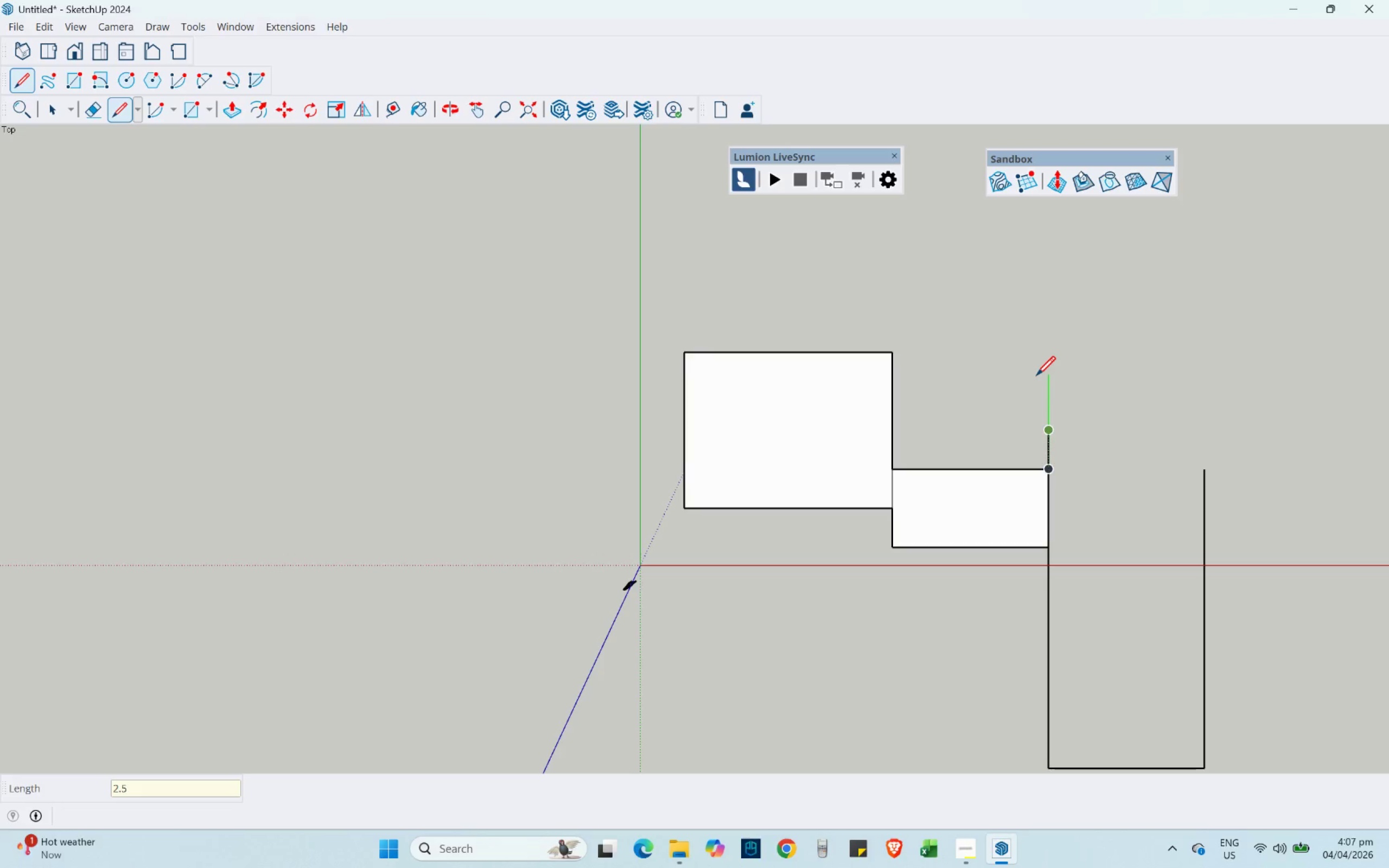 
key(NumpadEnter)
 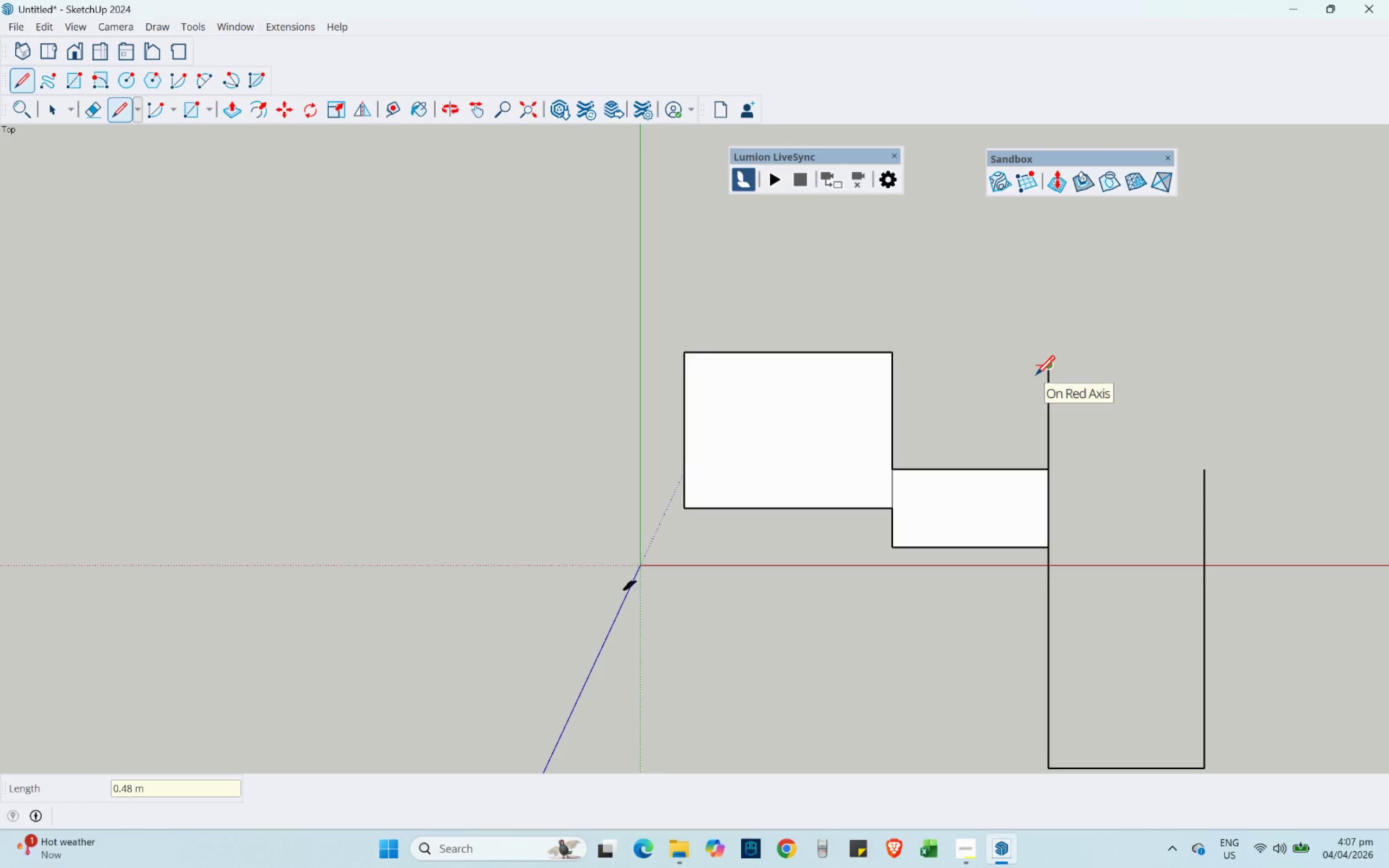 
scroll: coordinate [1045, 352], scroll_direction: up, amount: 1.0
 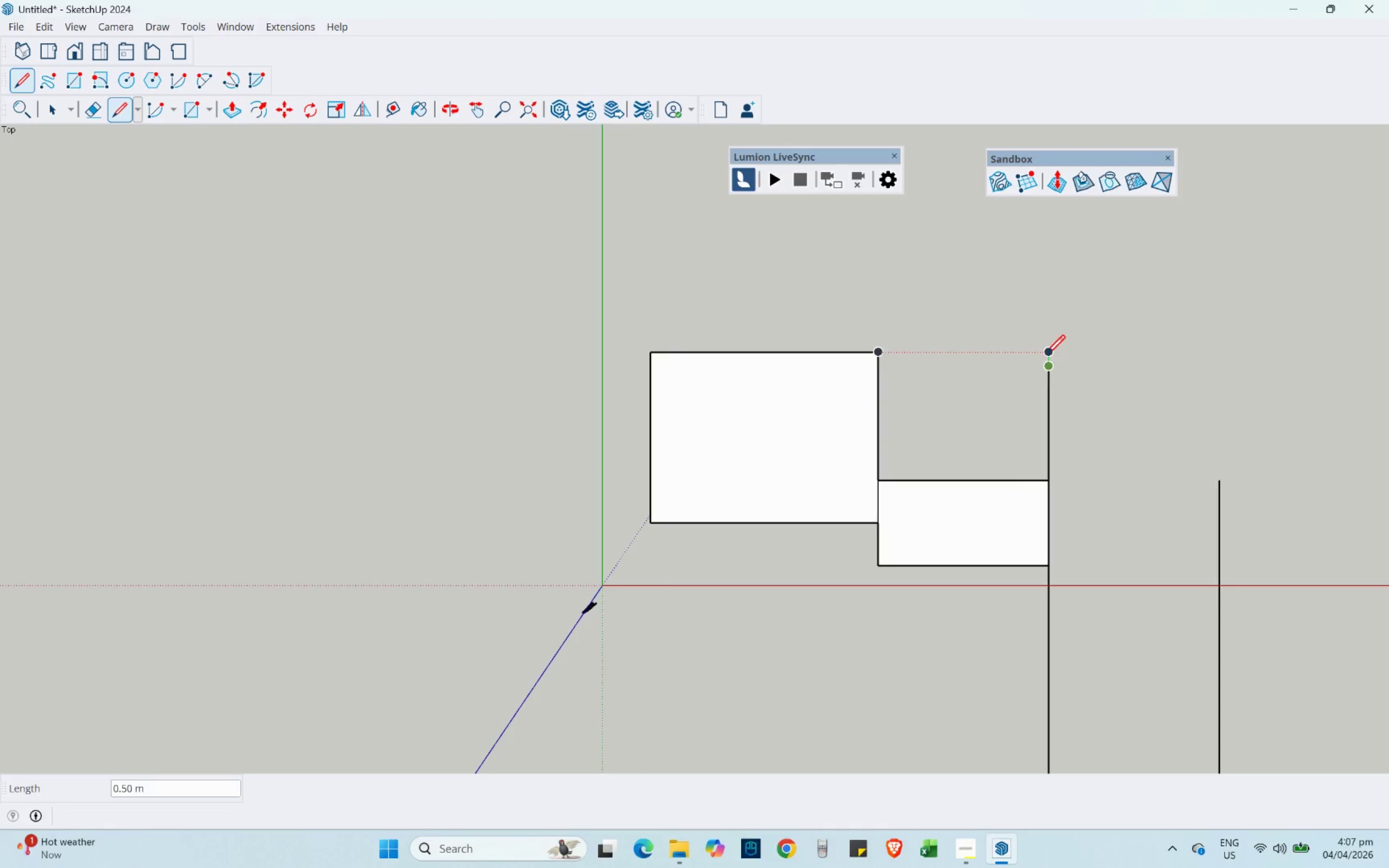 
key(Control+Z)
 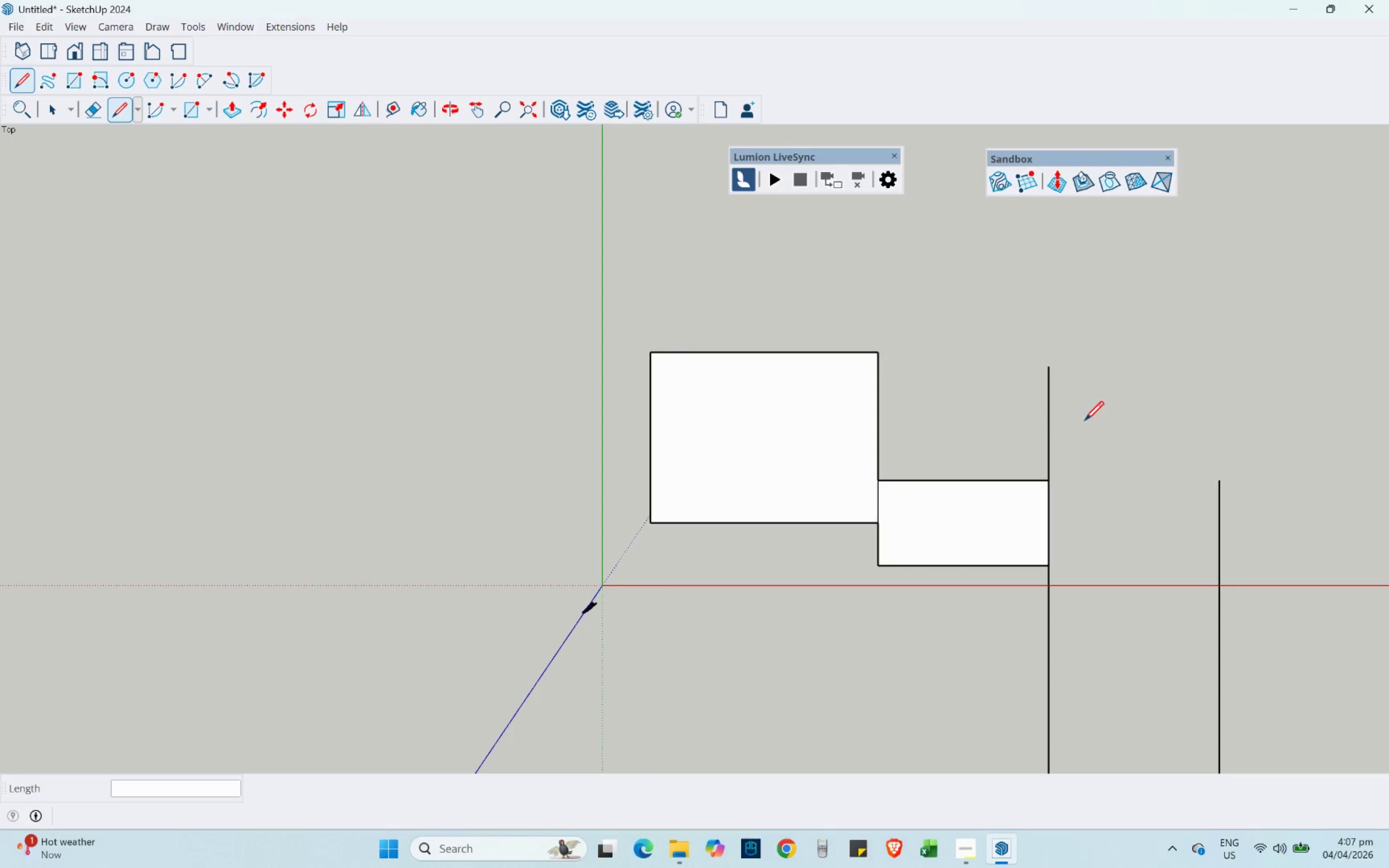 
key(Control+Z)
 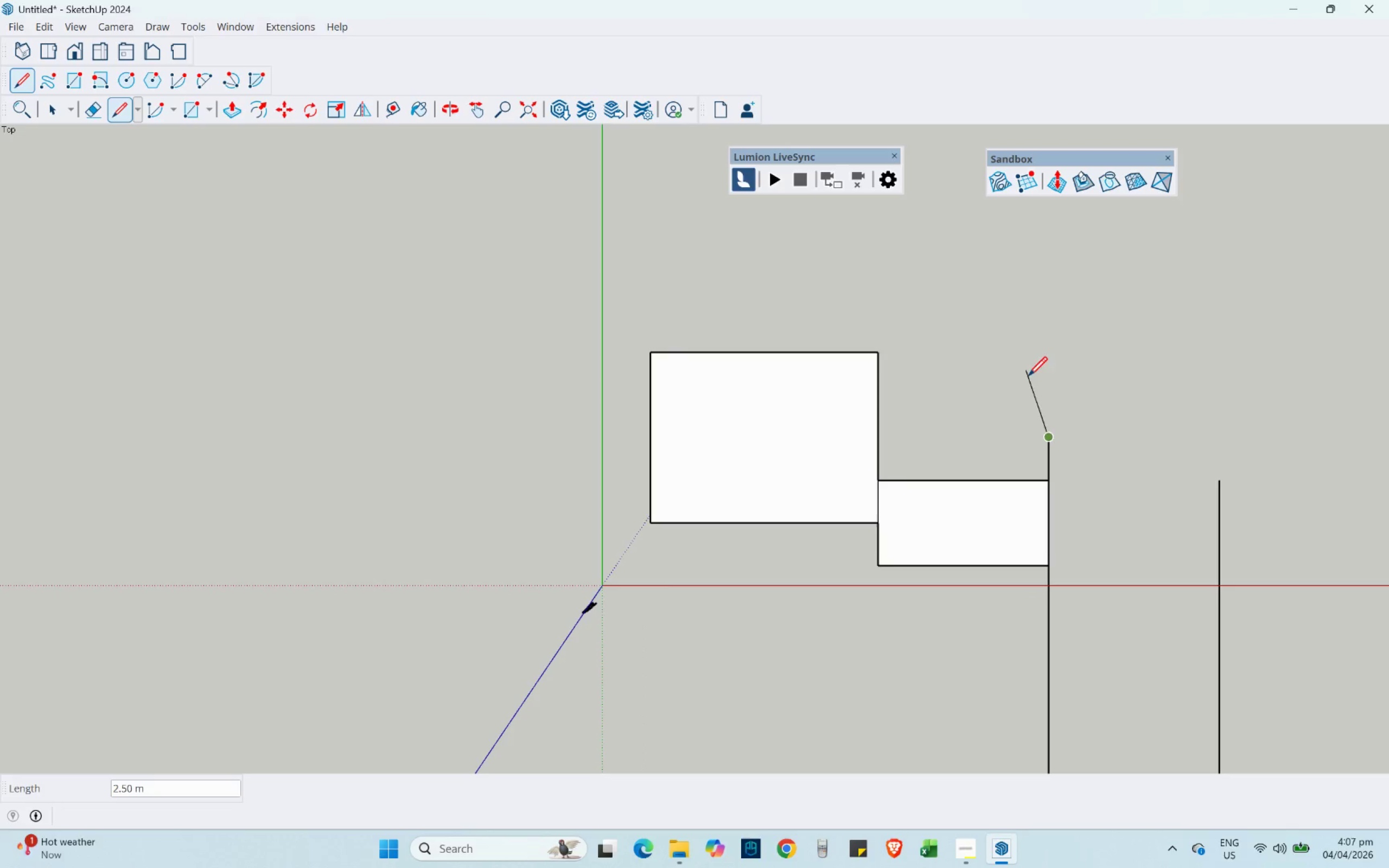 
hold_key(key=ShiftLeft, duration=1.12)
left_click([880, 354])
 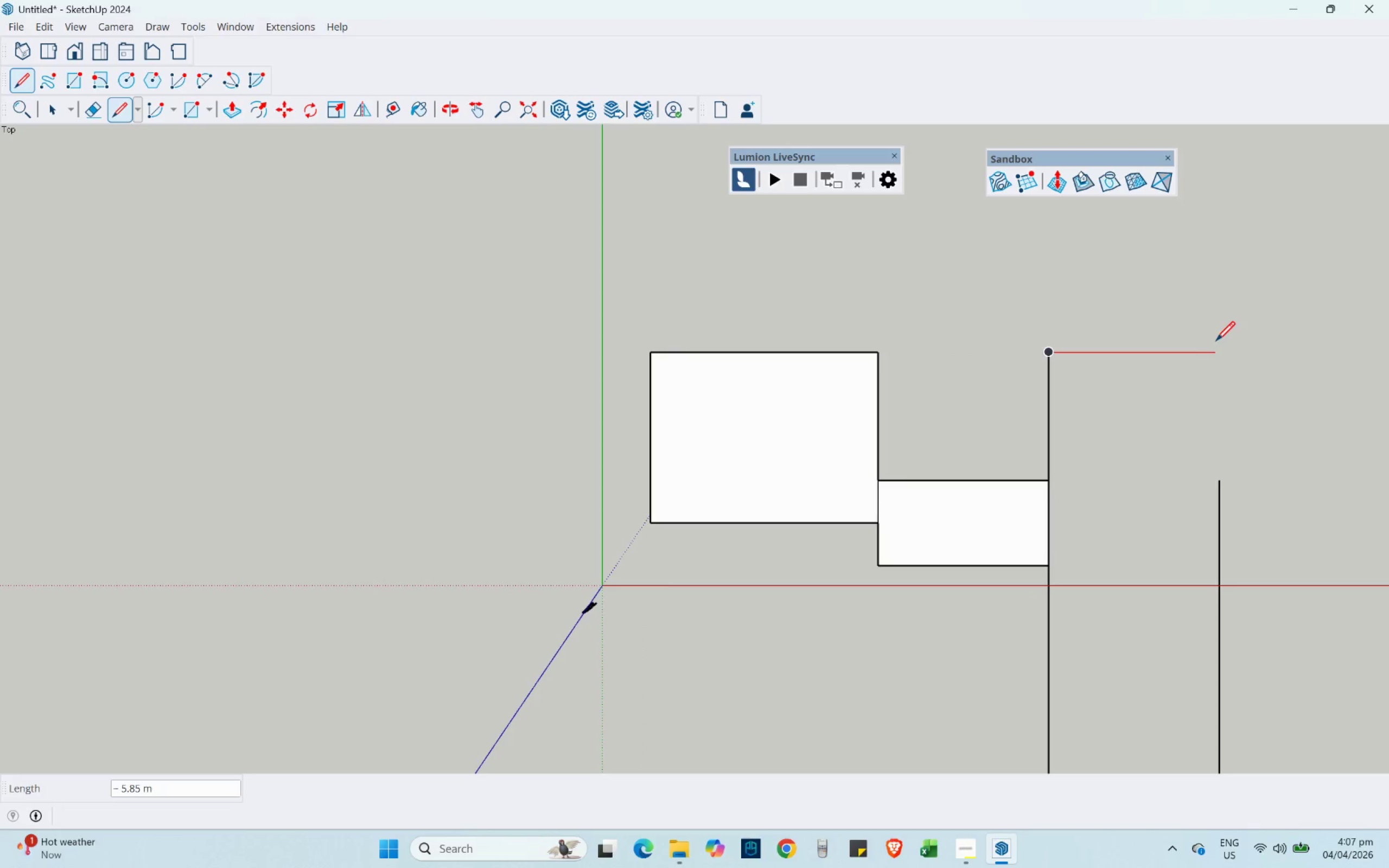 
hold_key(key=ShiftLeft, duration=1.5)
 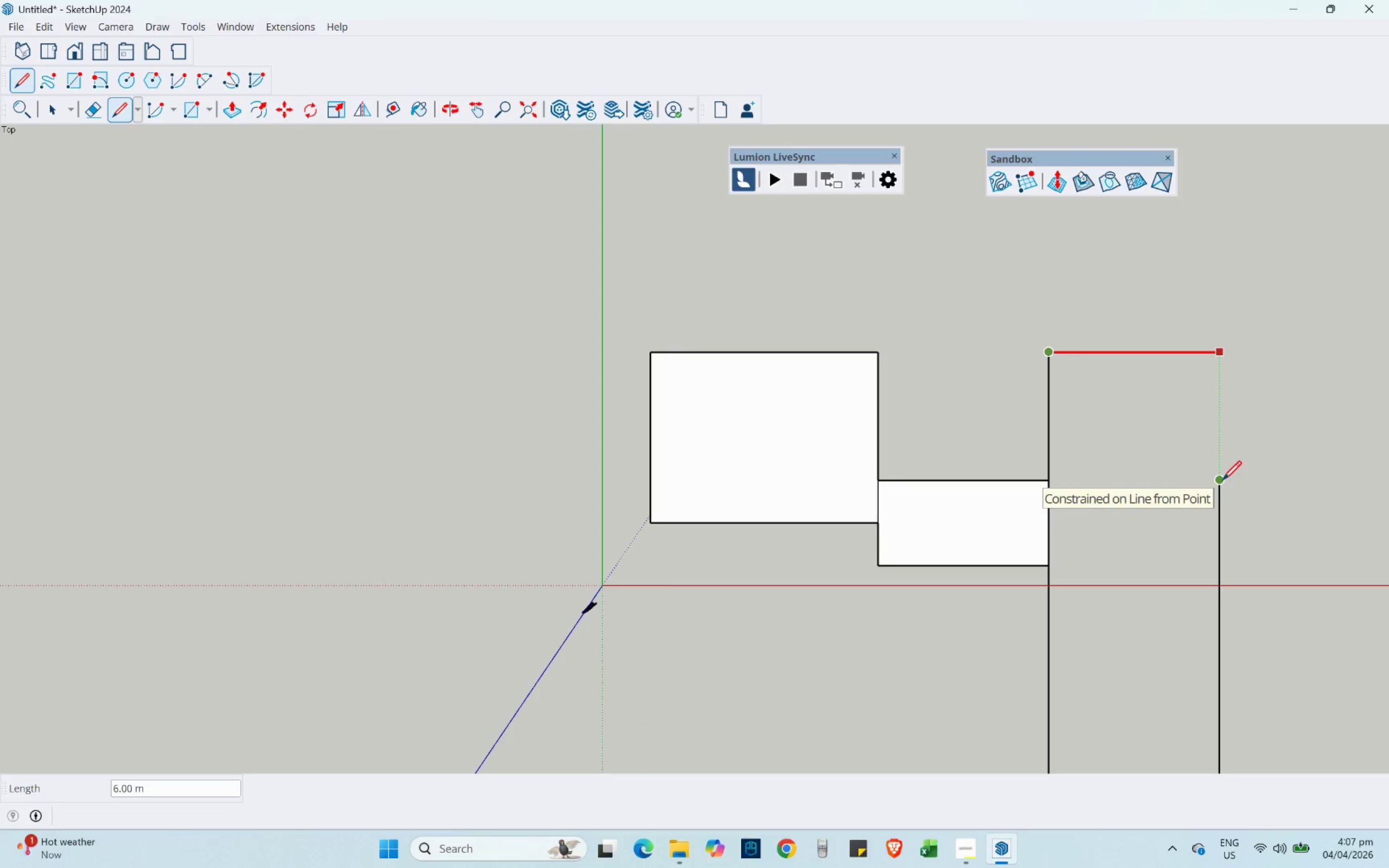 
hold_key(key=ShiftLeft, duration=0.62)
 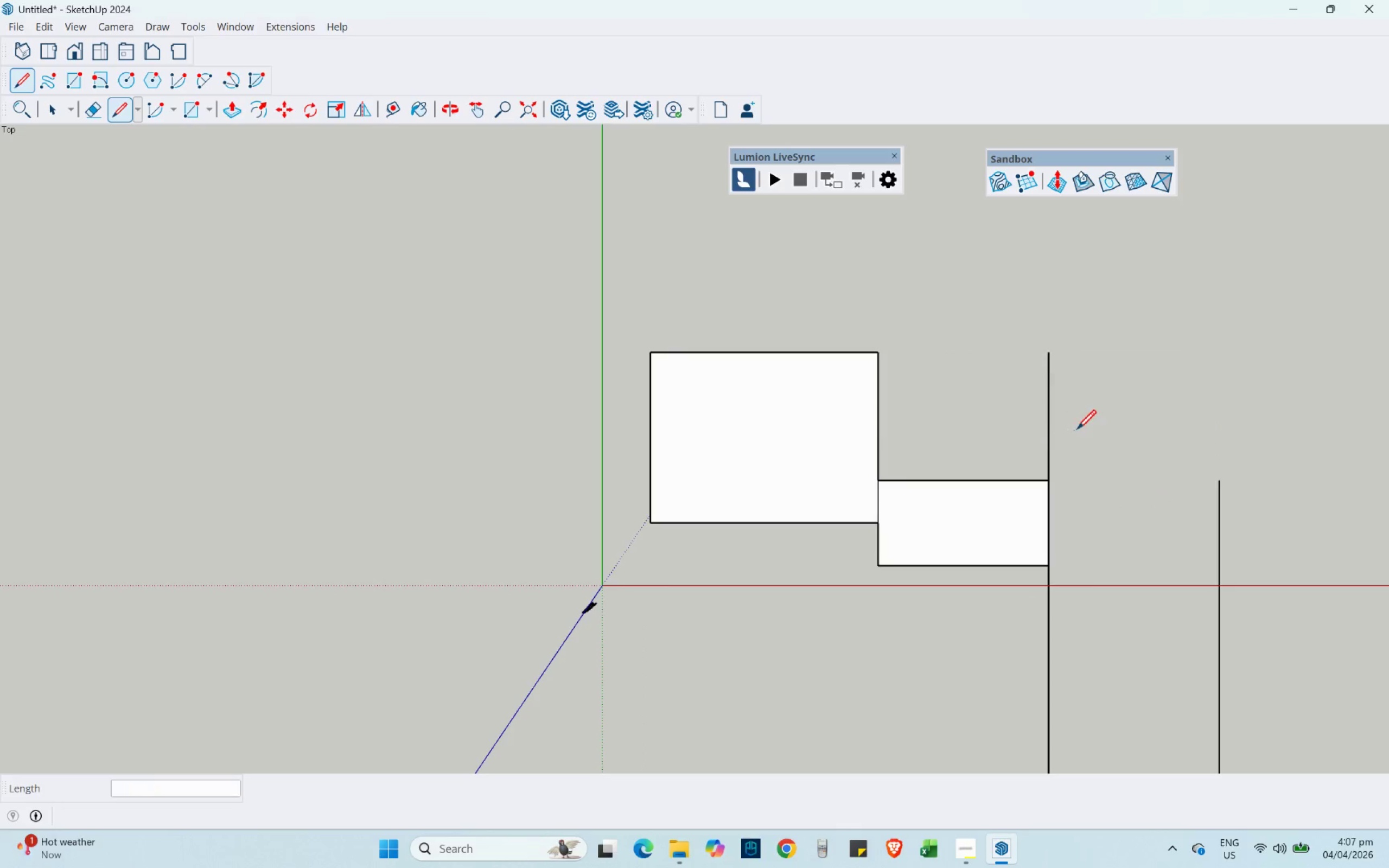 
hold_key(key=ShiftLeft, duration=18.3)
 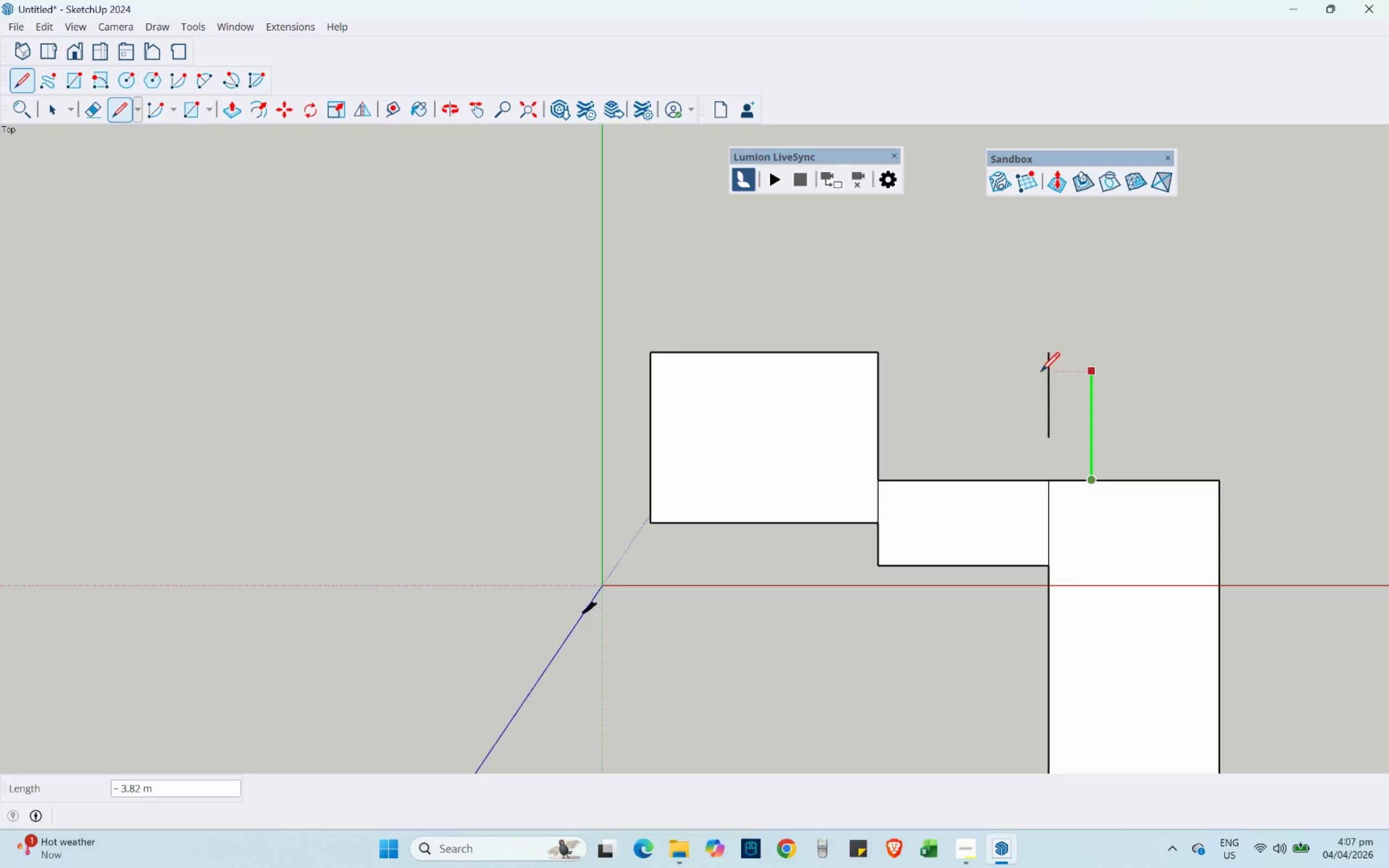 
key(Escape)
type(el)
 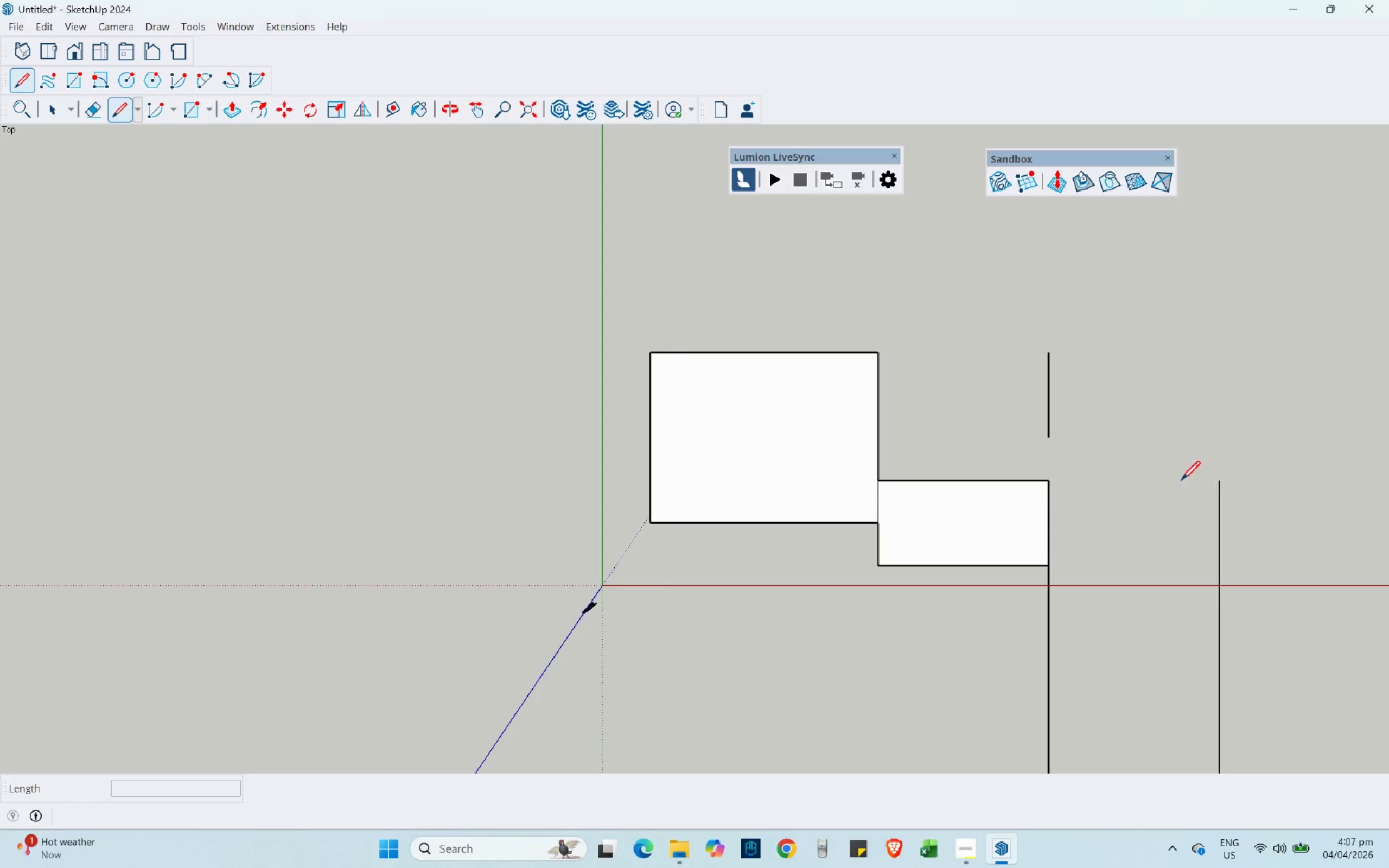 
left_click_drag(start_coordinate=[1055, 461], to_coordinate=[1033, 454])
 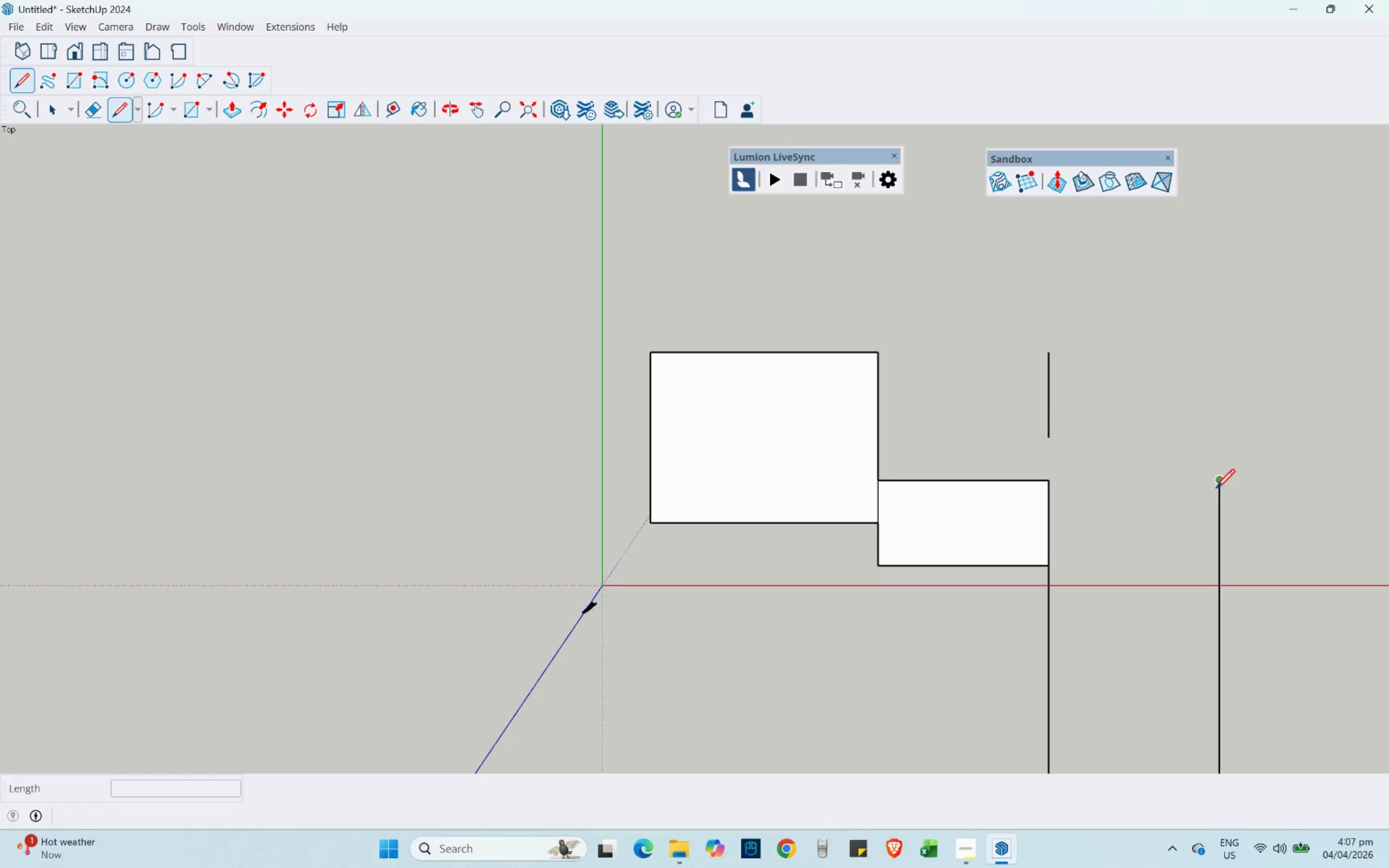 
left_click([1053, 484])
 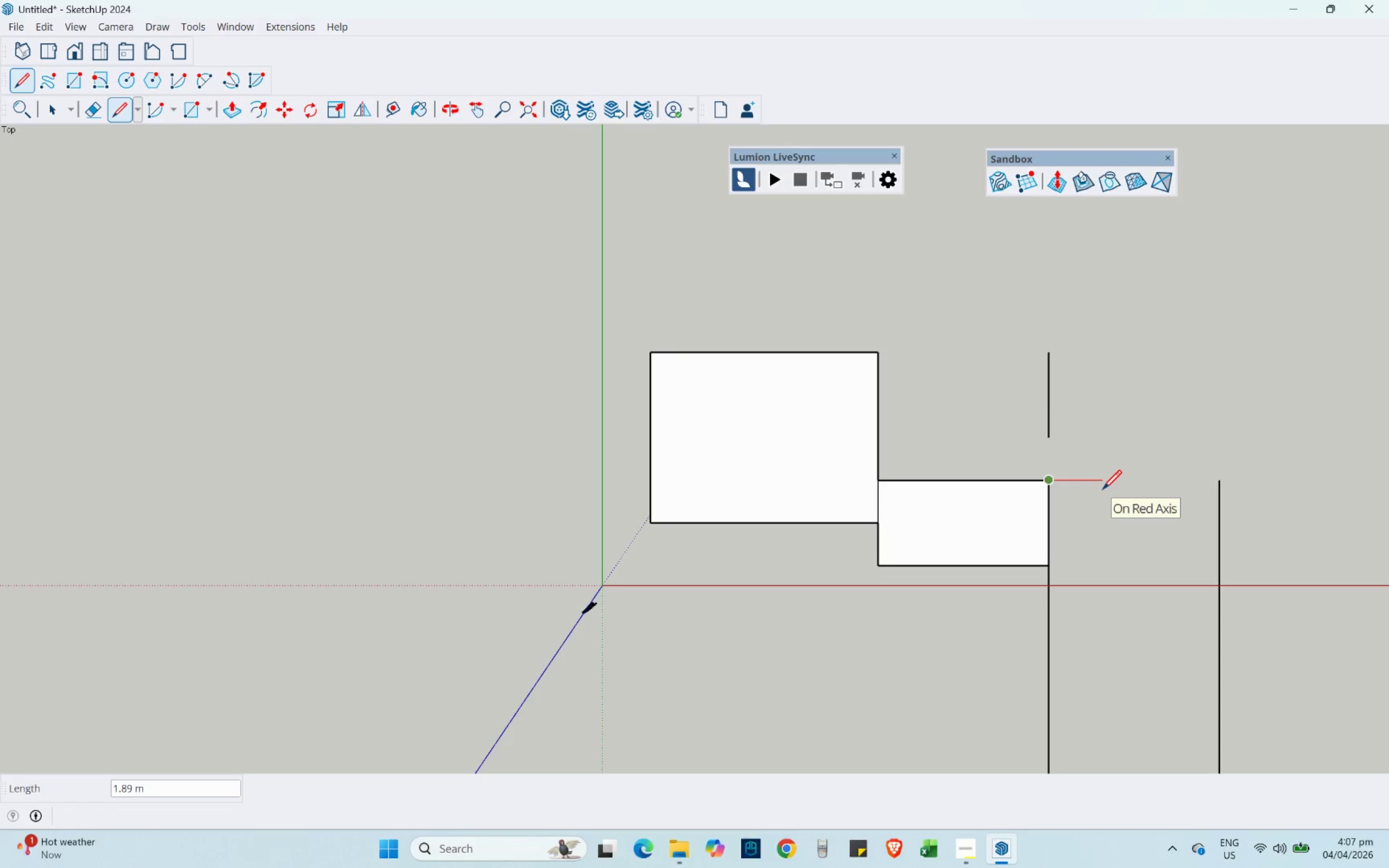 
key(Numpad1)
 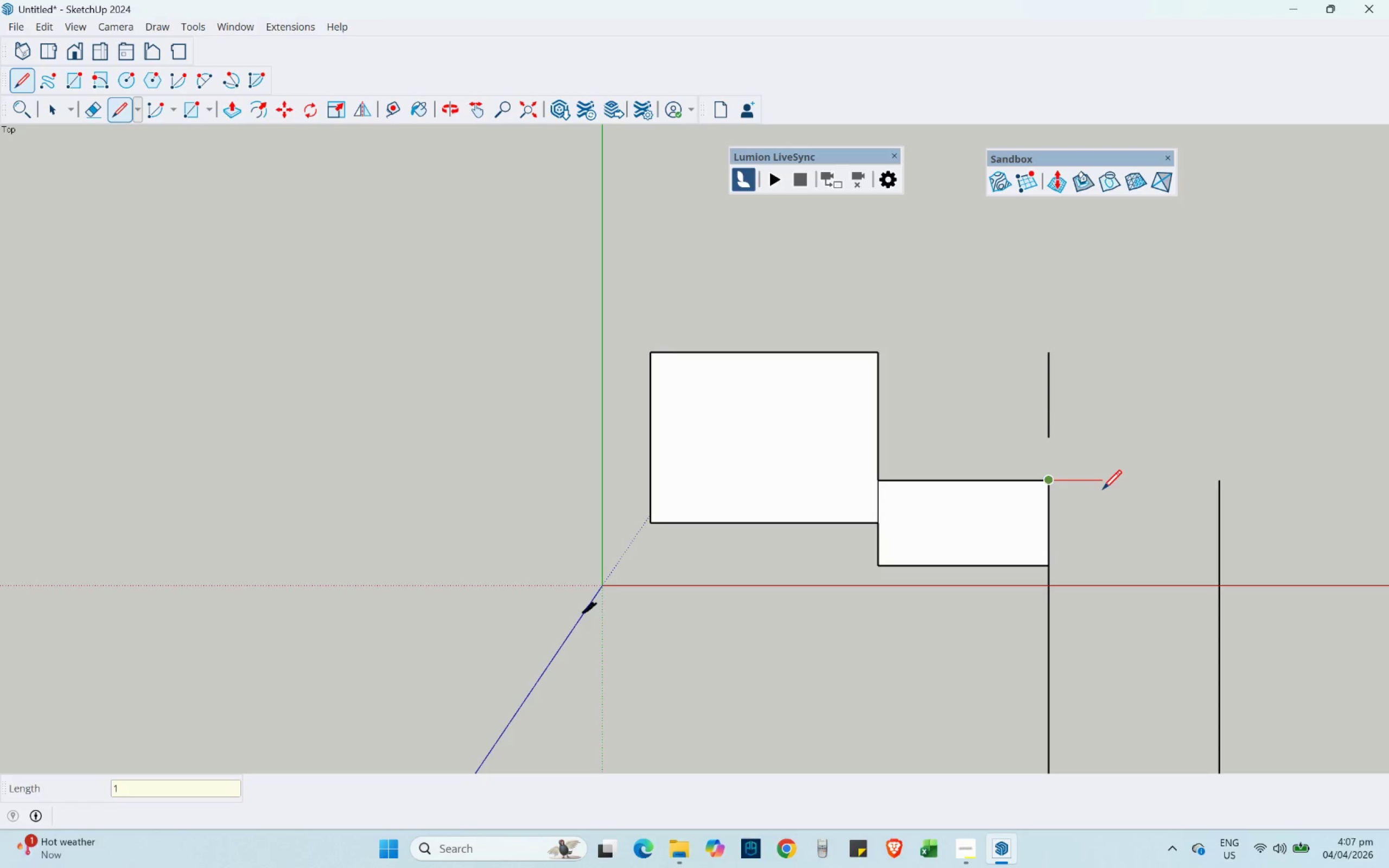 
key(NumpadDecimal)
 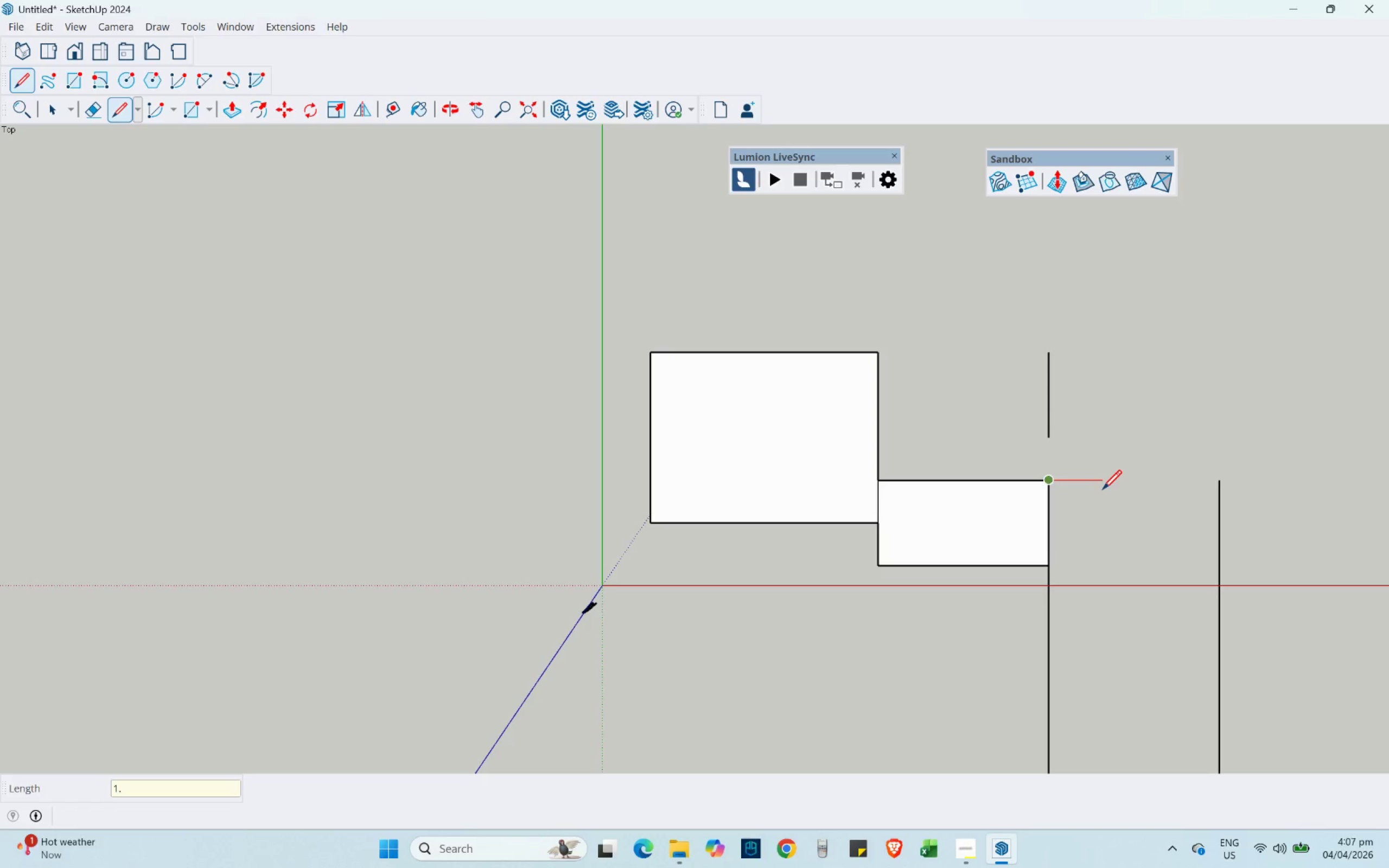 
key(Numpad5)
 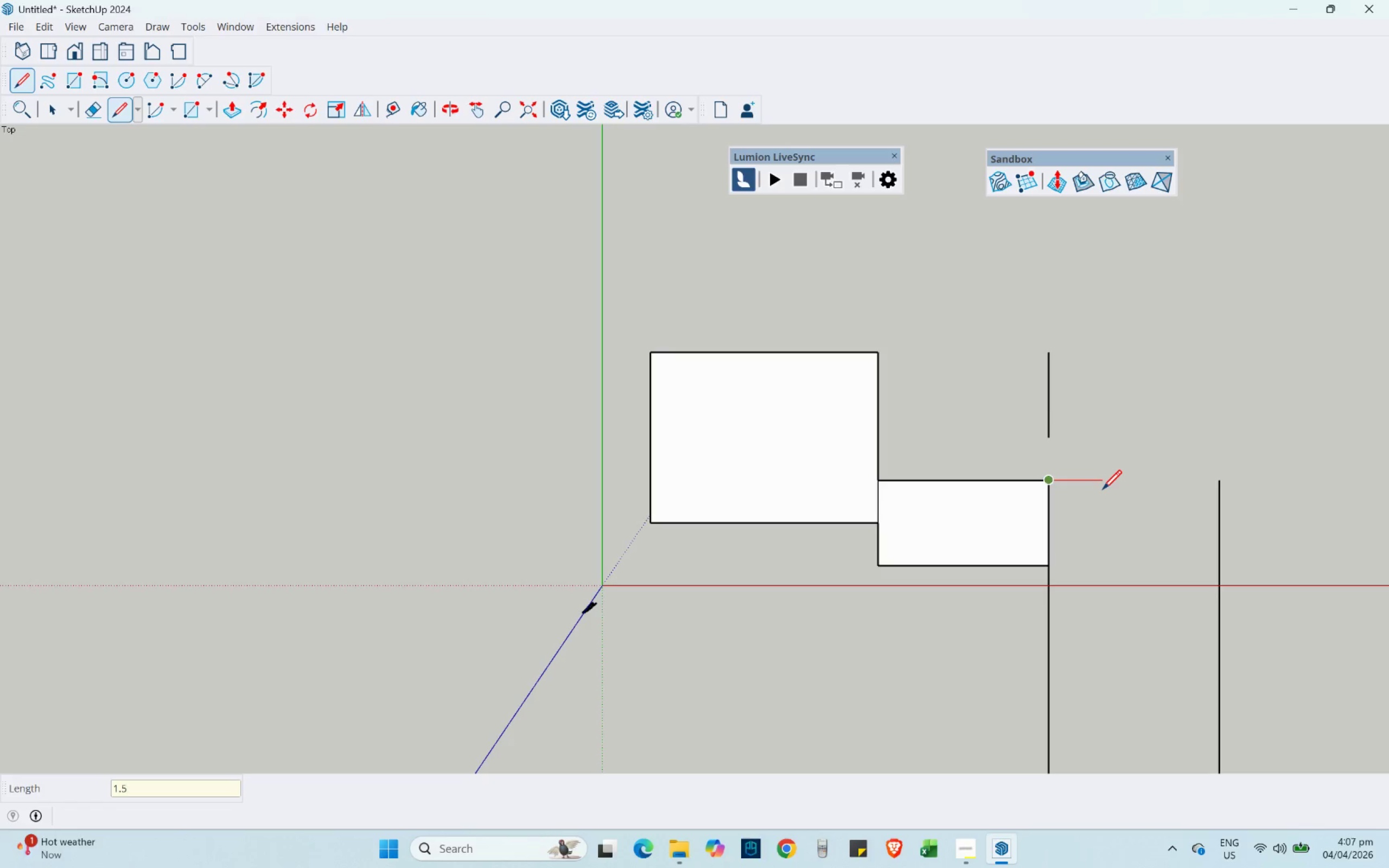 
key(NumpadEnter)
 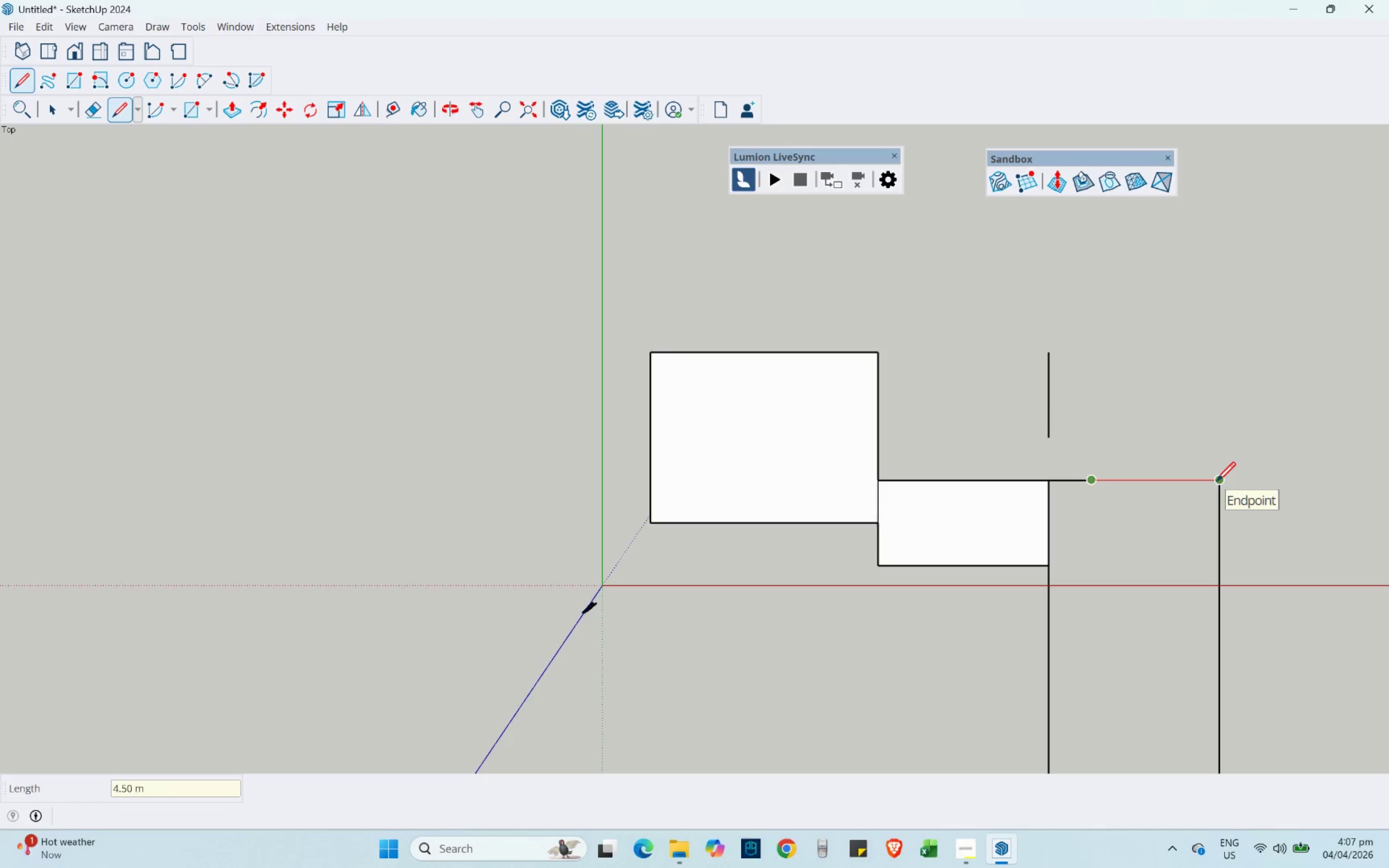 
left_click([1219, 482])
 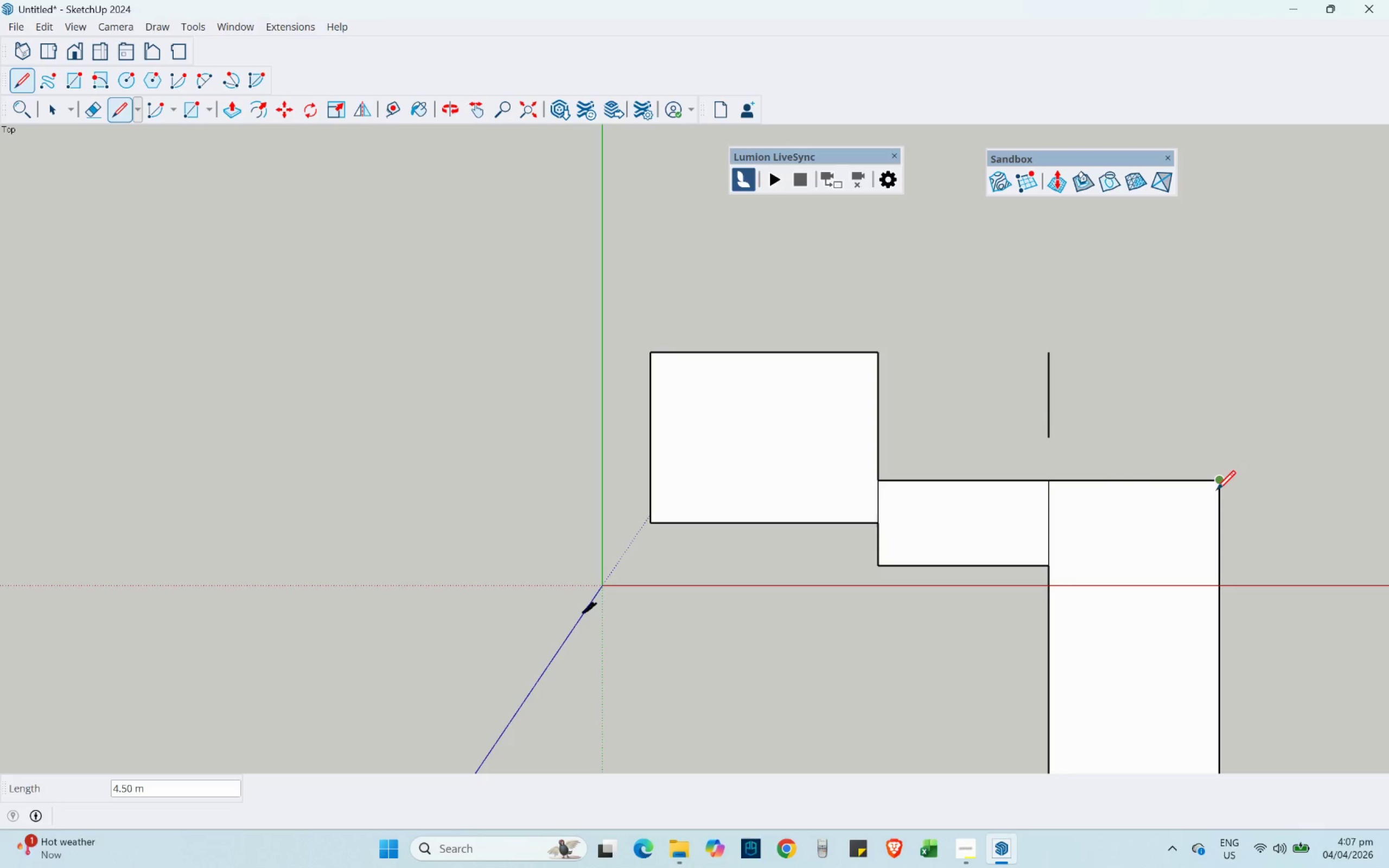 
key(Escape)
 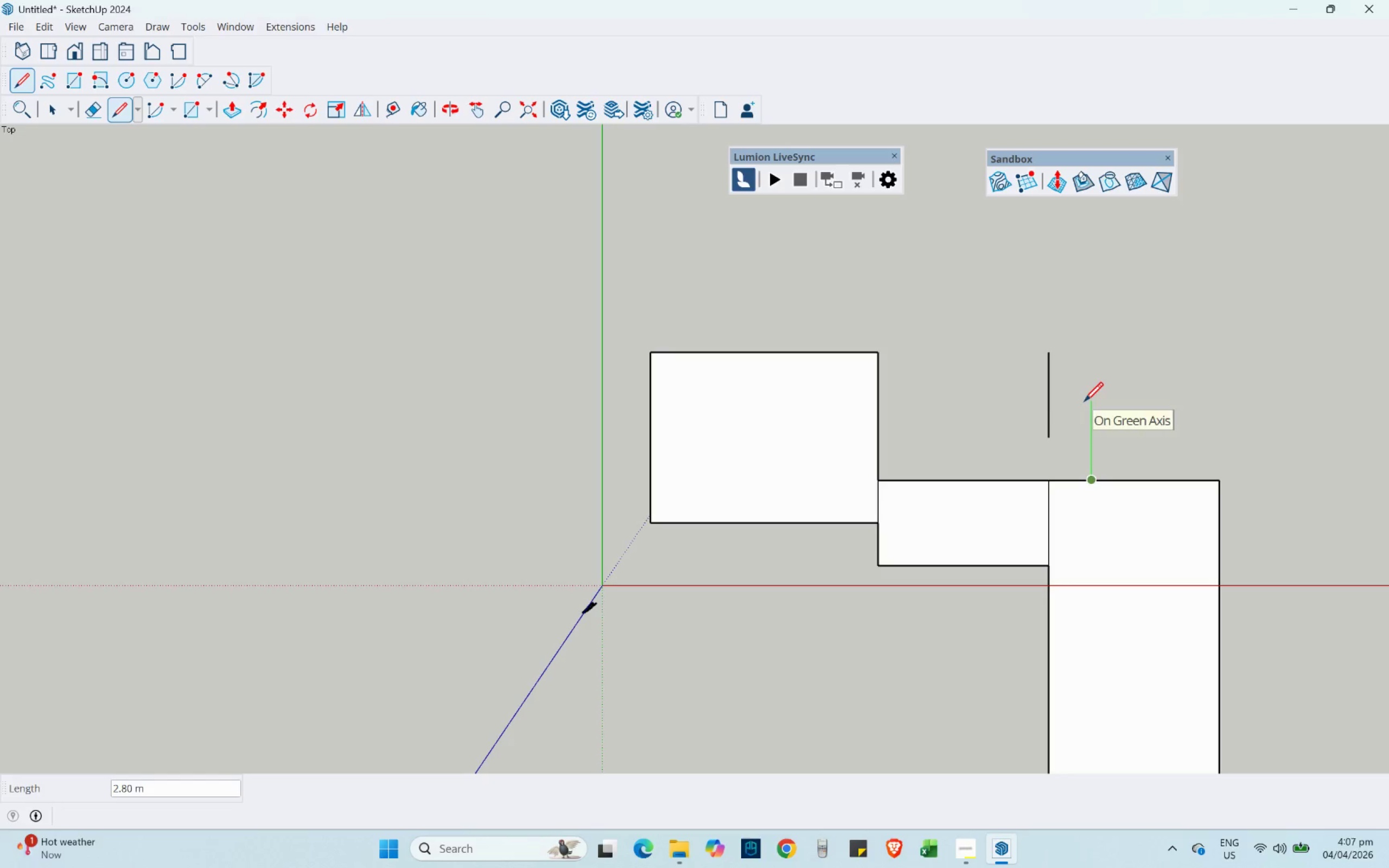 
hold_key(key=ShiftLeft, duration=1.3)
 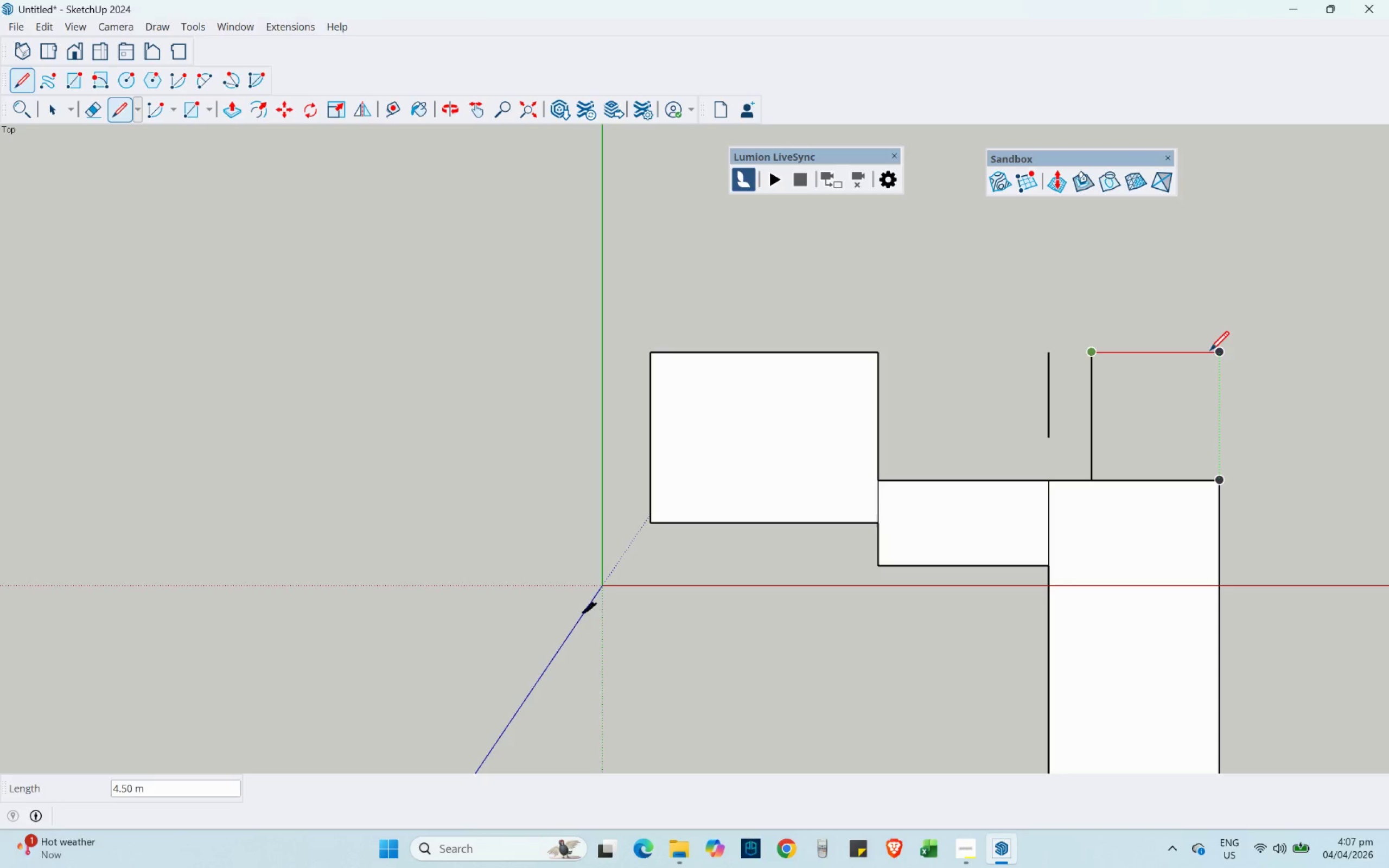 
hold_key(key=ShiftLeft, duration=0.84)
 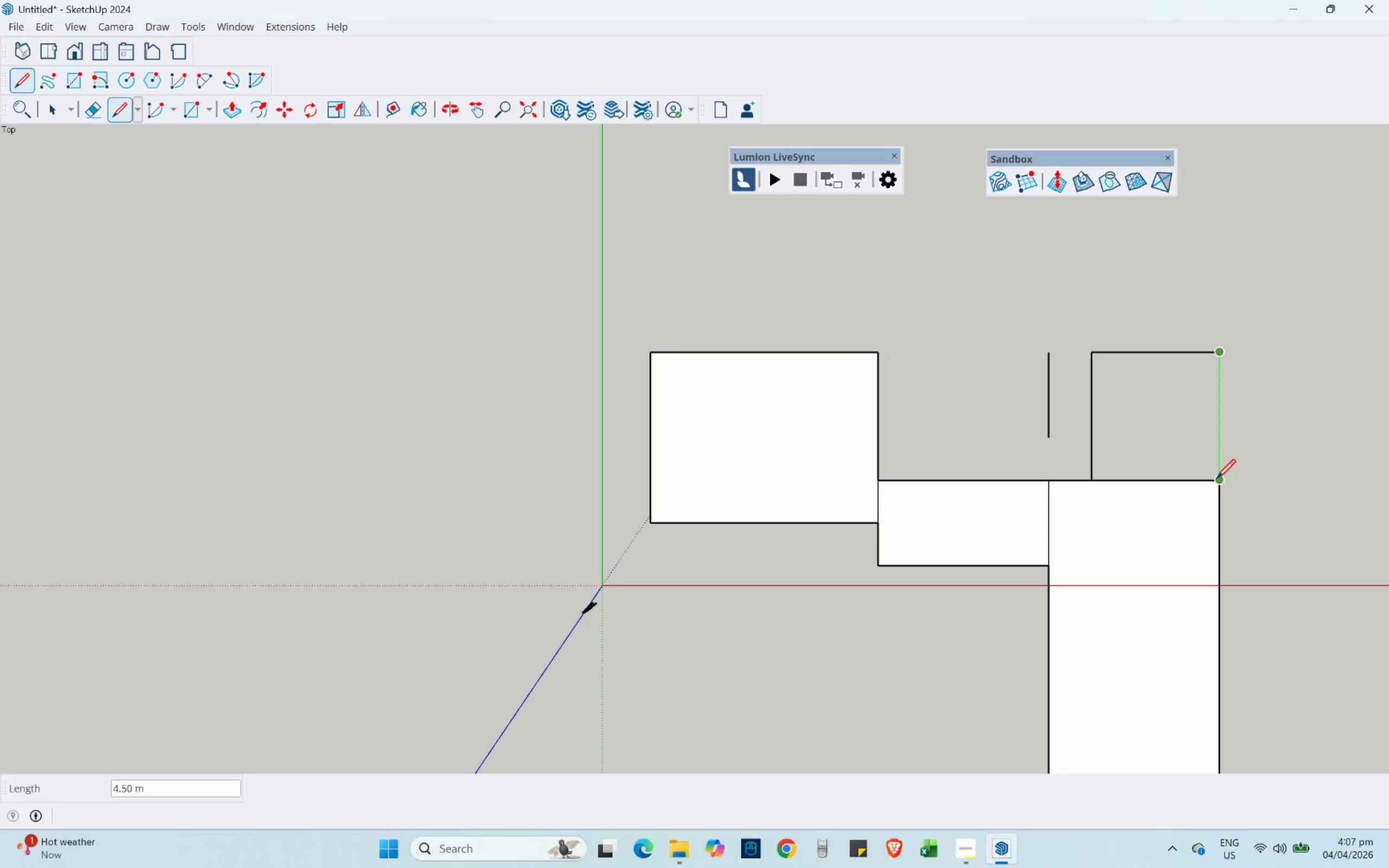 
left_click([1216, 478])
 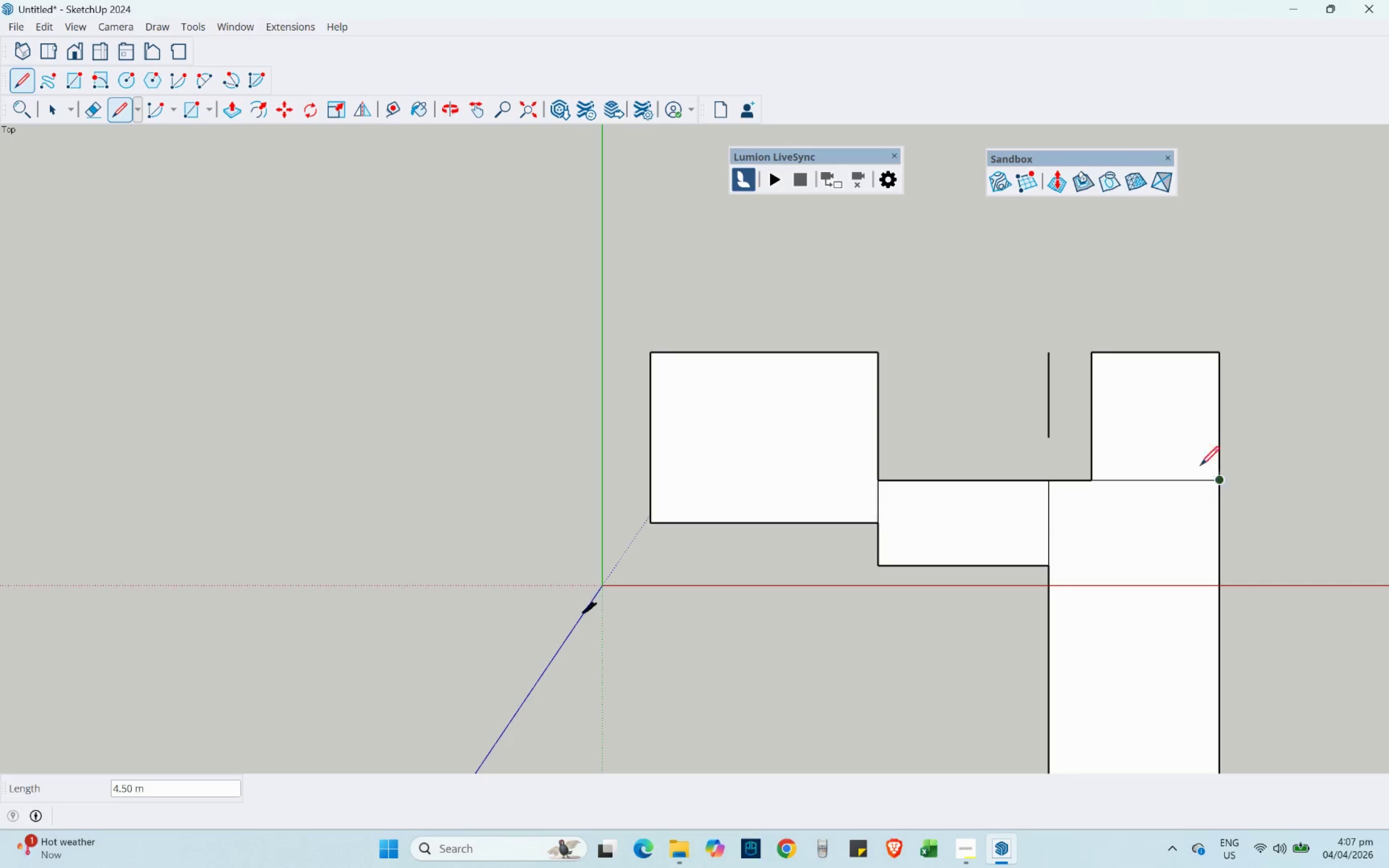 
key(Escape)
 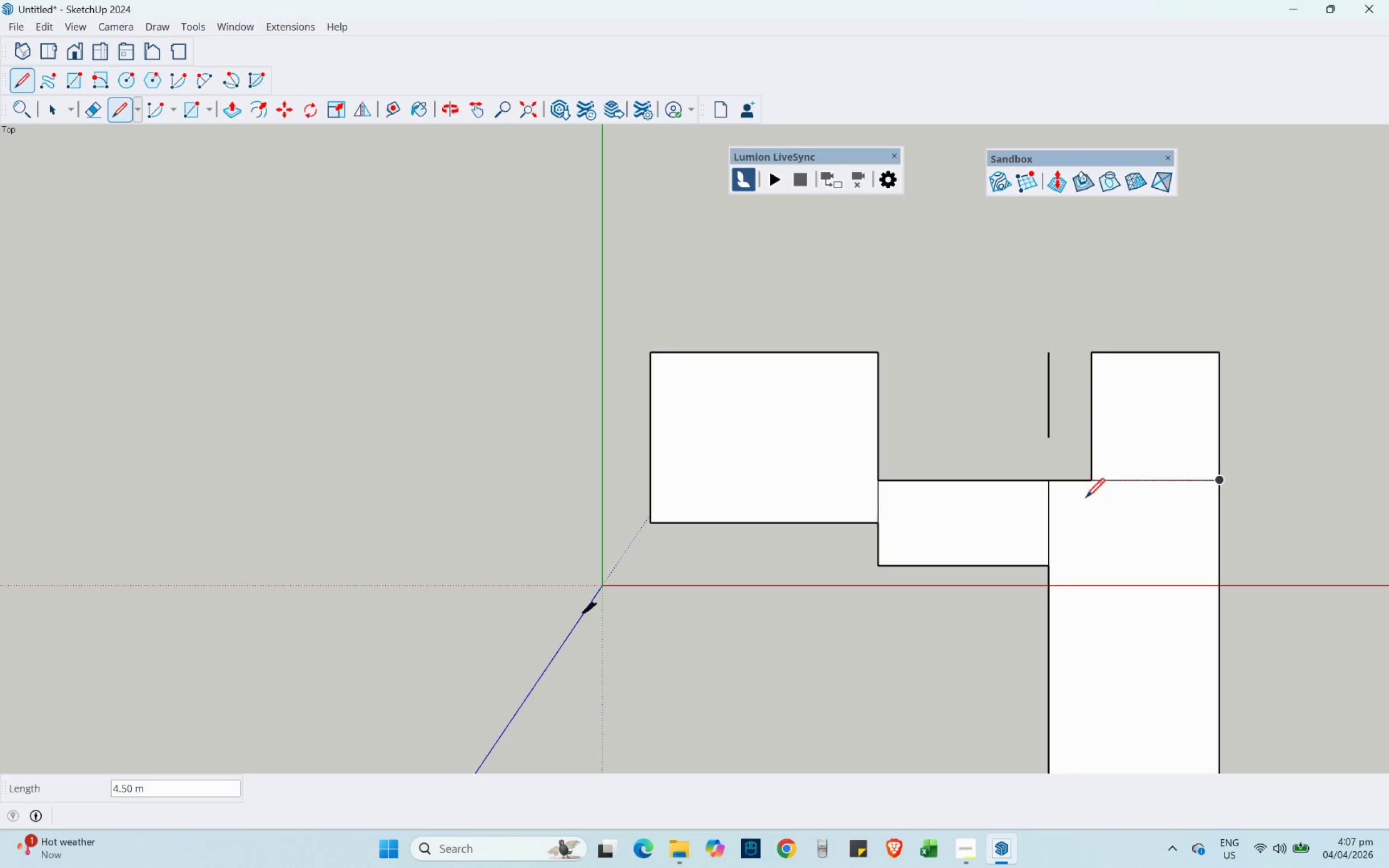 
scroll: coordinate [1062, 437], scroll_direction: none, amount: 0.0
 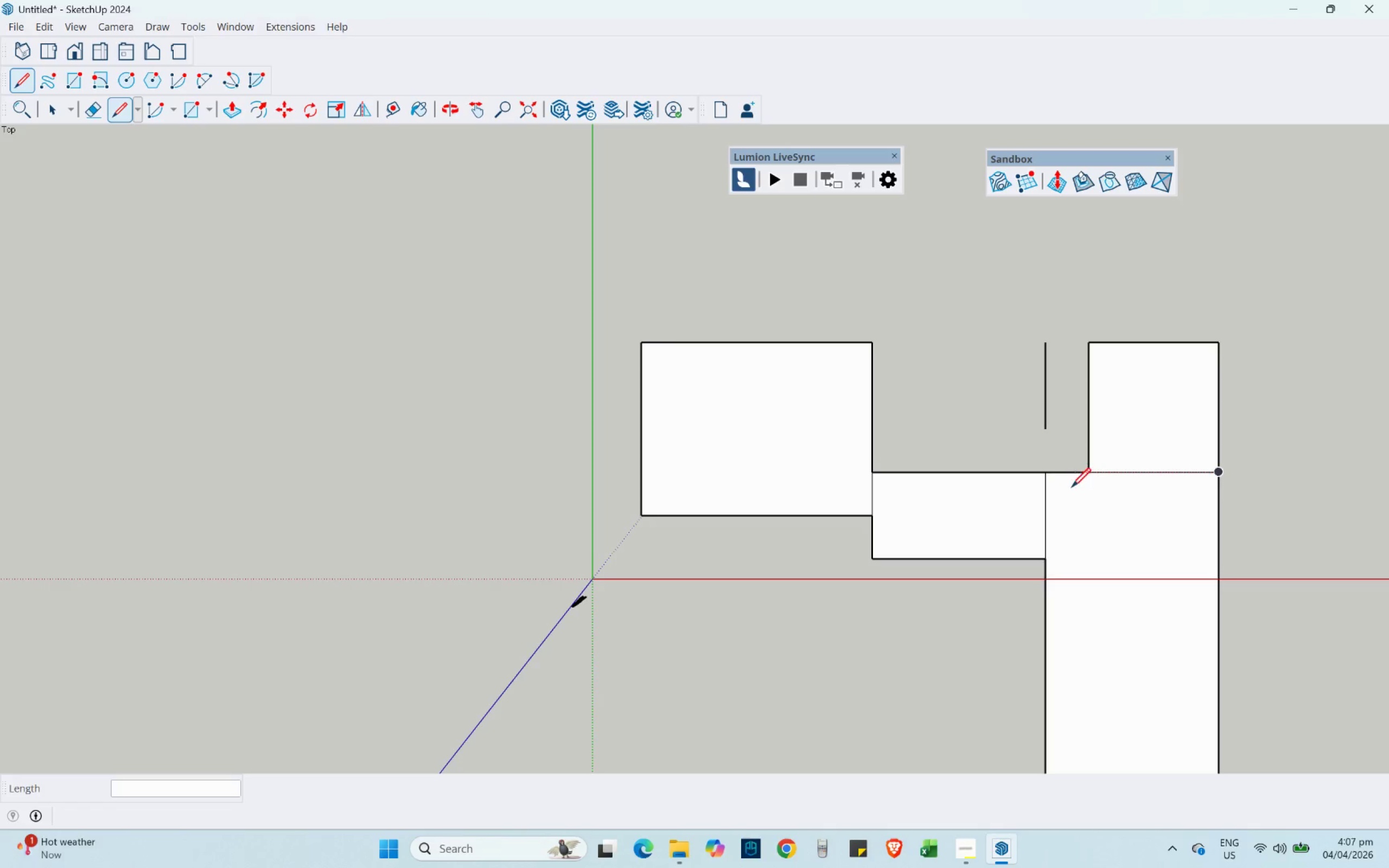 
key(E)
 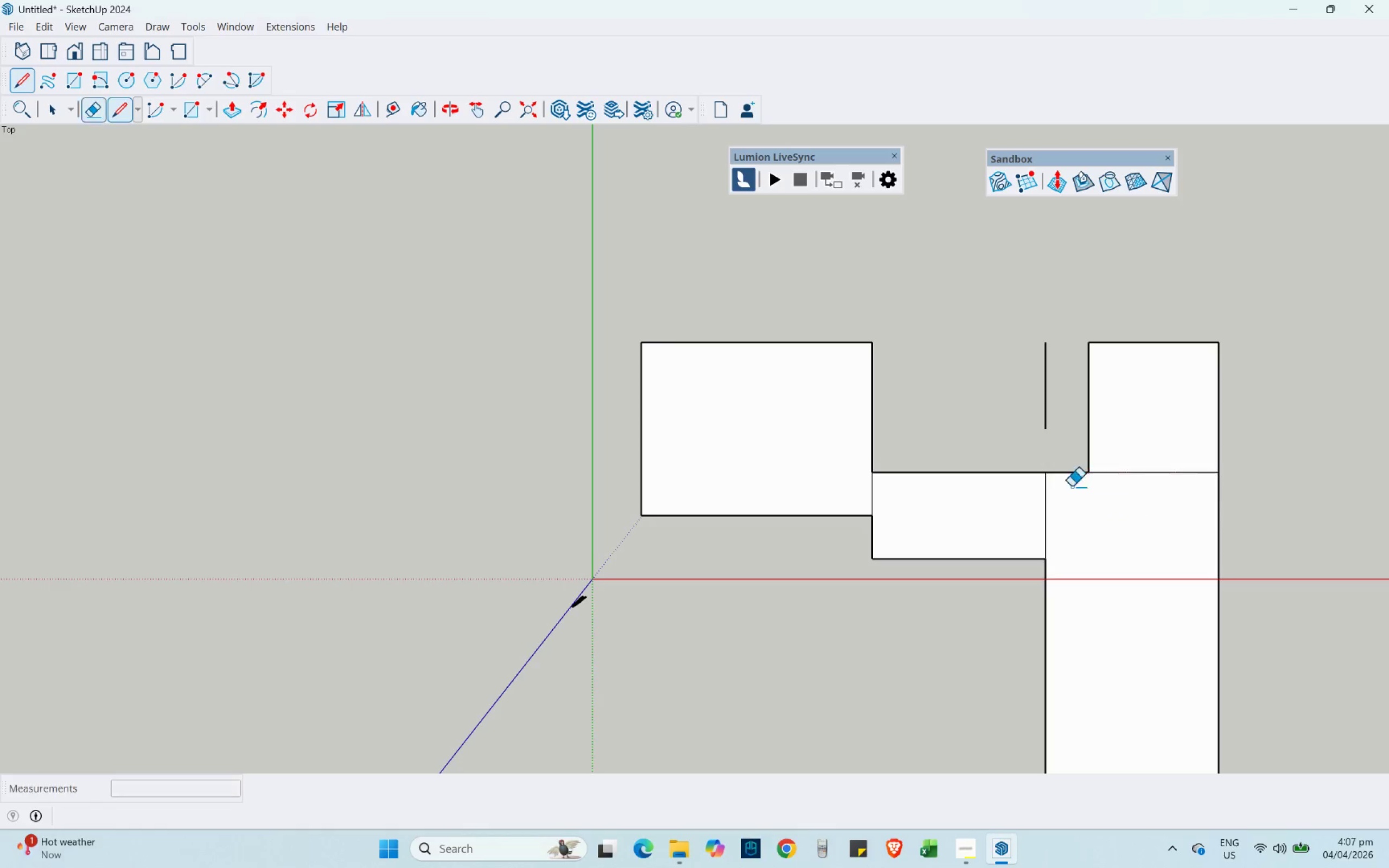 
left_click_drag(start_coordinate=[1068, 483], to_coordinate=[1064, 470])
 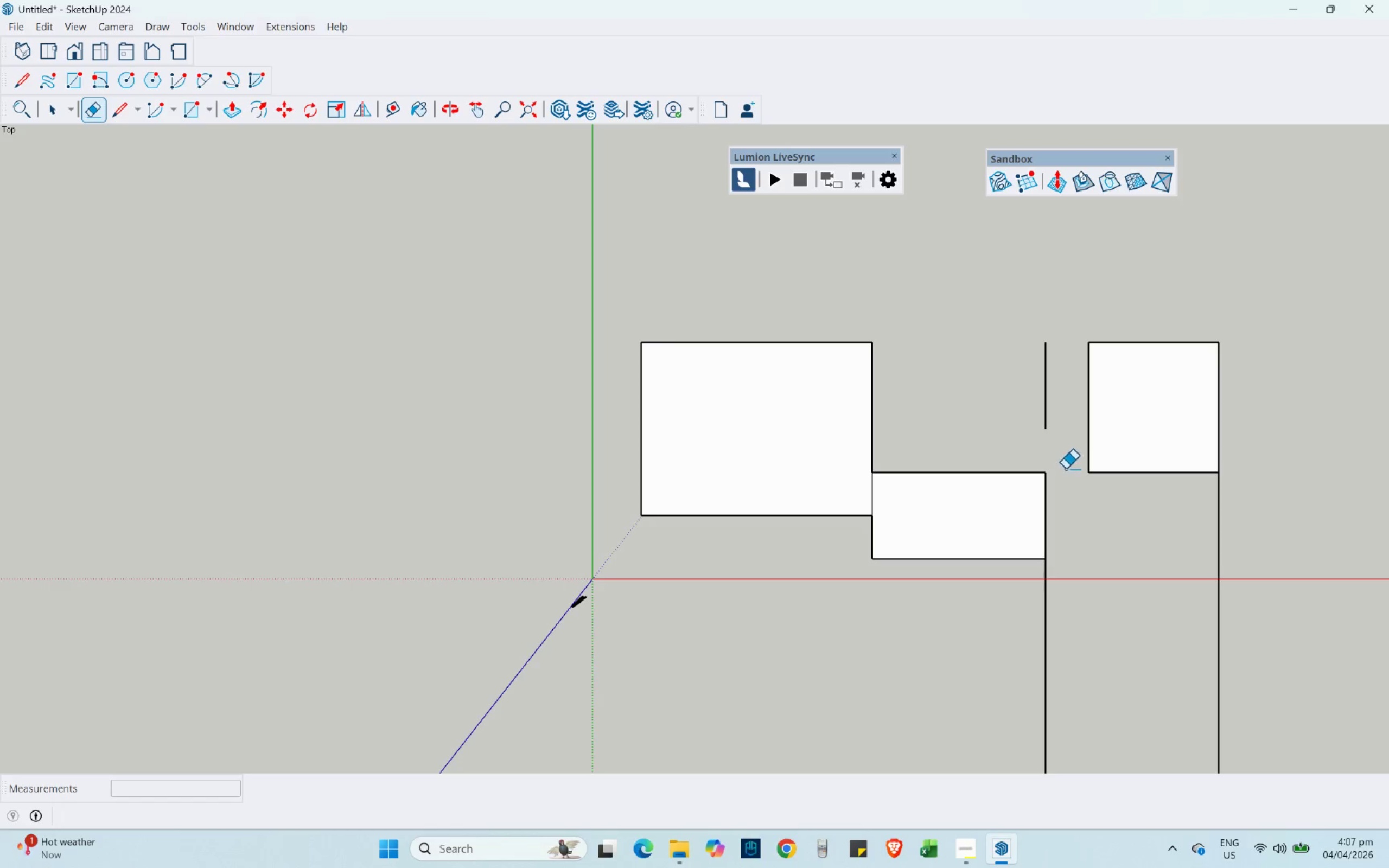 
hold_key(key=ShiftLeft, duration=1.34)
 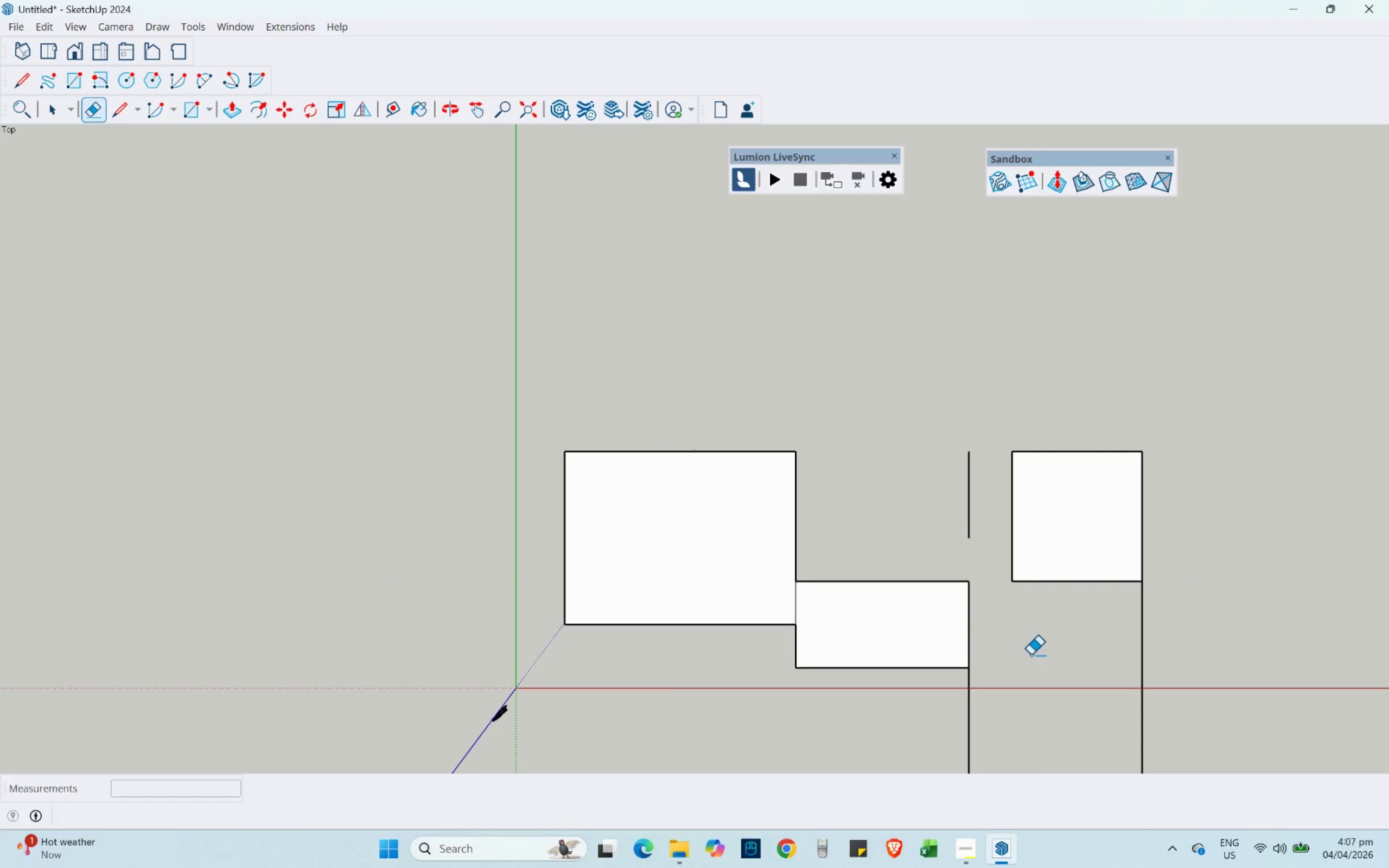 
key(L)
 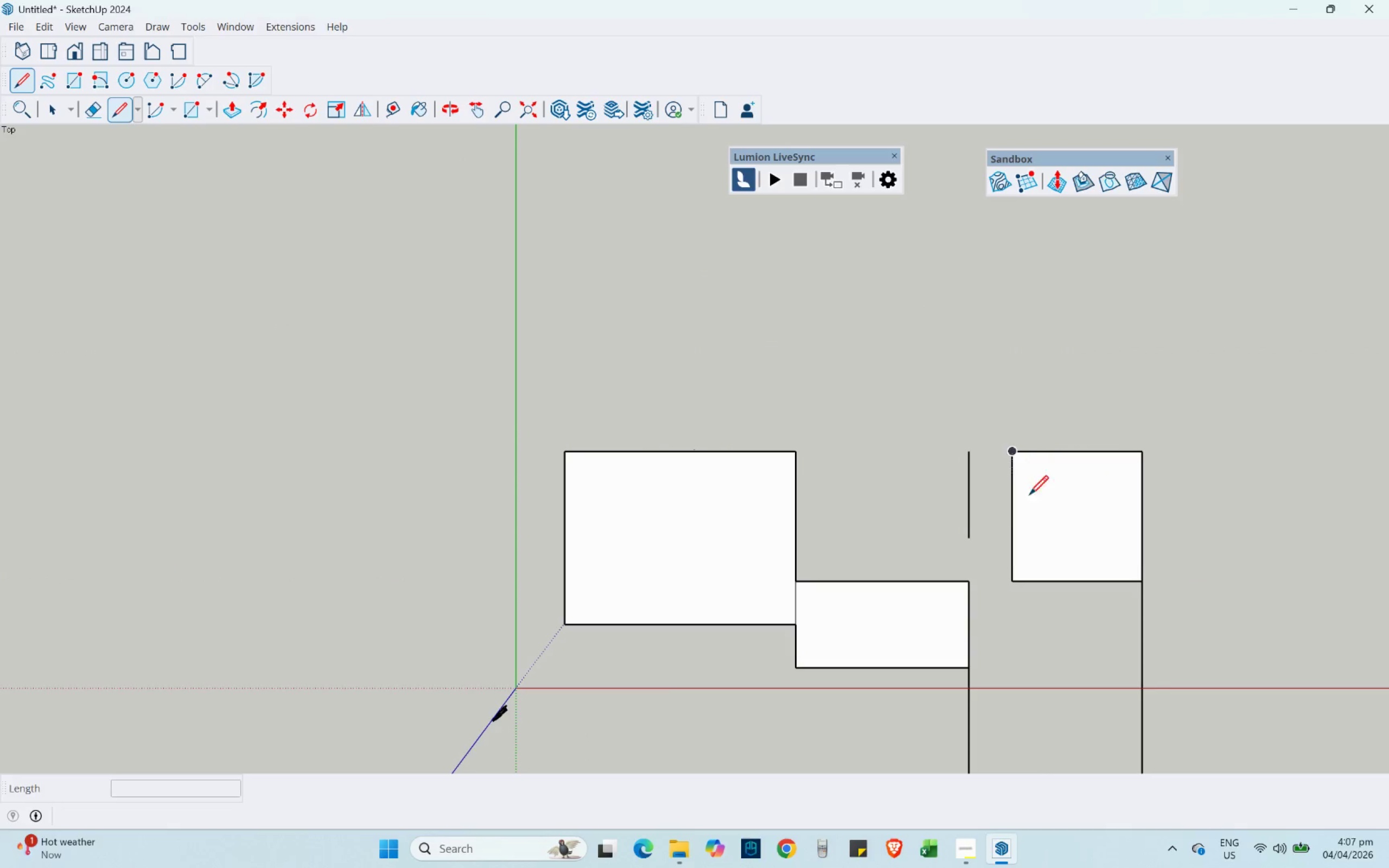 
left_click([973, 581])
 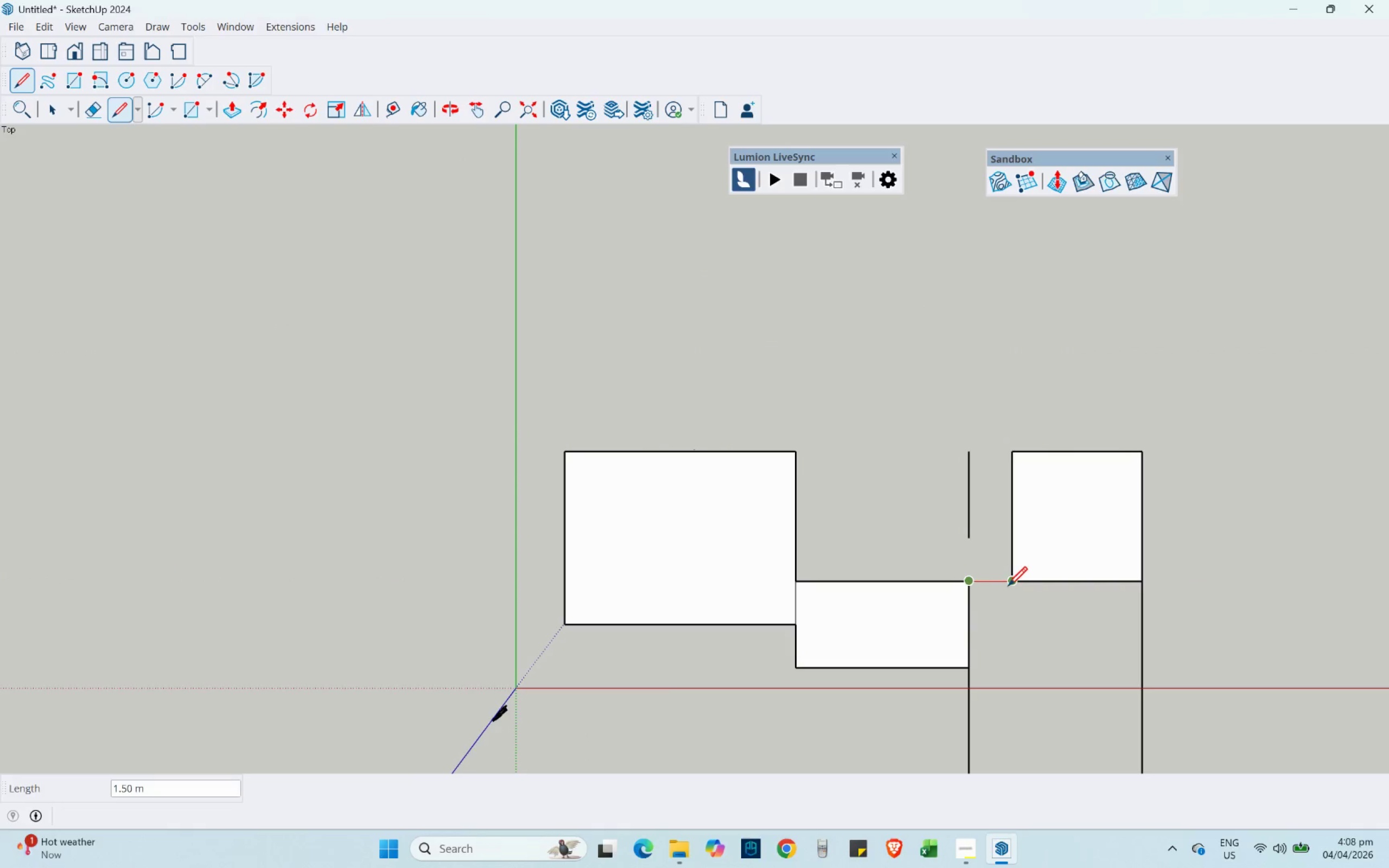 
key(Escape)
 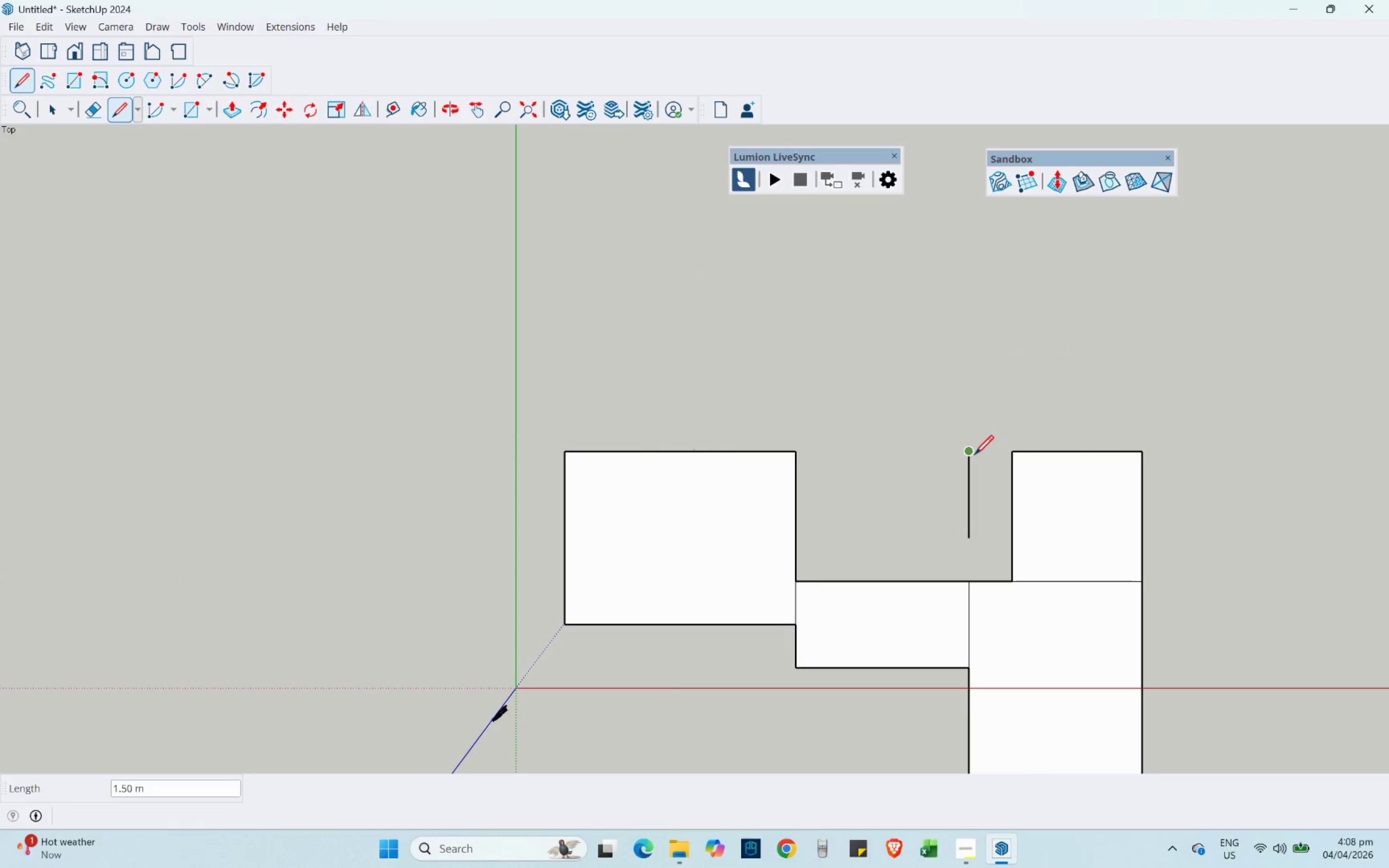 
left_click([974, 454])
 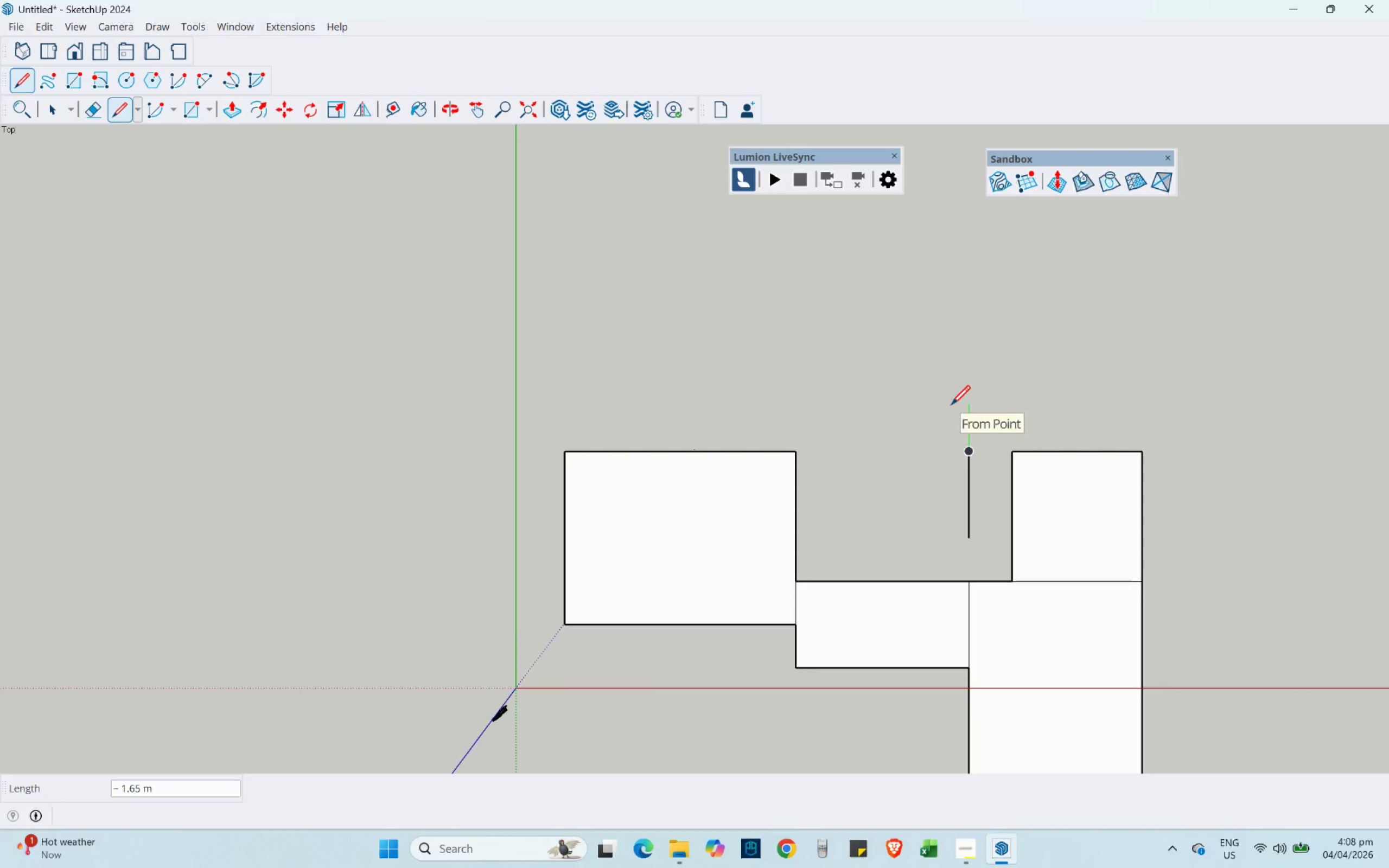 
key(Numpad1)
 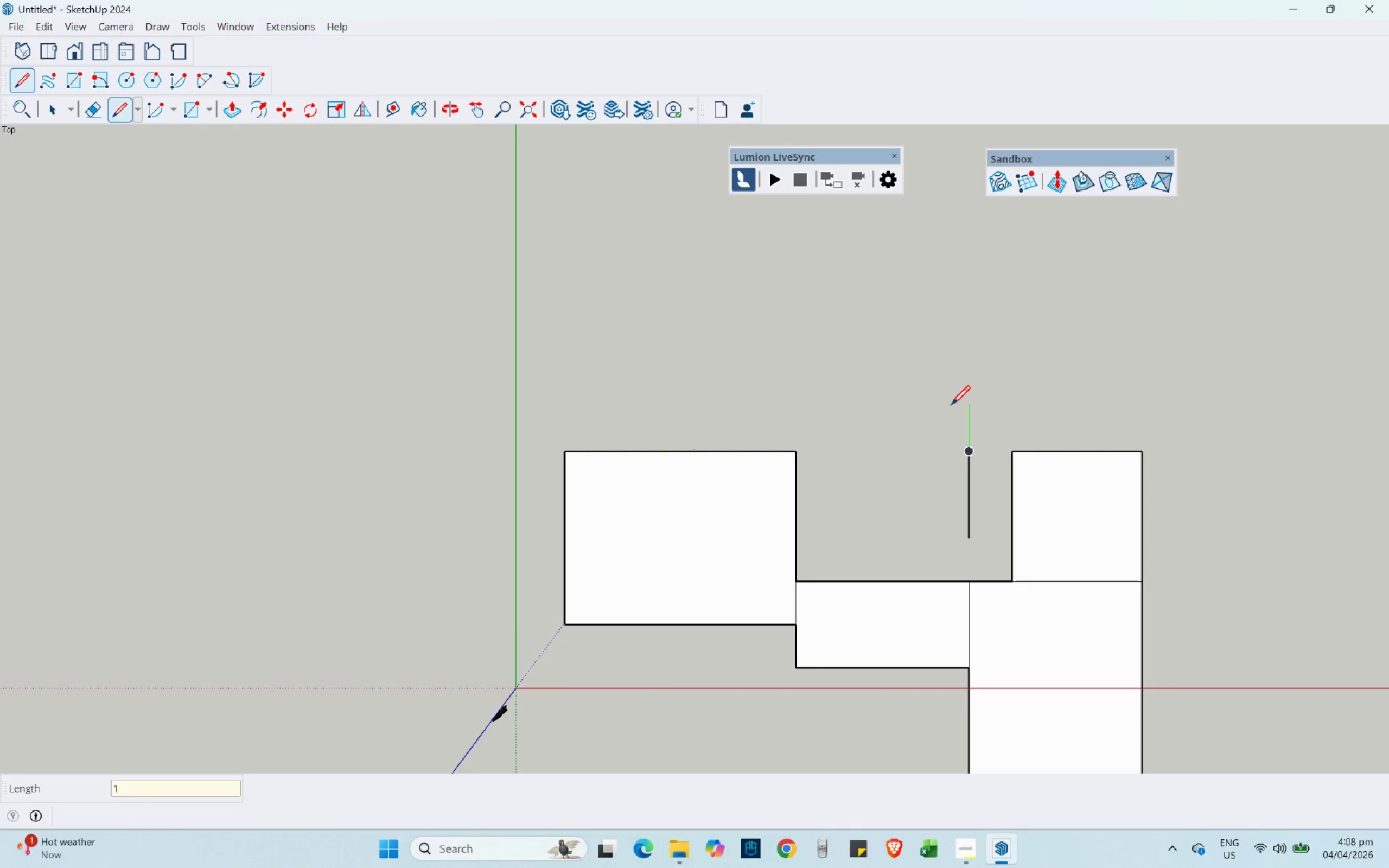 
key(NumpadDecimal)
 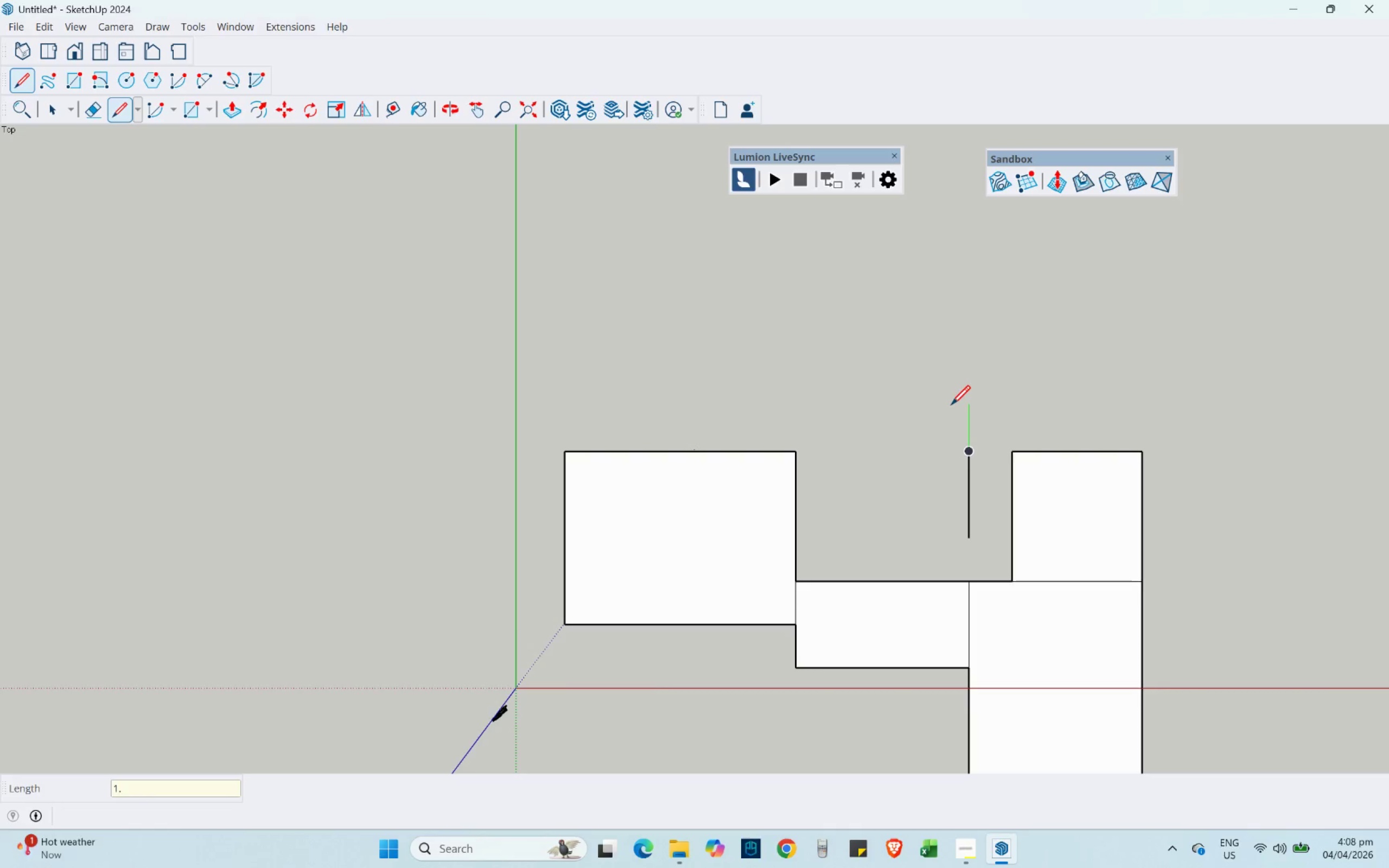 
key(Numpad5)
 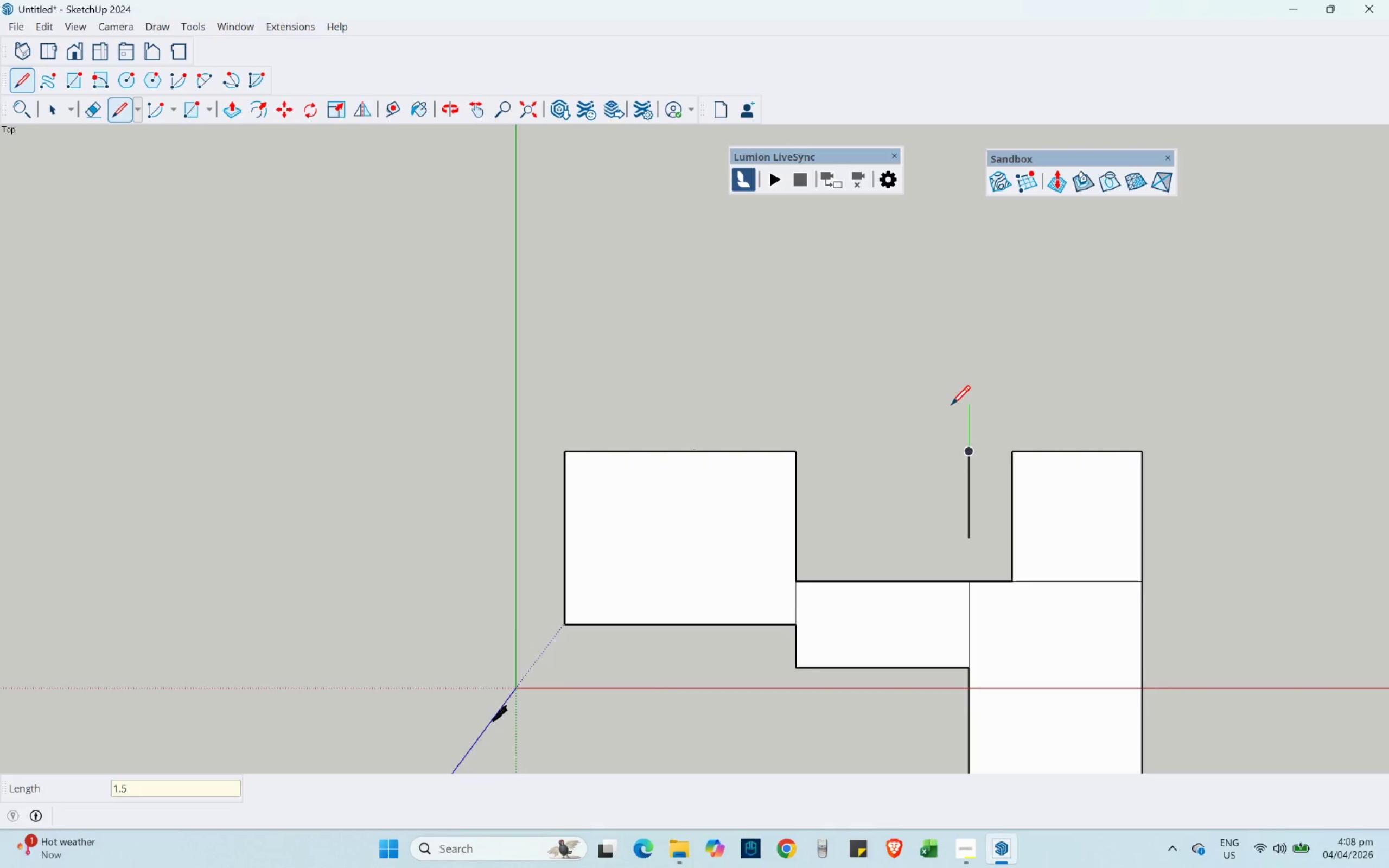 
key(NumpadEnter)
 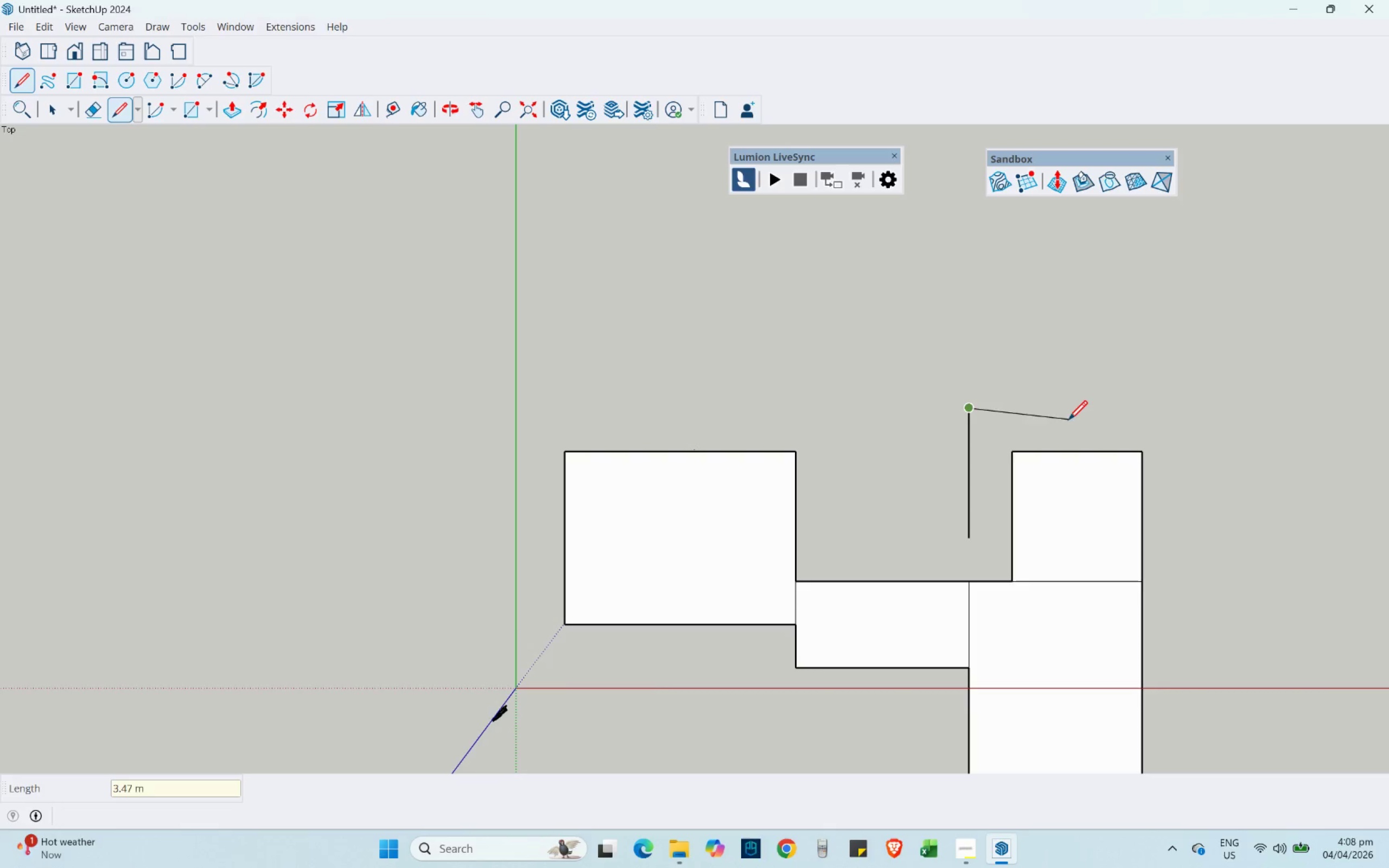 
hold_key(key=ShiftLeft, duration=1.25)
left_click_drag(start_coordinate=[1148, 452], to_coordinate=[1145, 450])
 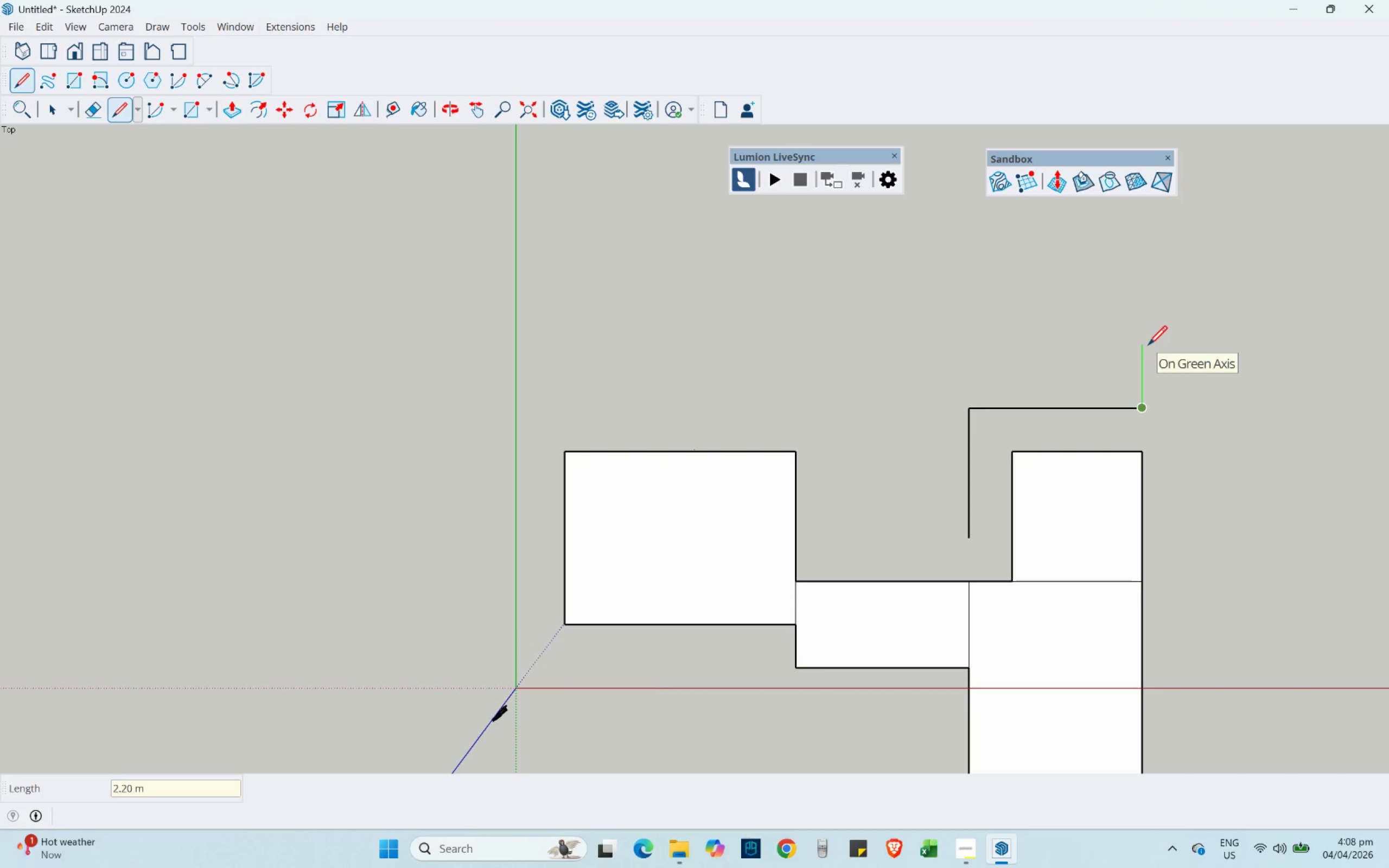 
key(Numpad1)
 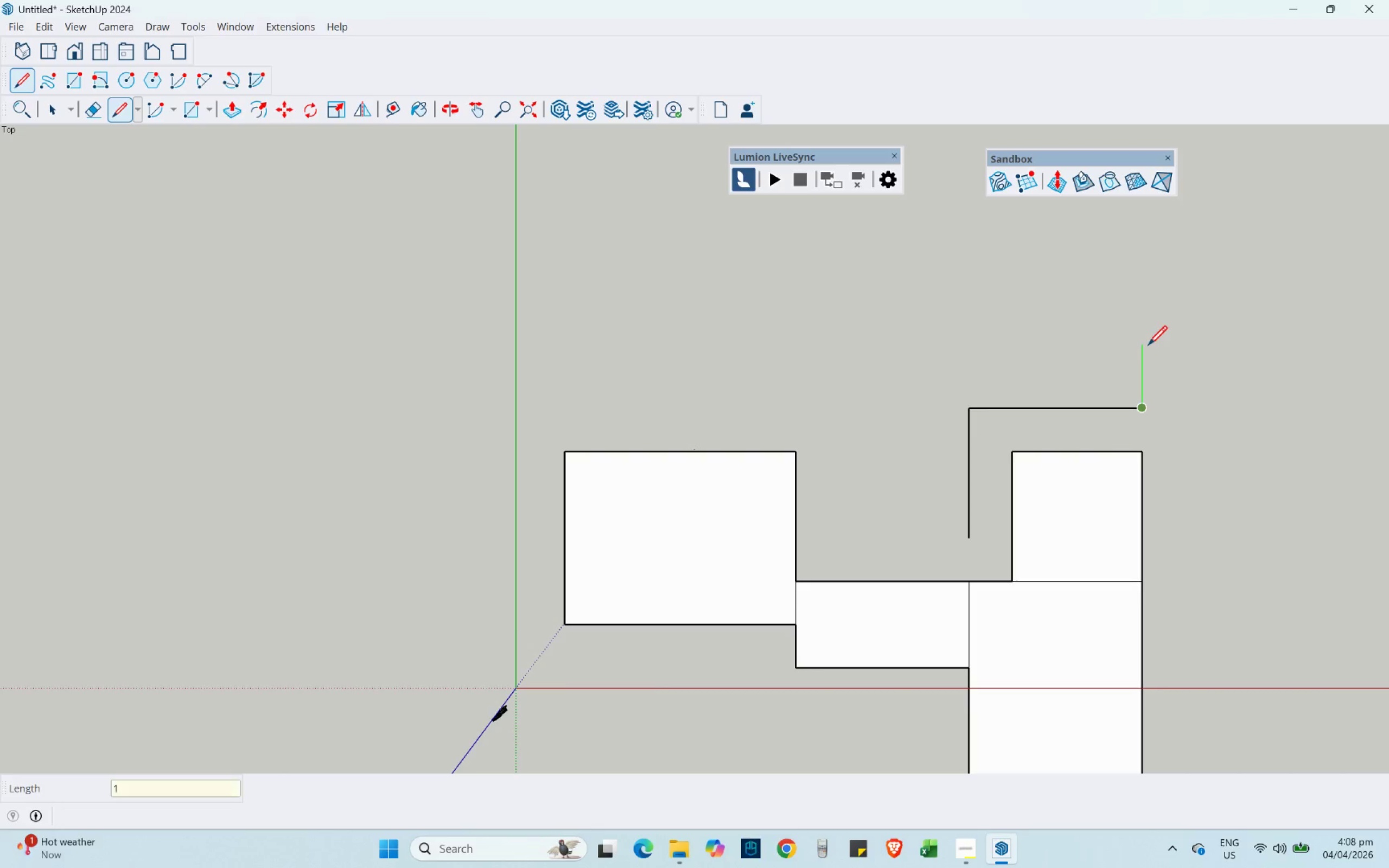 
key(NumpadDecimal)
 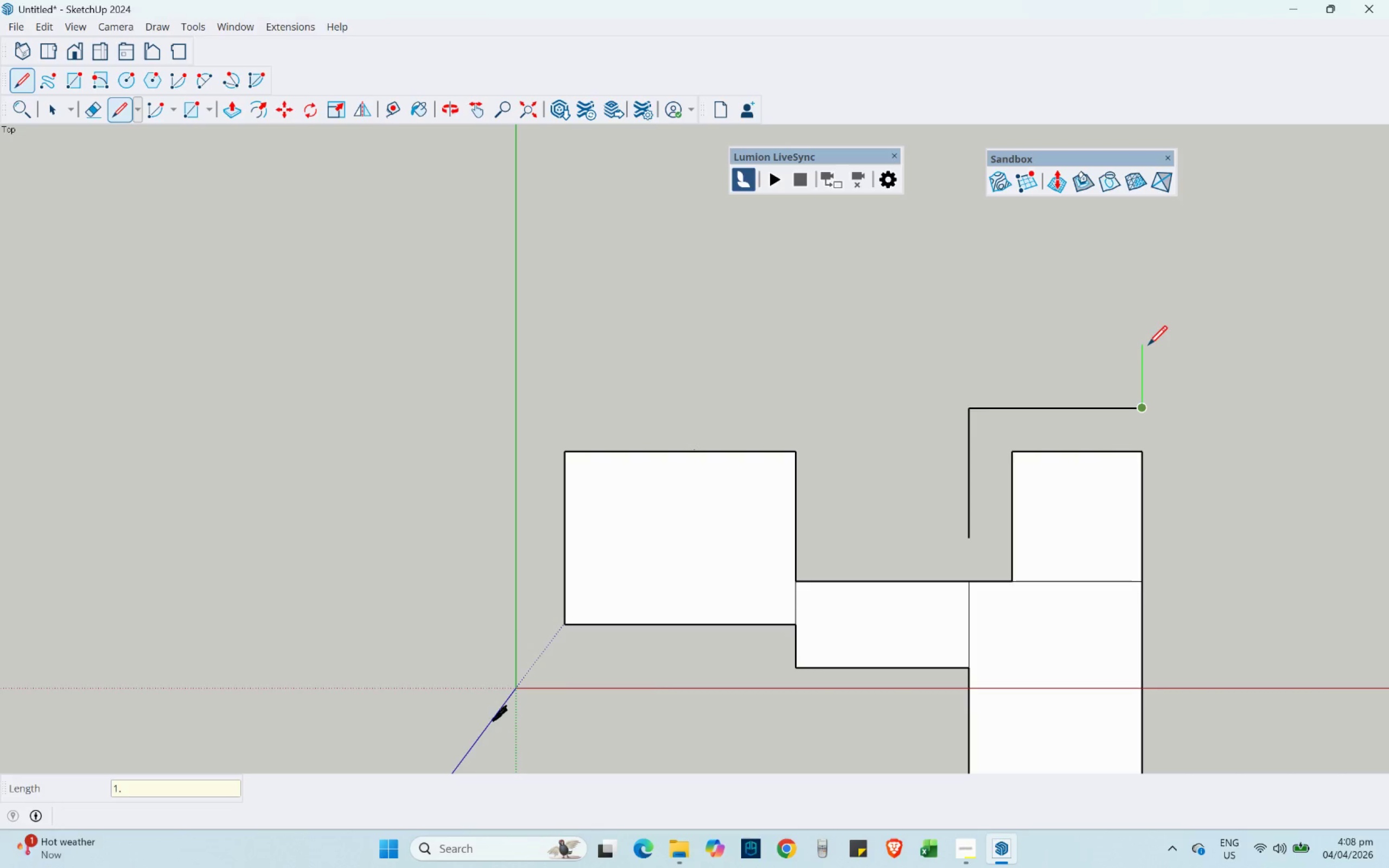 
key(Numpad5)
 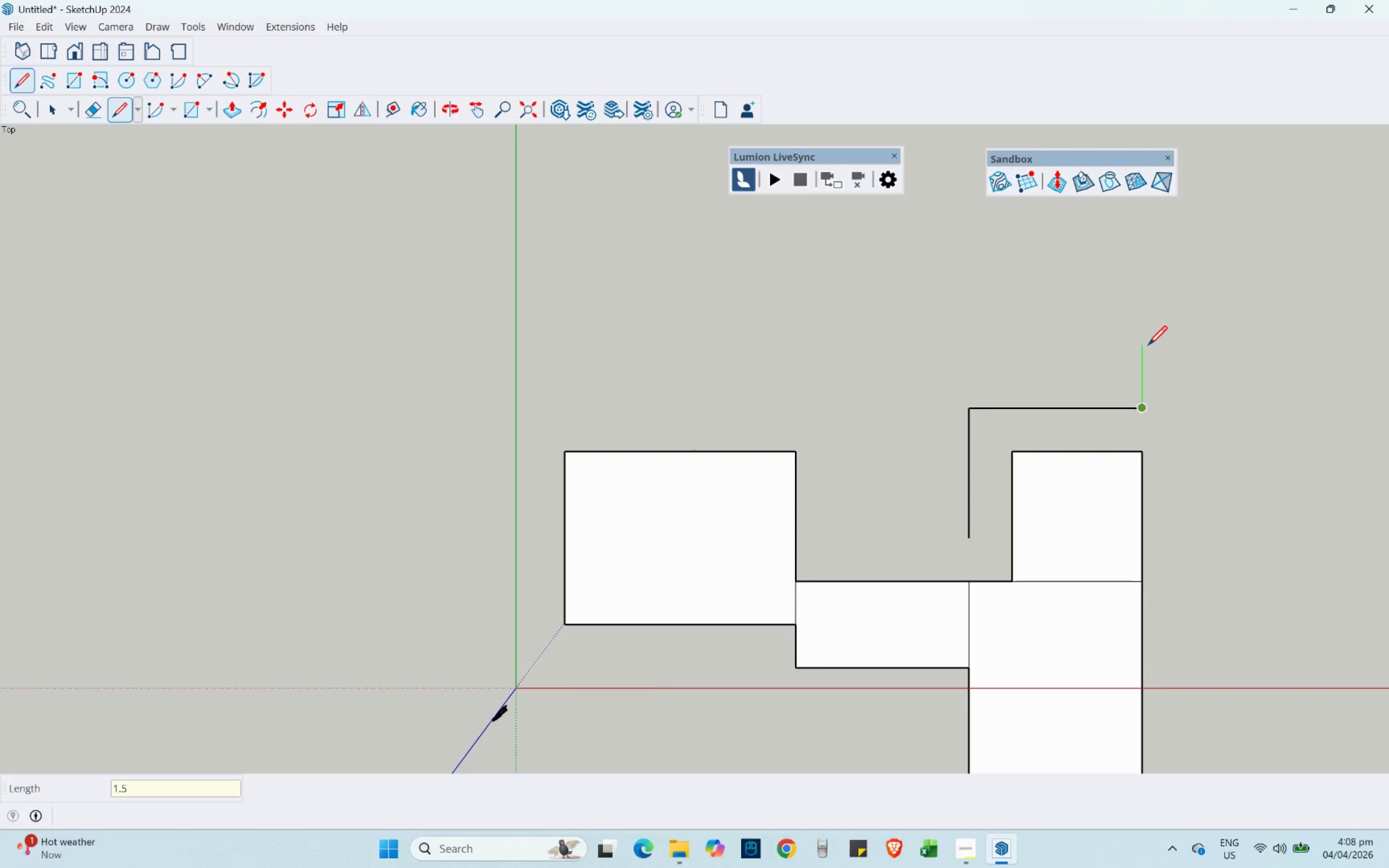 
key(NumpadEnter)
 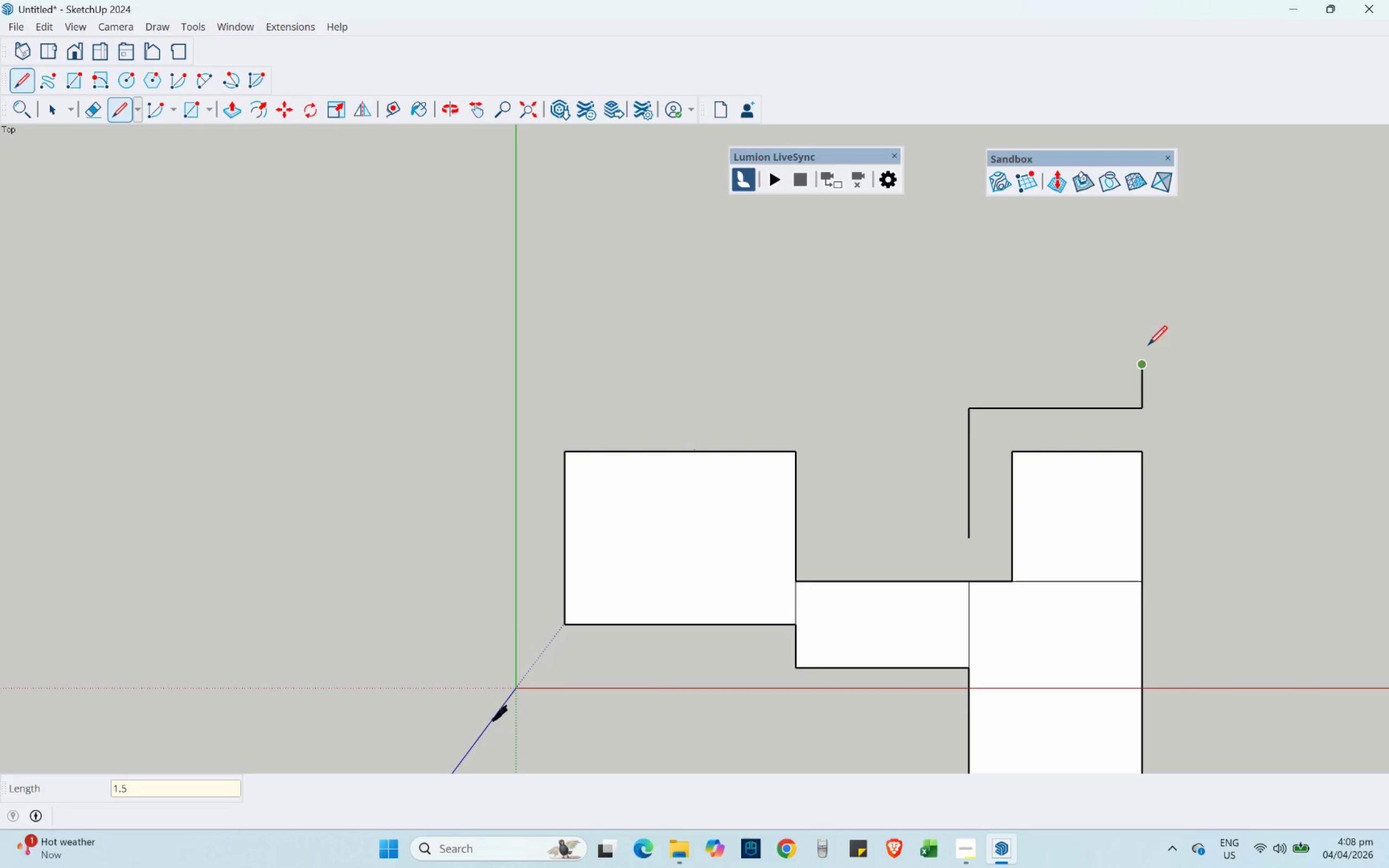 
scroll: coordinate [1156, 371], scroll_direction: up, amount: 4.0
 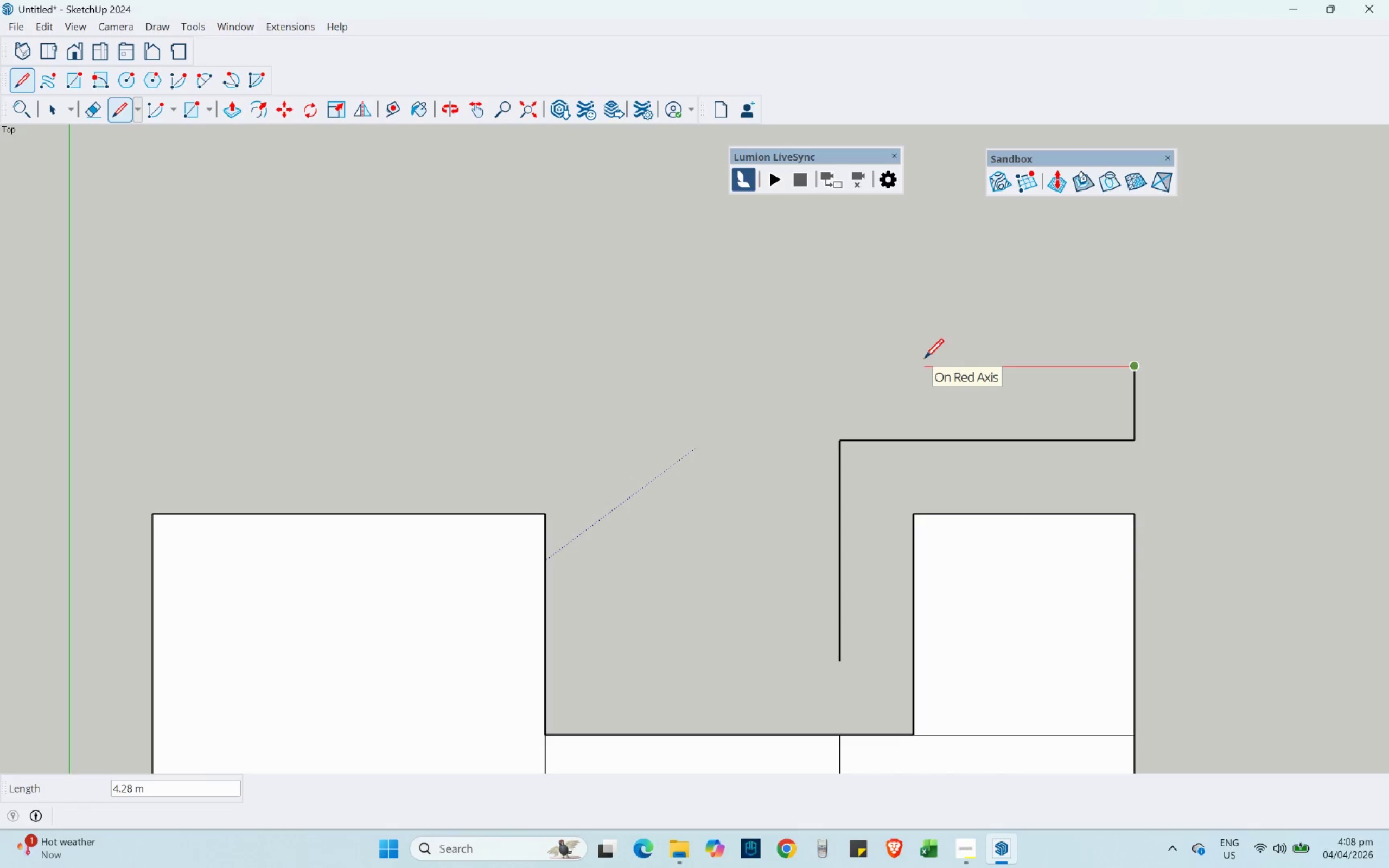 
hold_key(key=ShiftLeft, duration=1.51)
 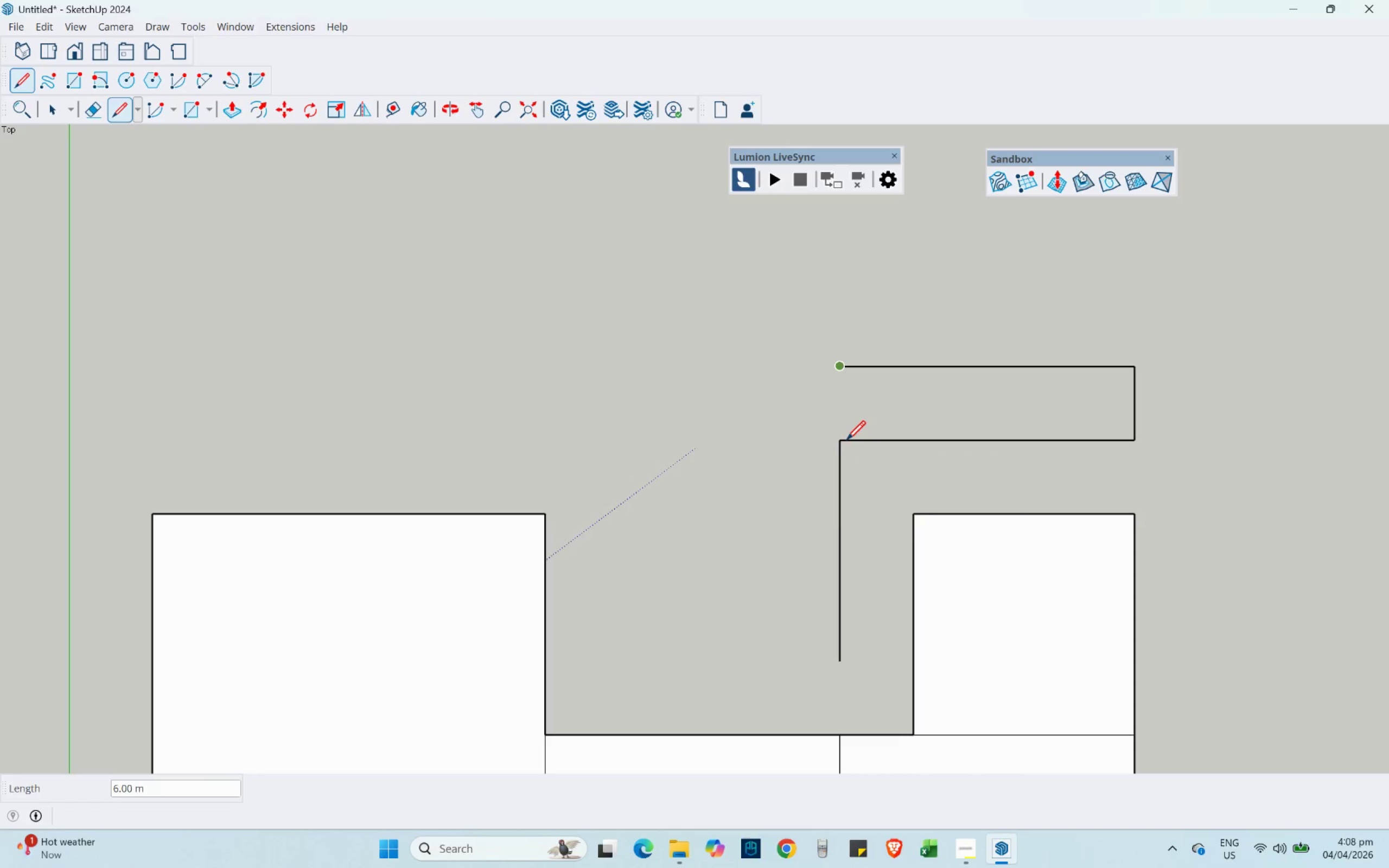 
hold_key(key=ShiftLeft, duration=0.62)
left_click([846, 439])
 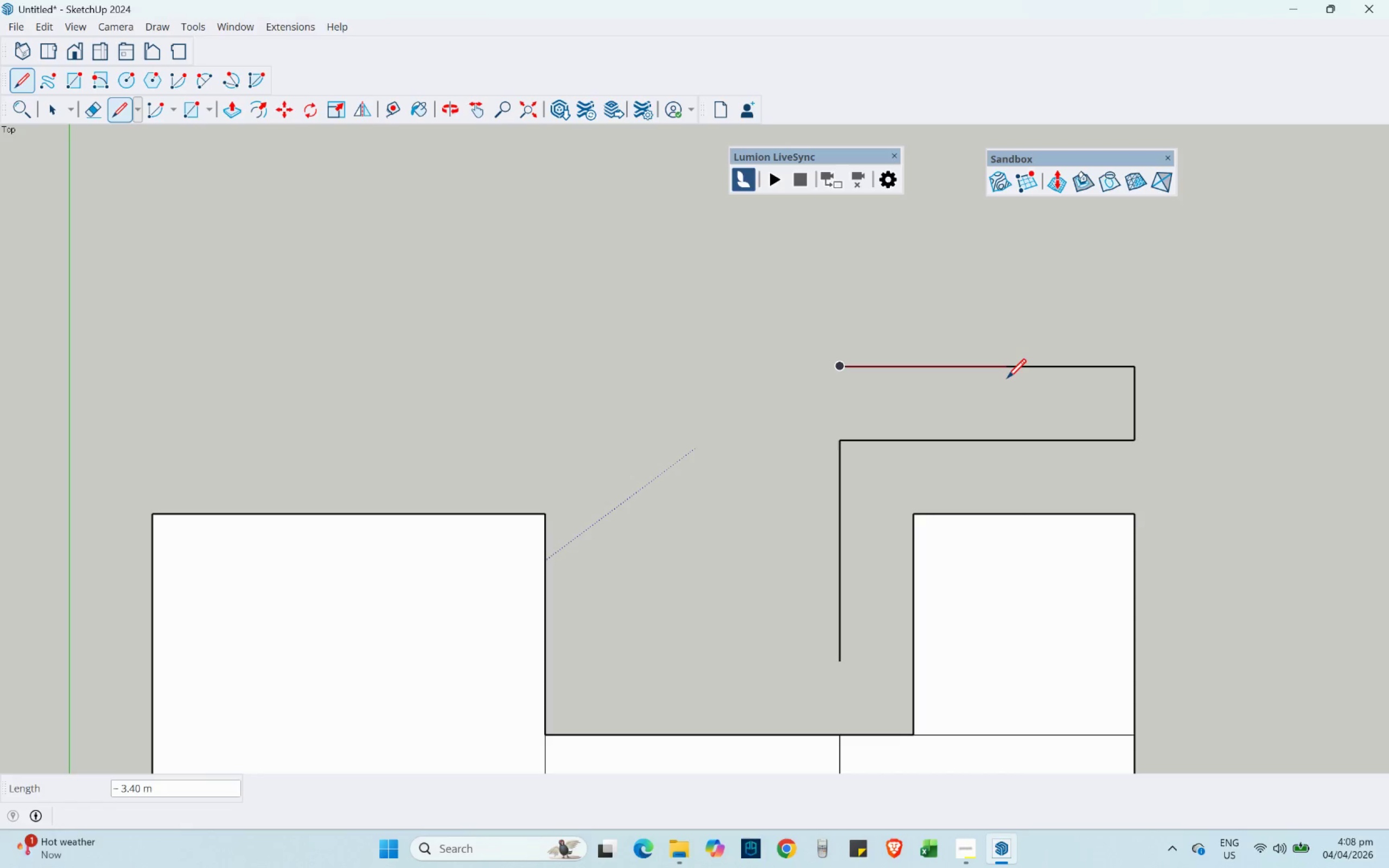 
key(Escape)
 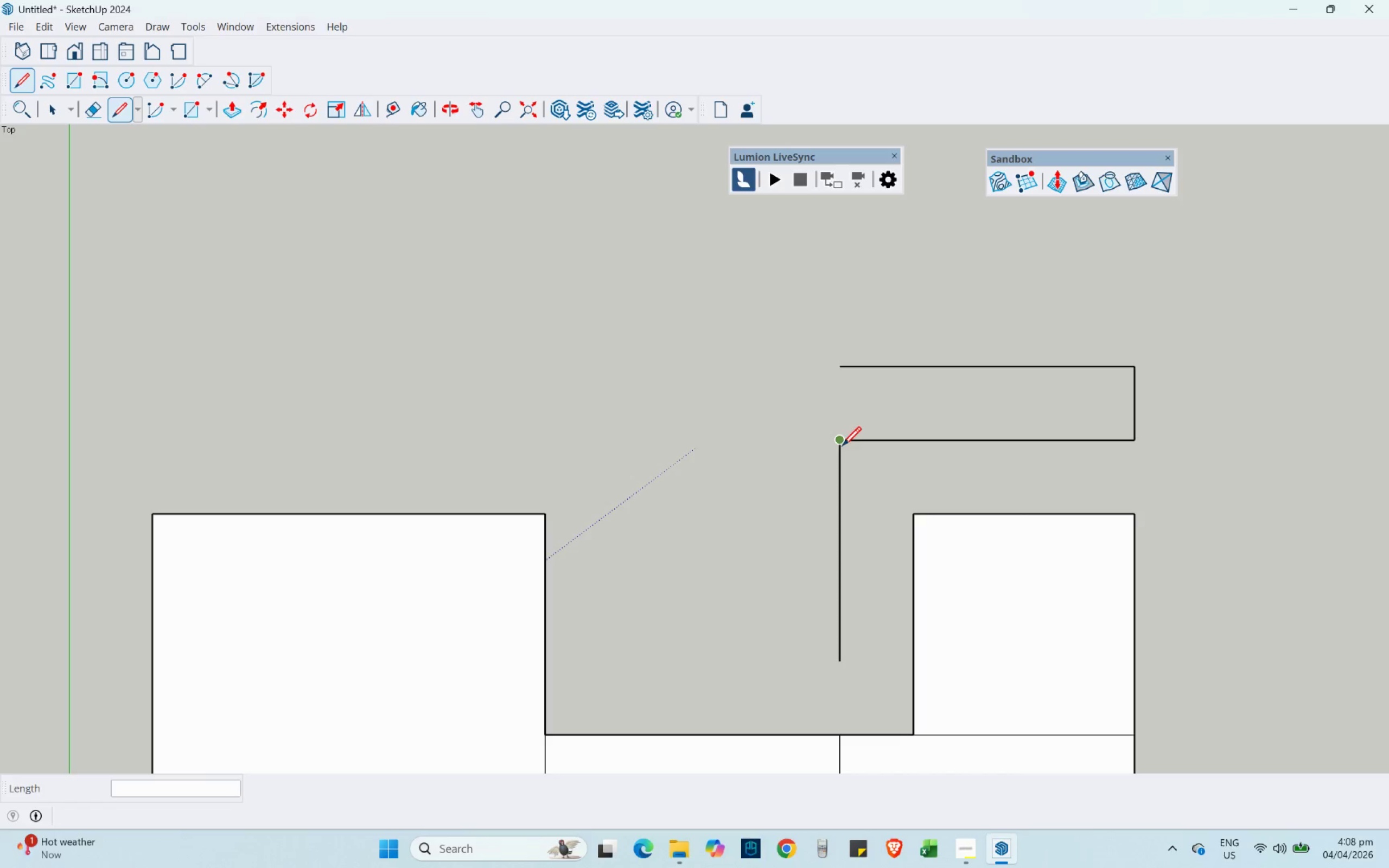 
left_click([842, 445])
 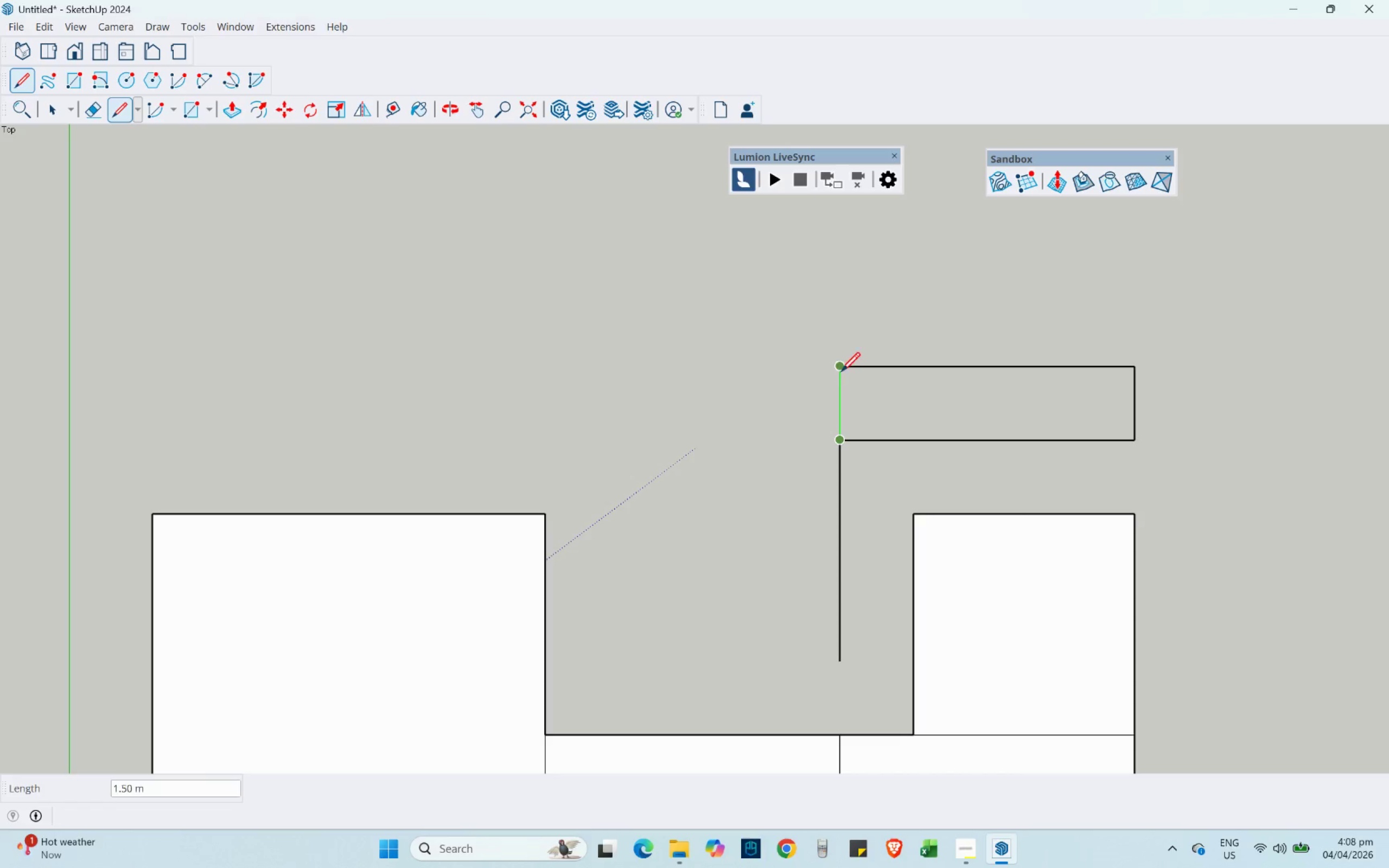 
left_click([841, 370])
 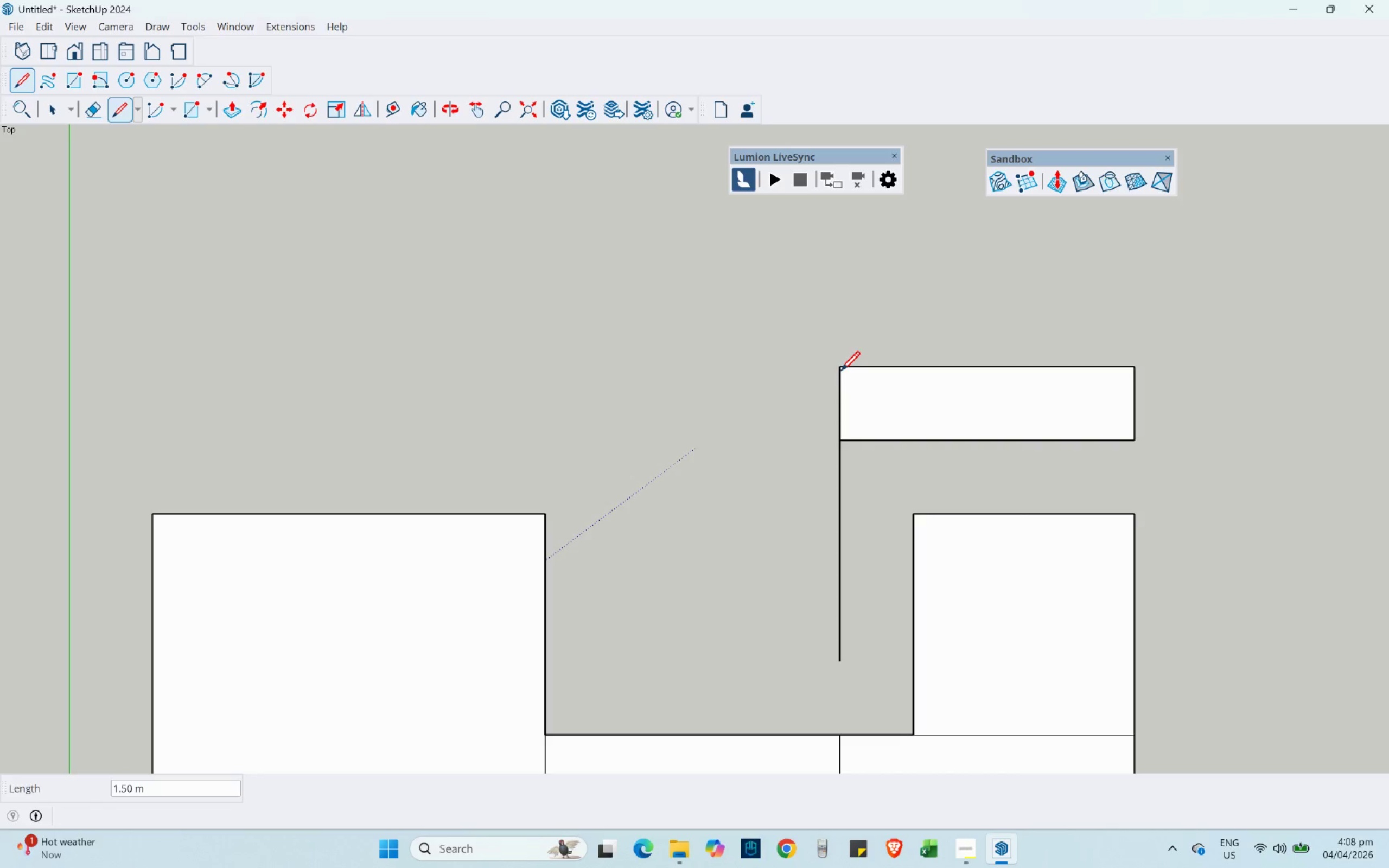 
type(el)
 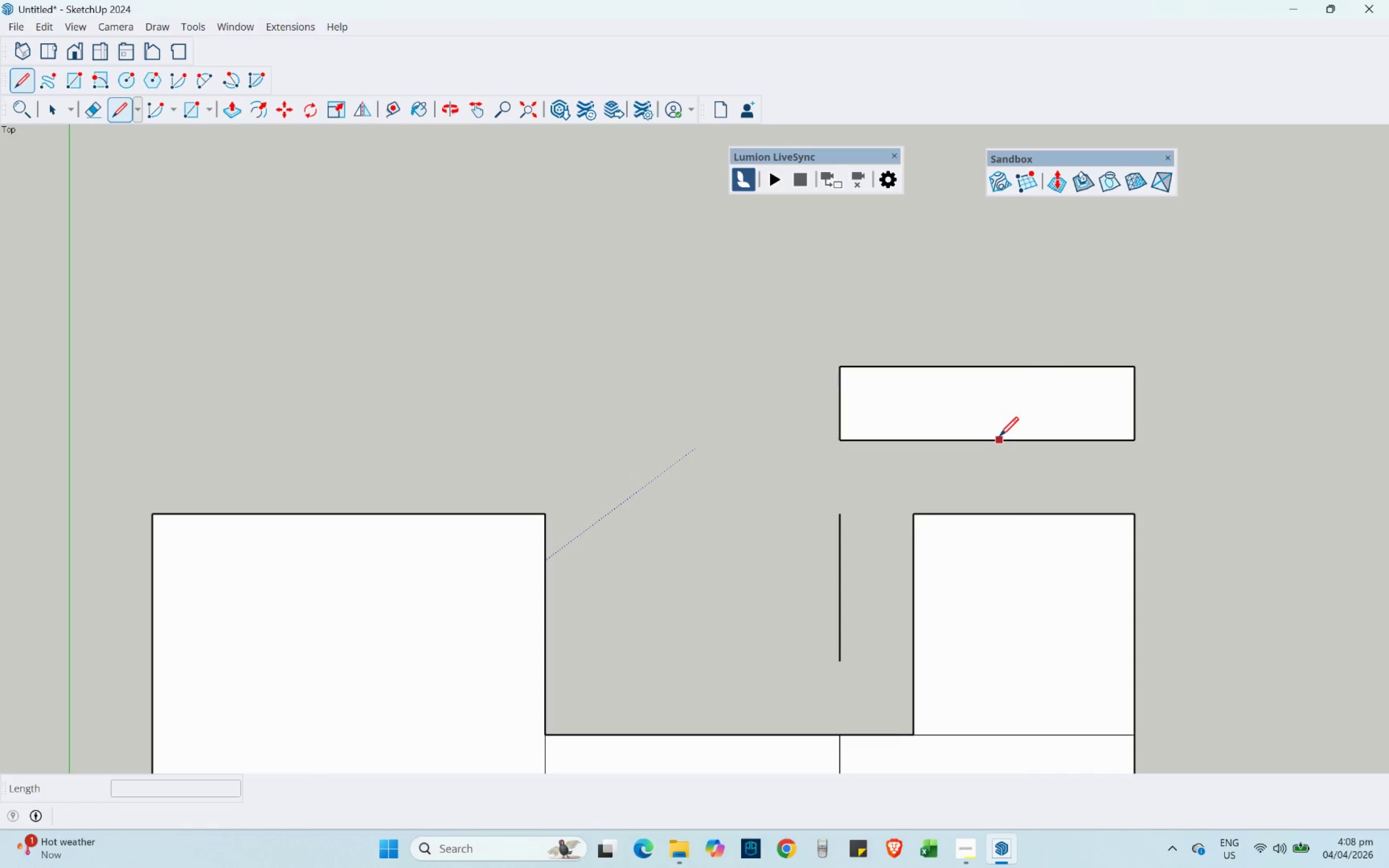 
left_click_drag(start_coordinate=[861, 467], to_coordinate=[812, 468])
 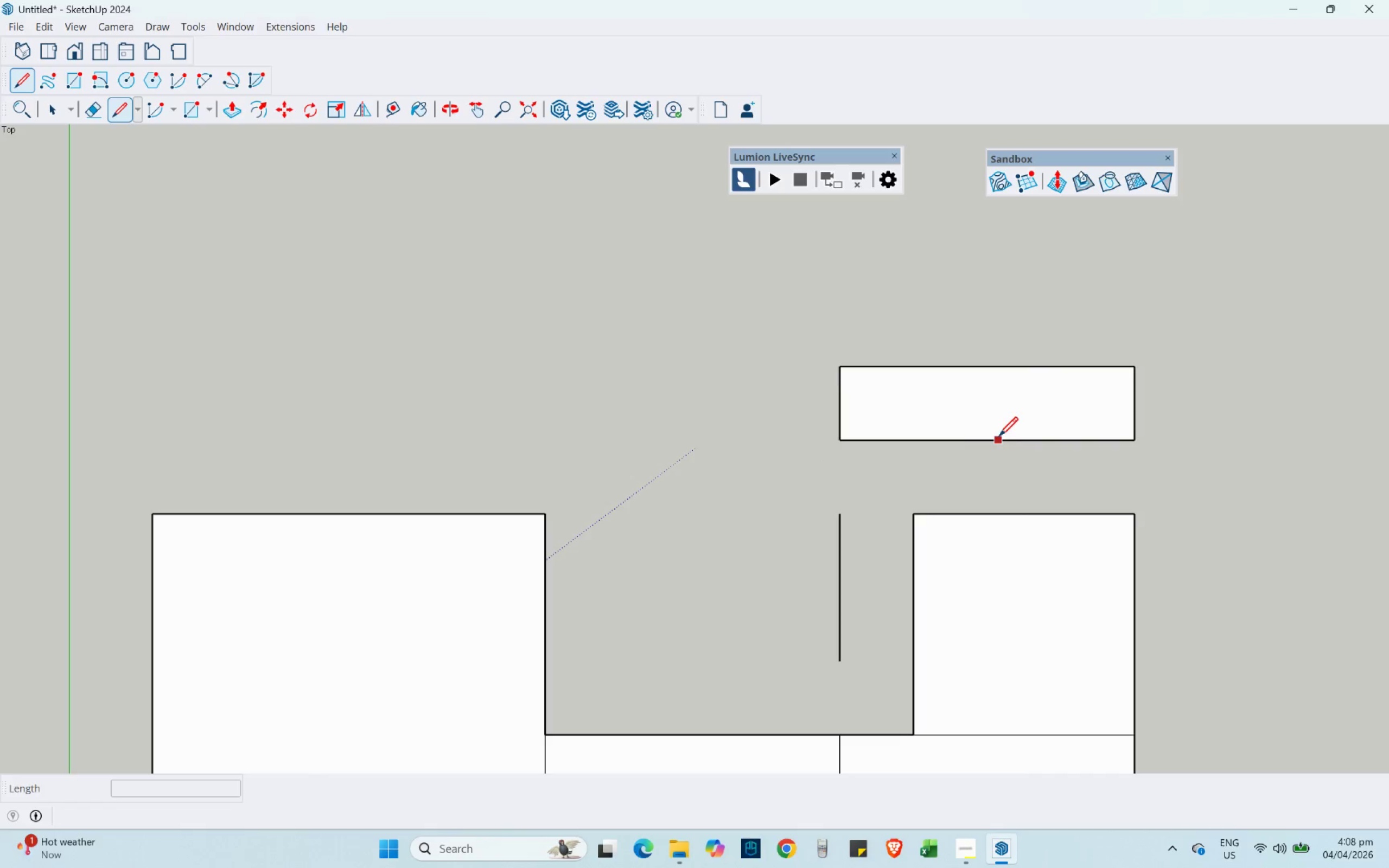 
left_click([982, 435])
 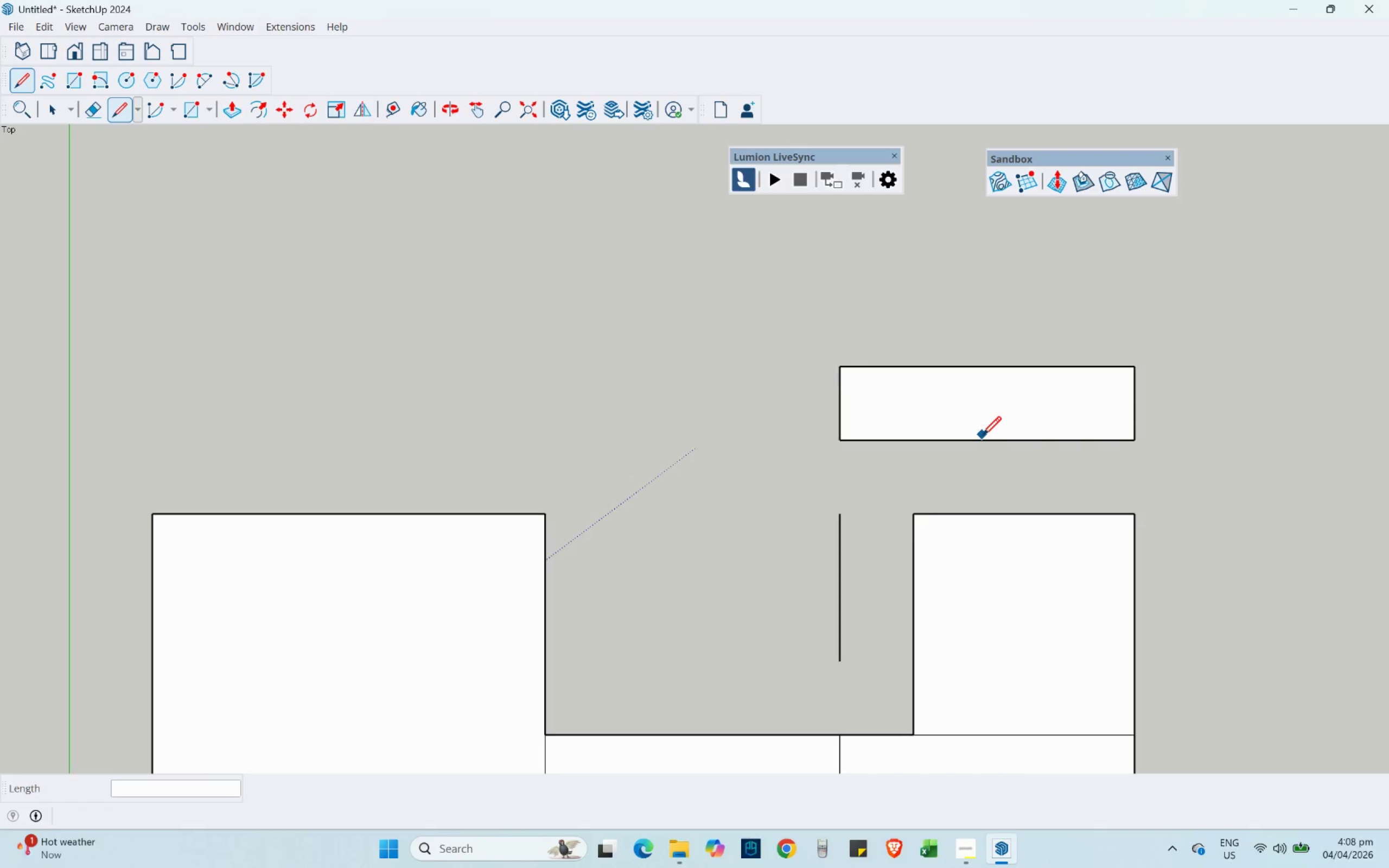 
key(Escape)
 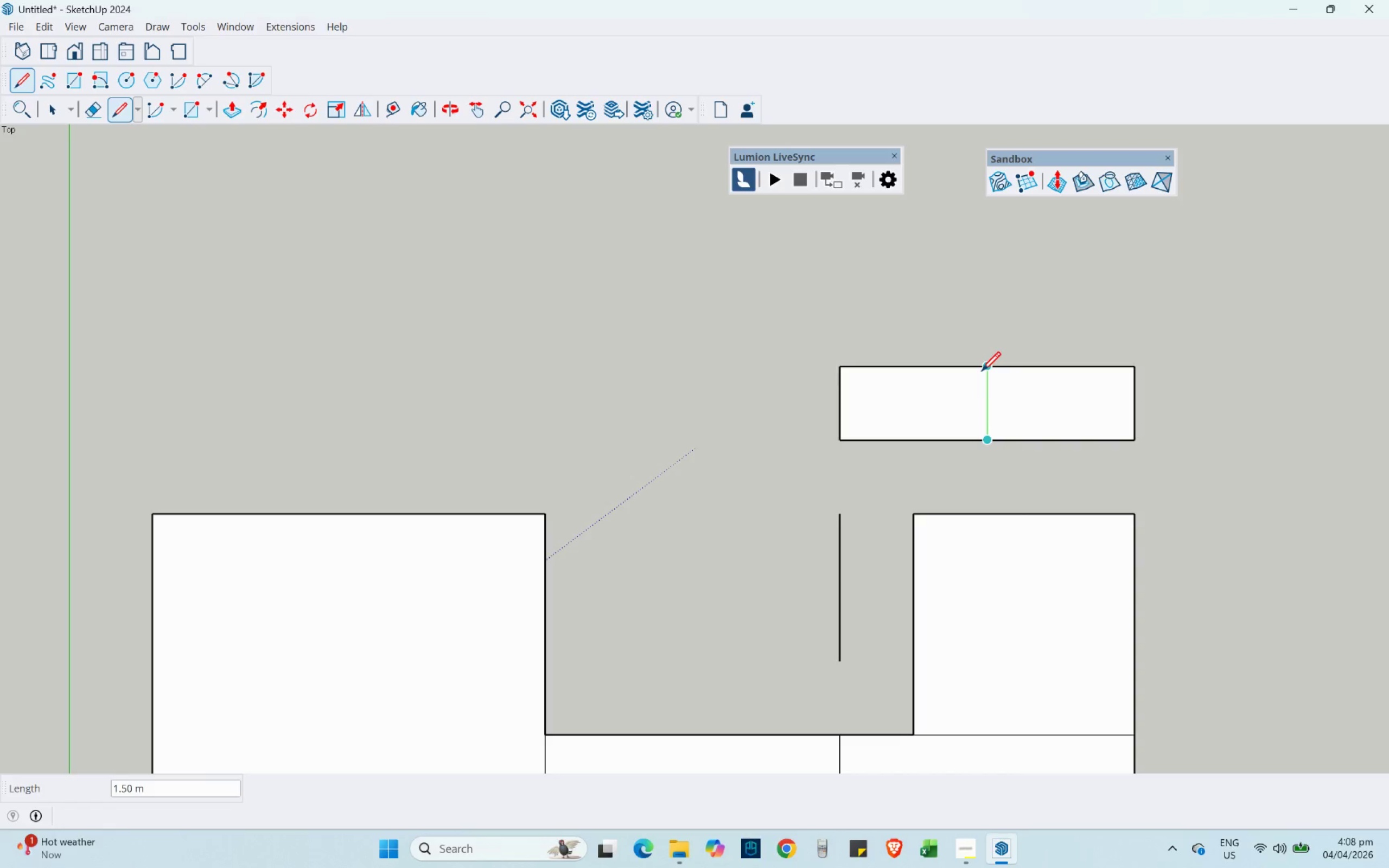 
left_click([982, 371])
 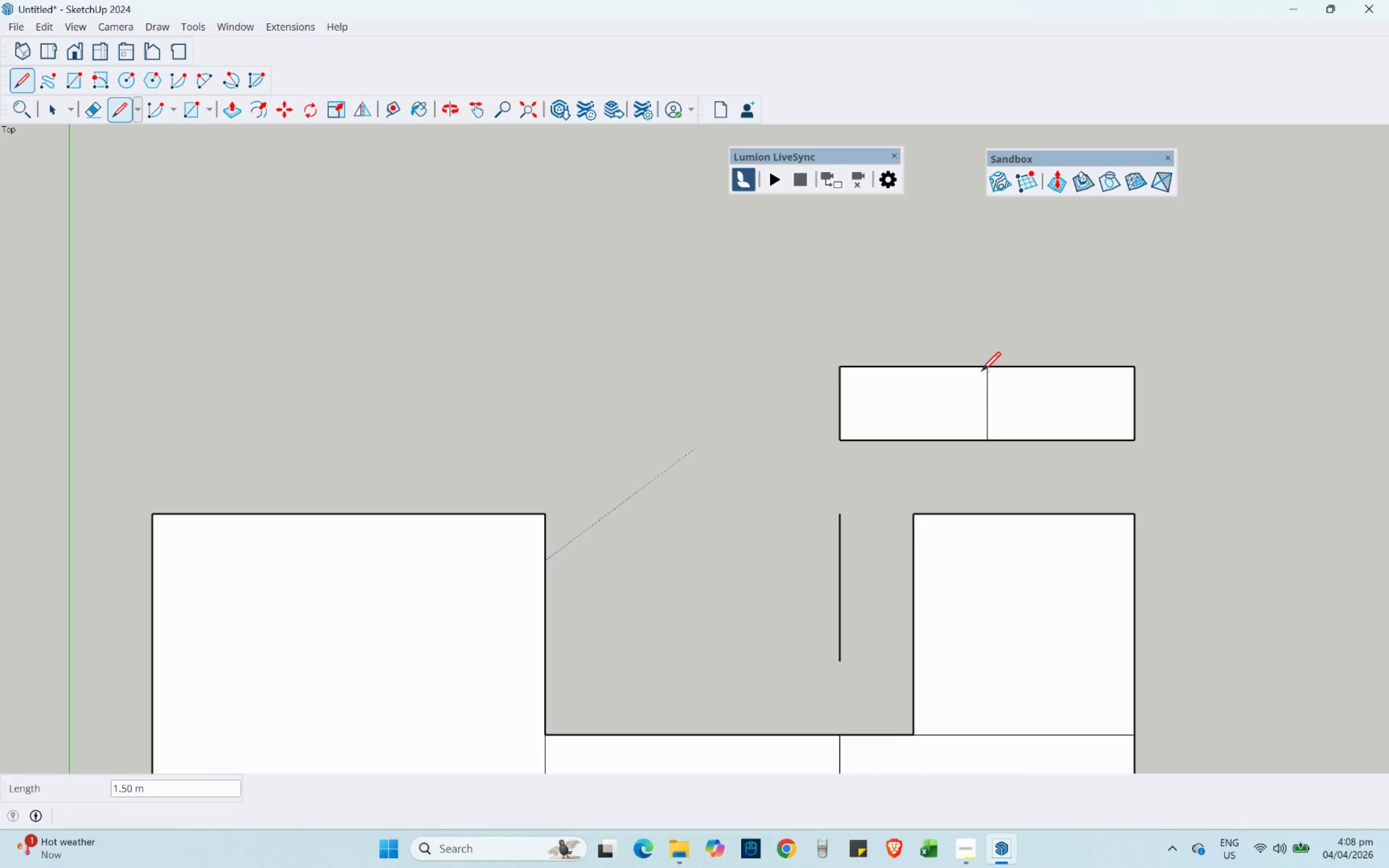 
key(Escape)
 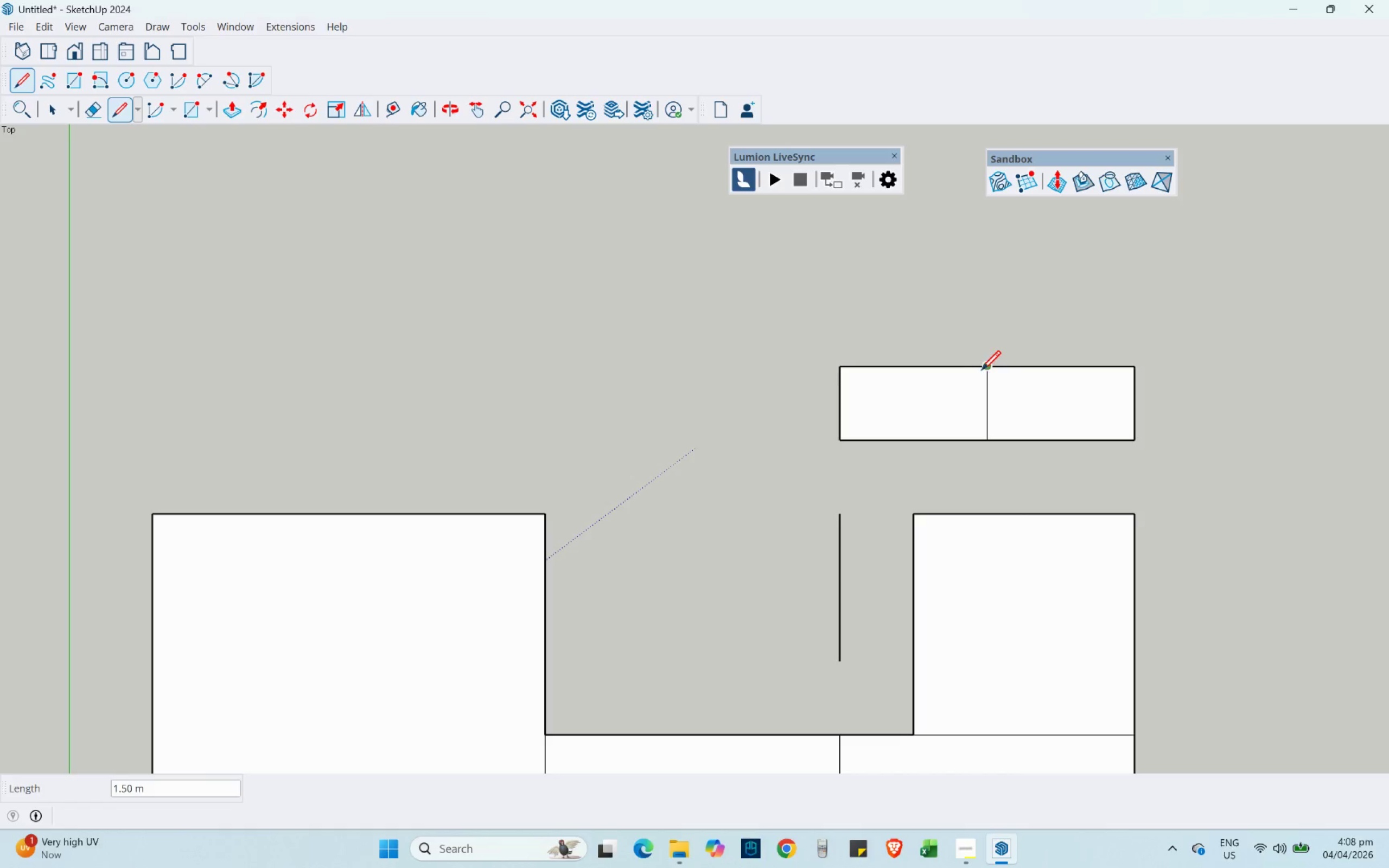 
left_click([985, 370])
 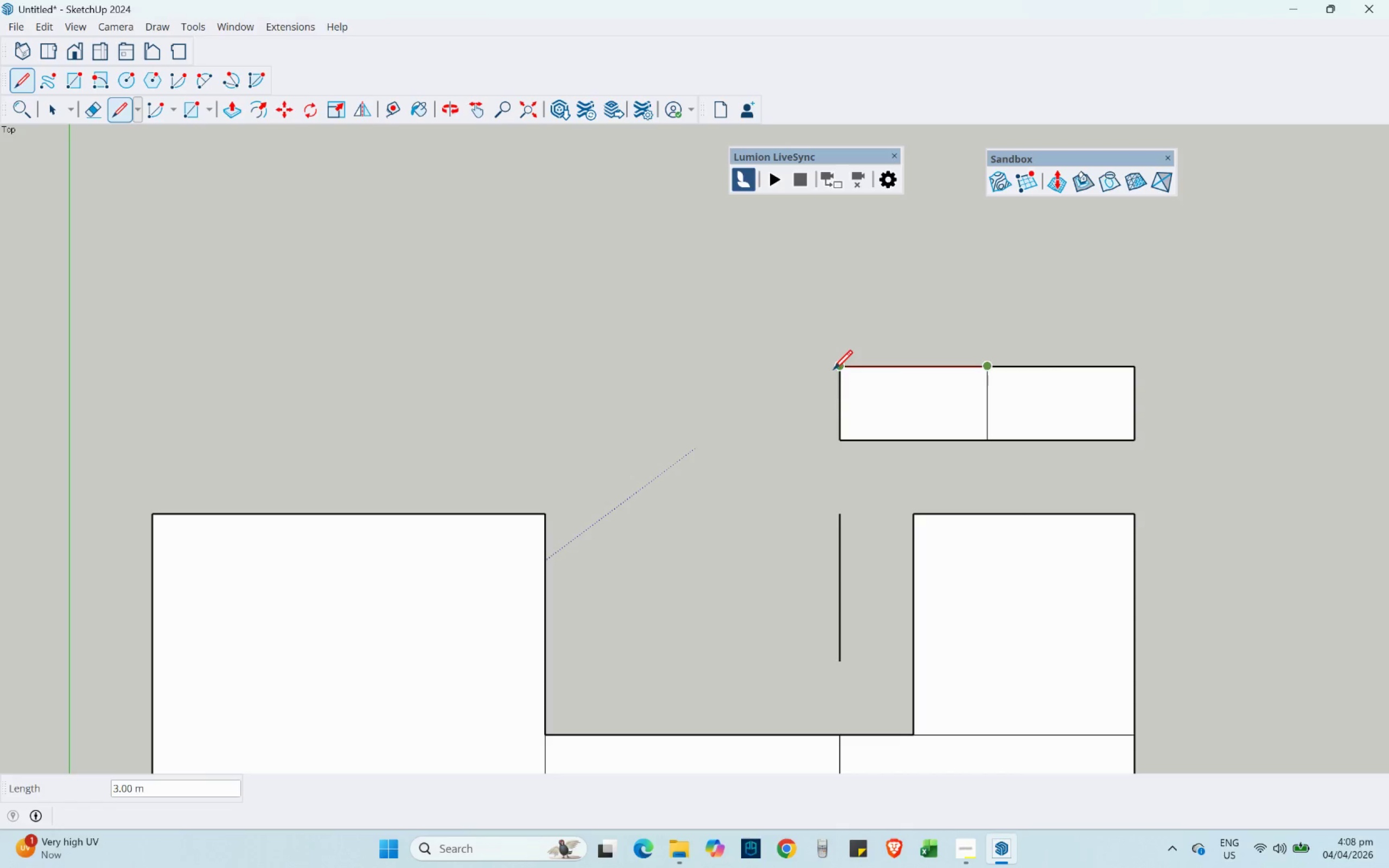 
key(Escape)
 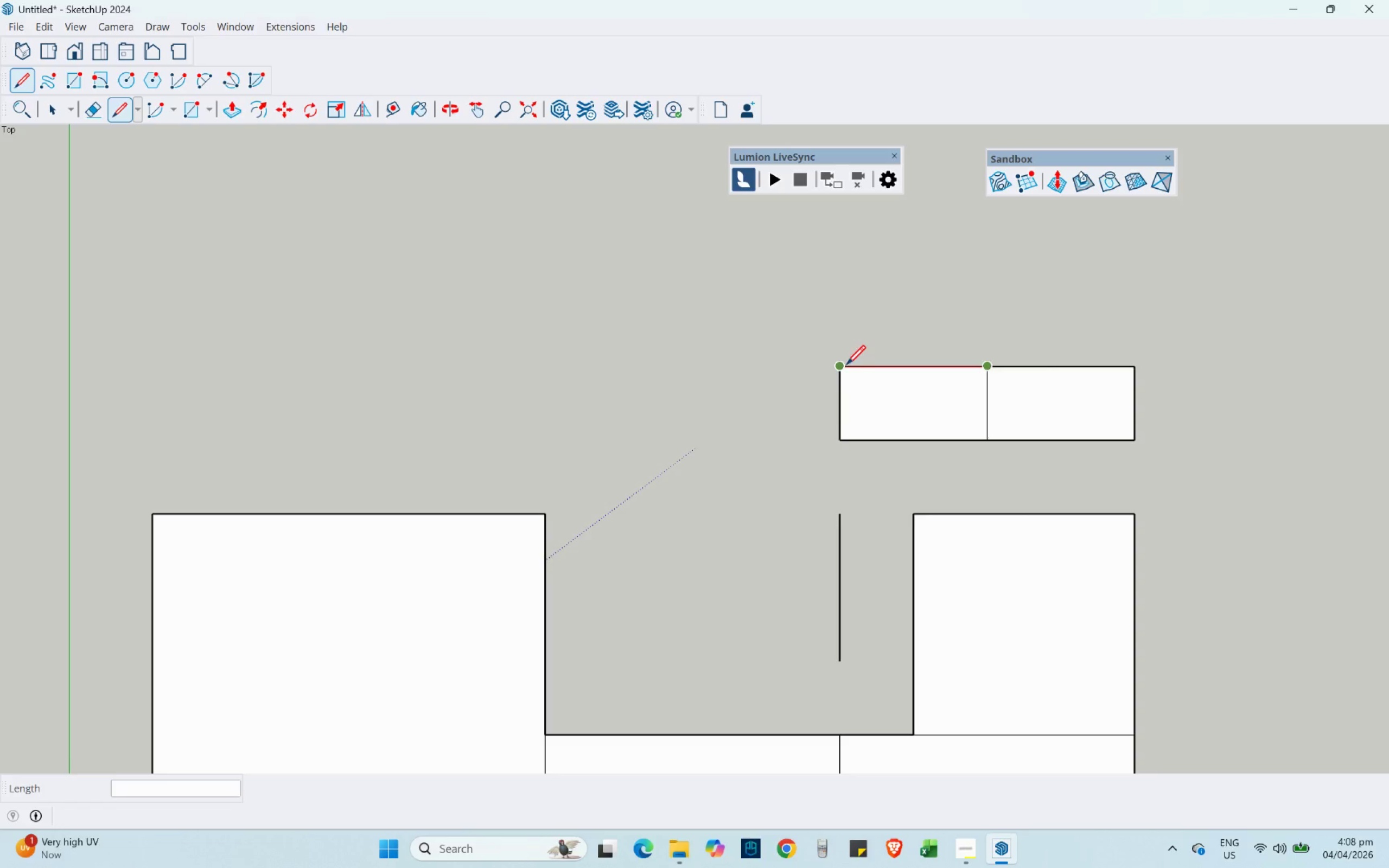 
scroll: coordinate [970, 376], scroll_direction: up, amount: 2.0
 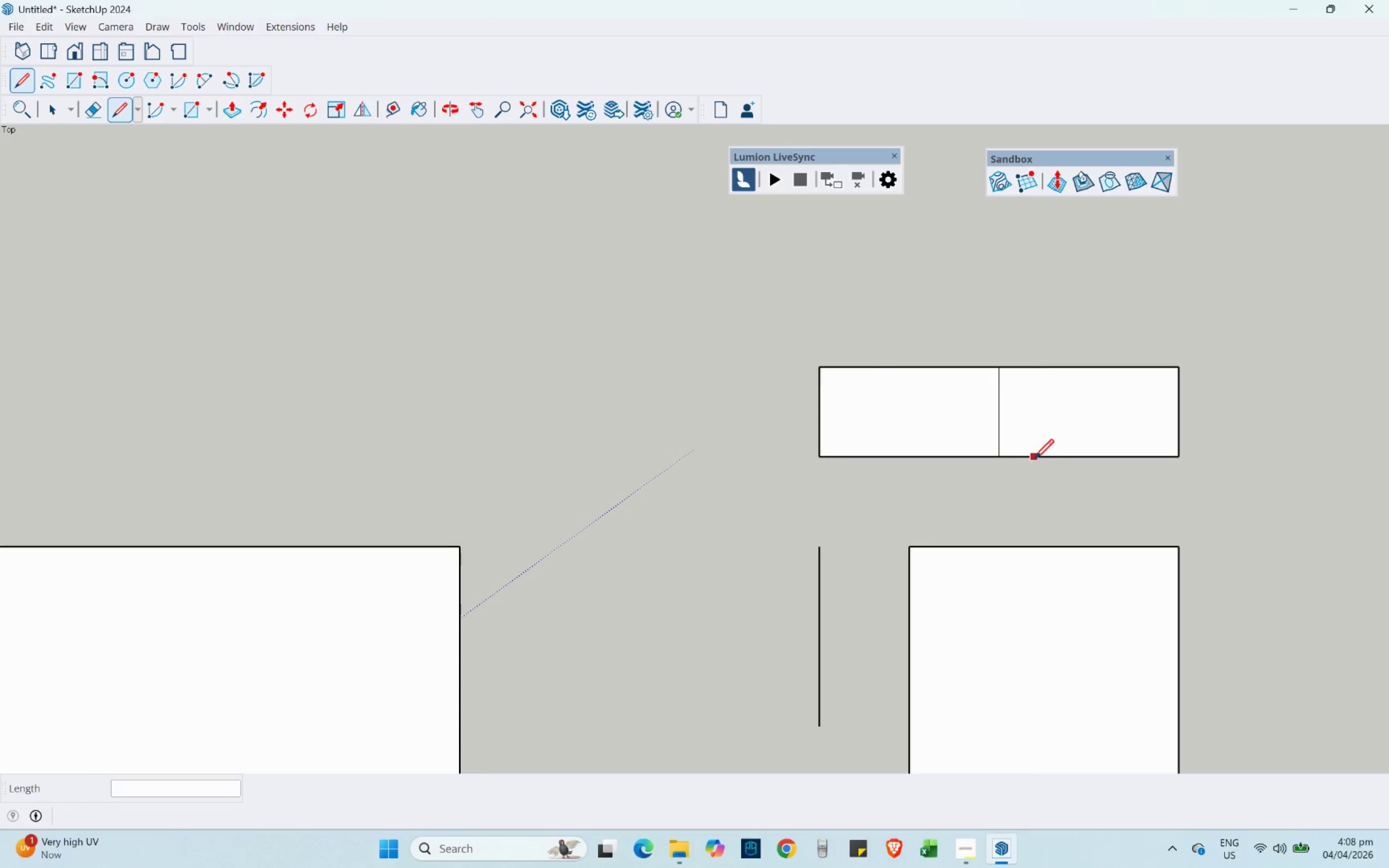 
scroll: coordinate [1154, 381], scroll_direction: down, amount: 3.0
 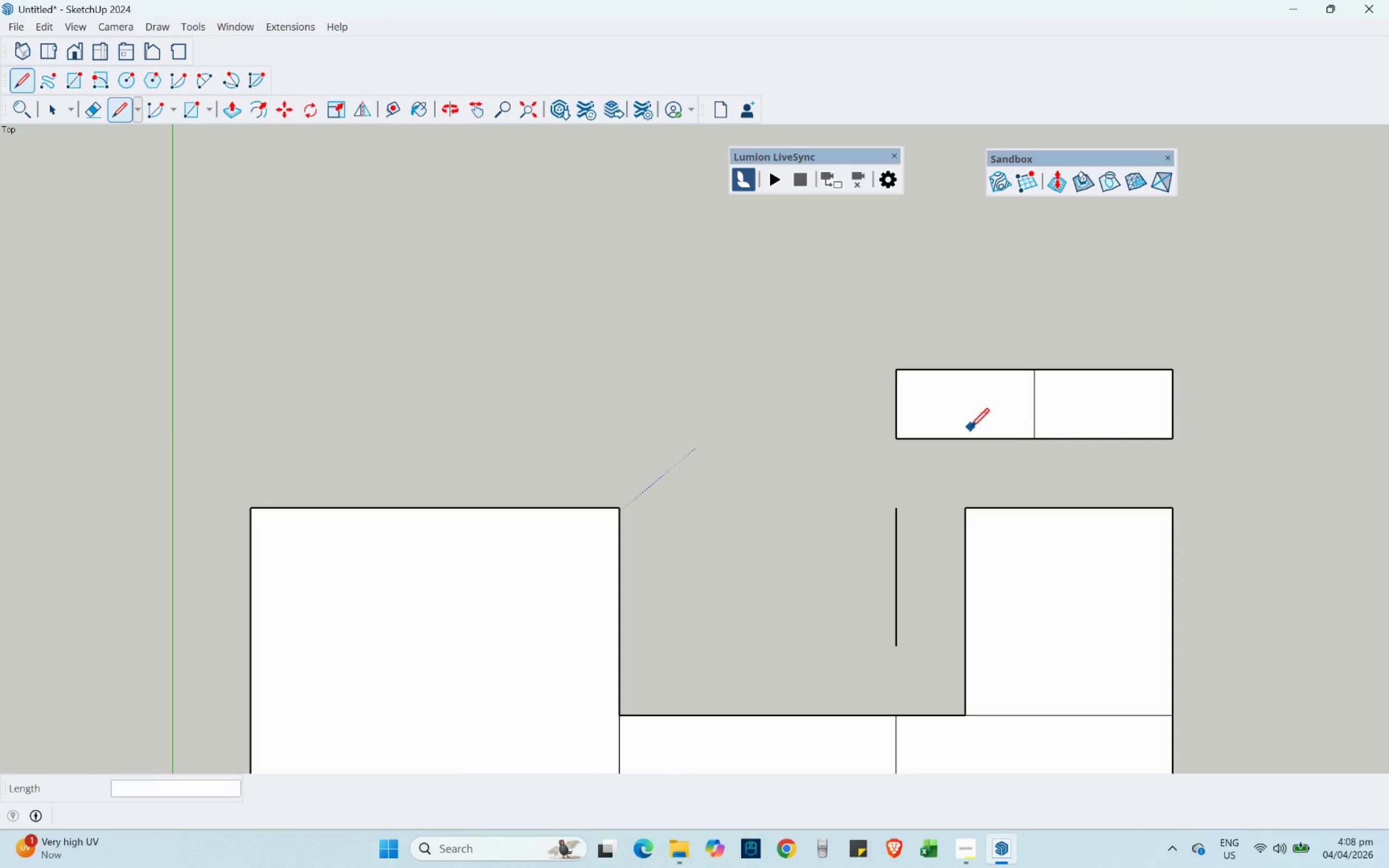 
key(Escape)
 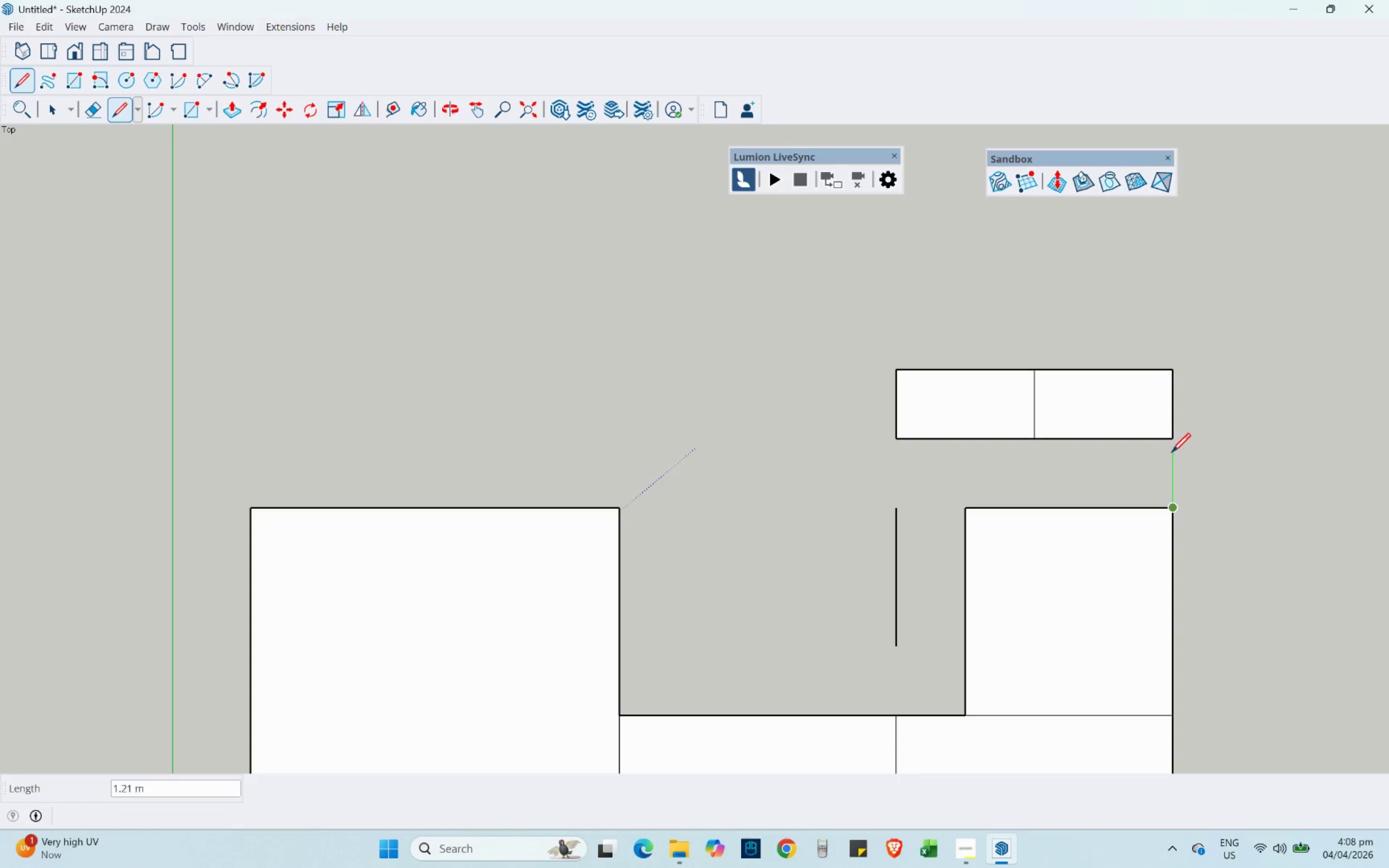 
left_click([1170, 438])
 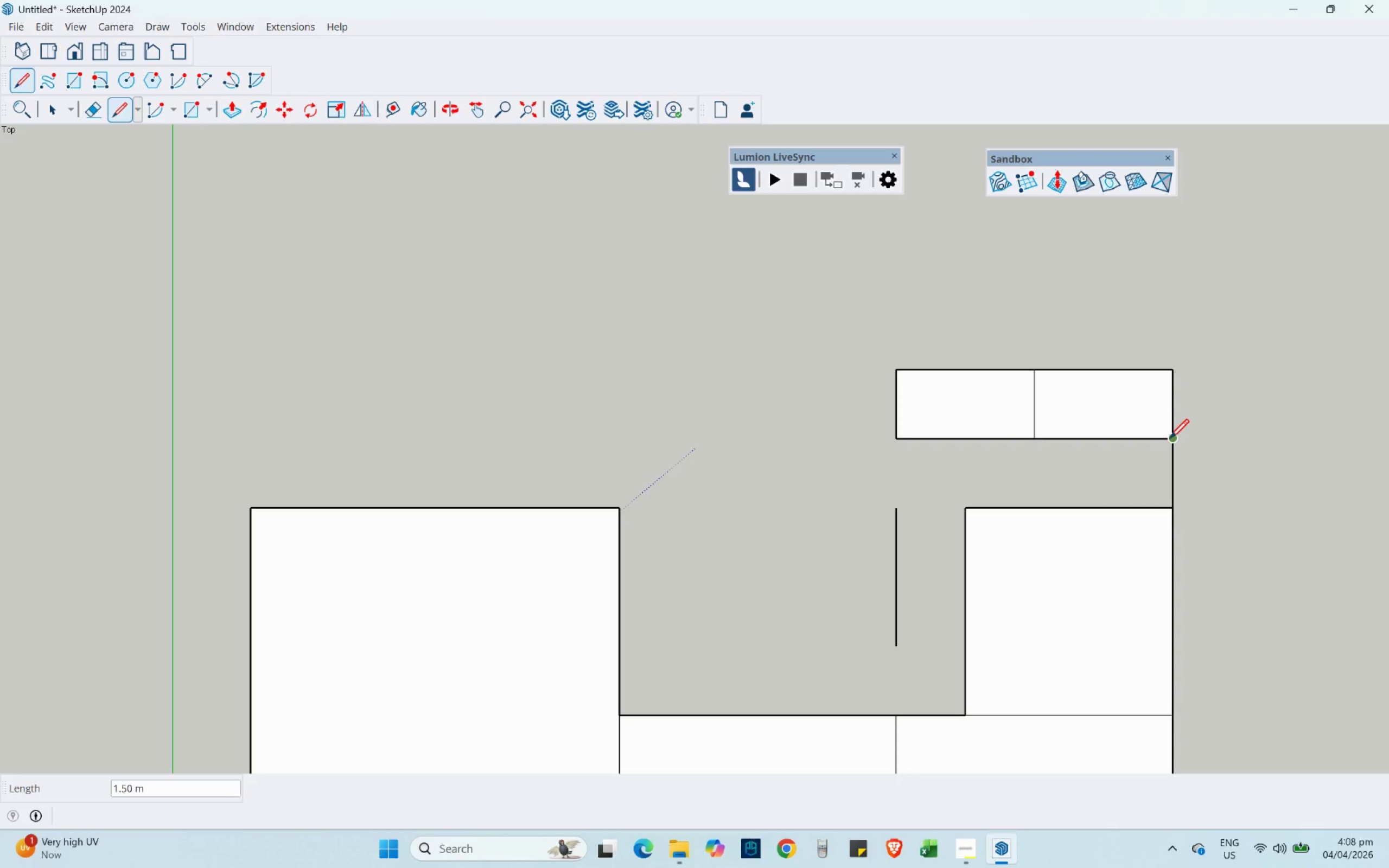 
key(Escape)
 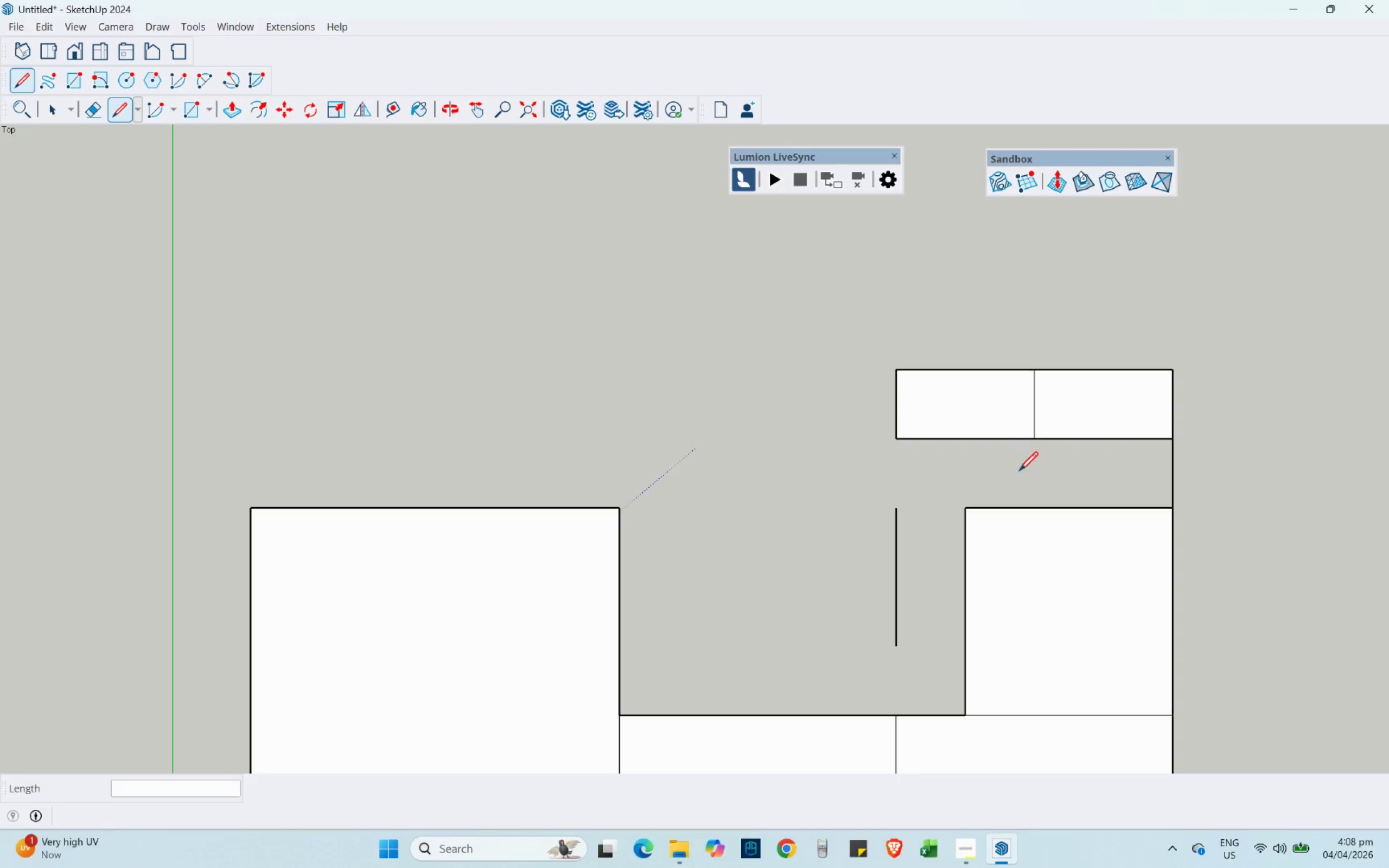 
hold_key(key=ShiftLeft, duration=0.42)
 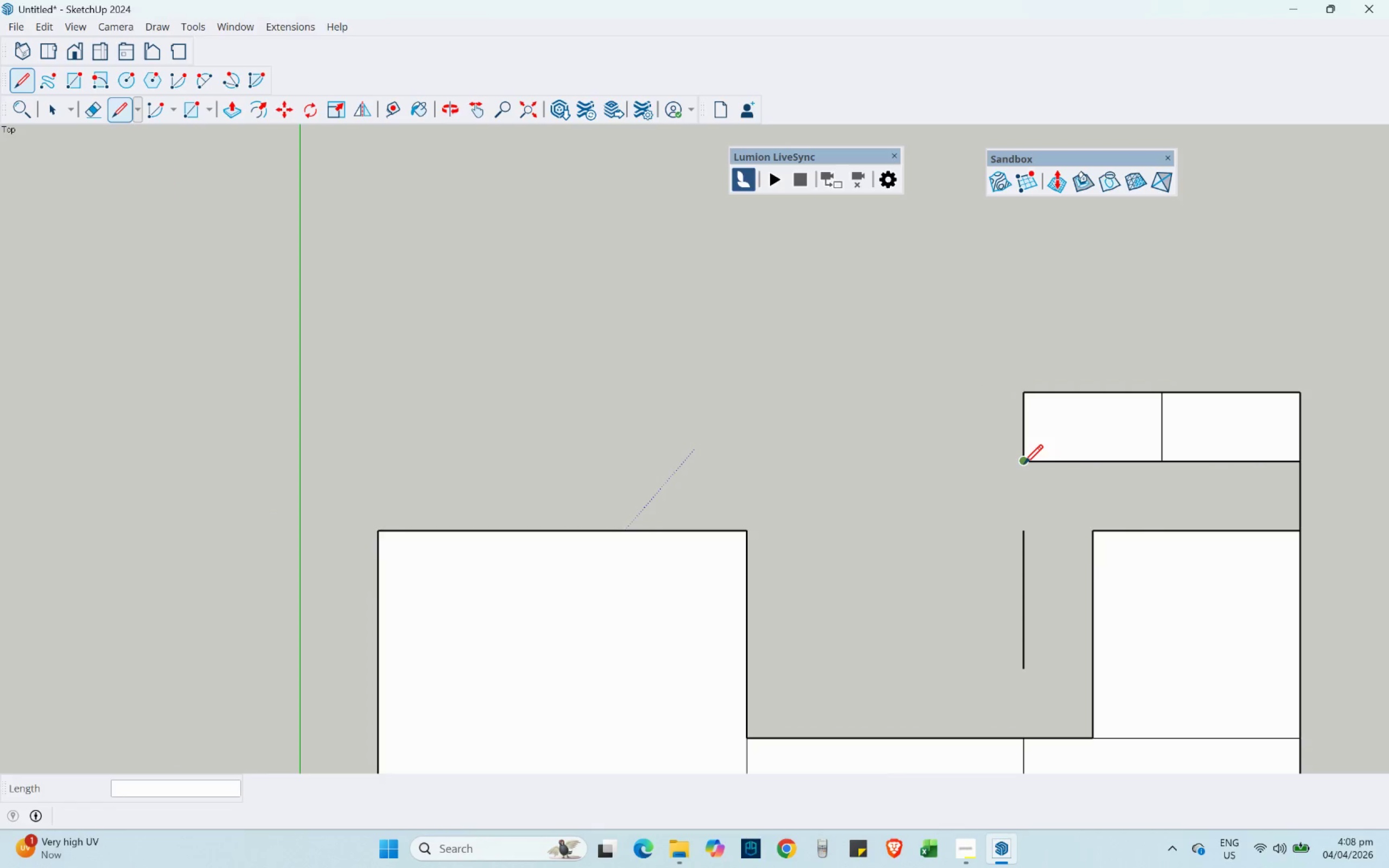 
left_click([1024, 463])
 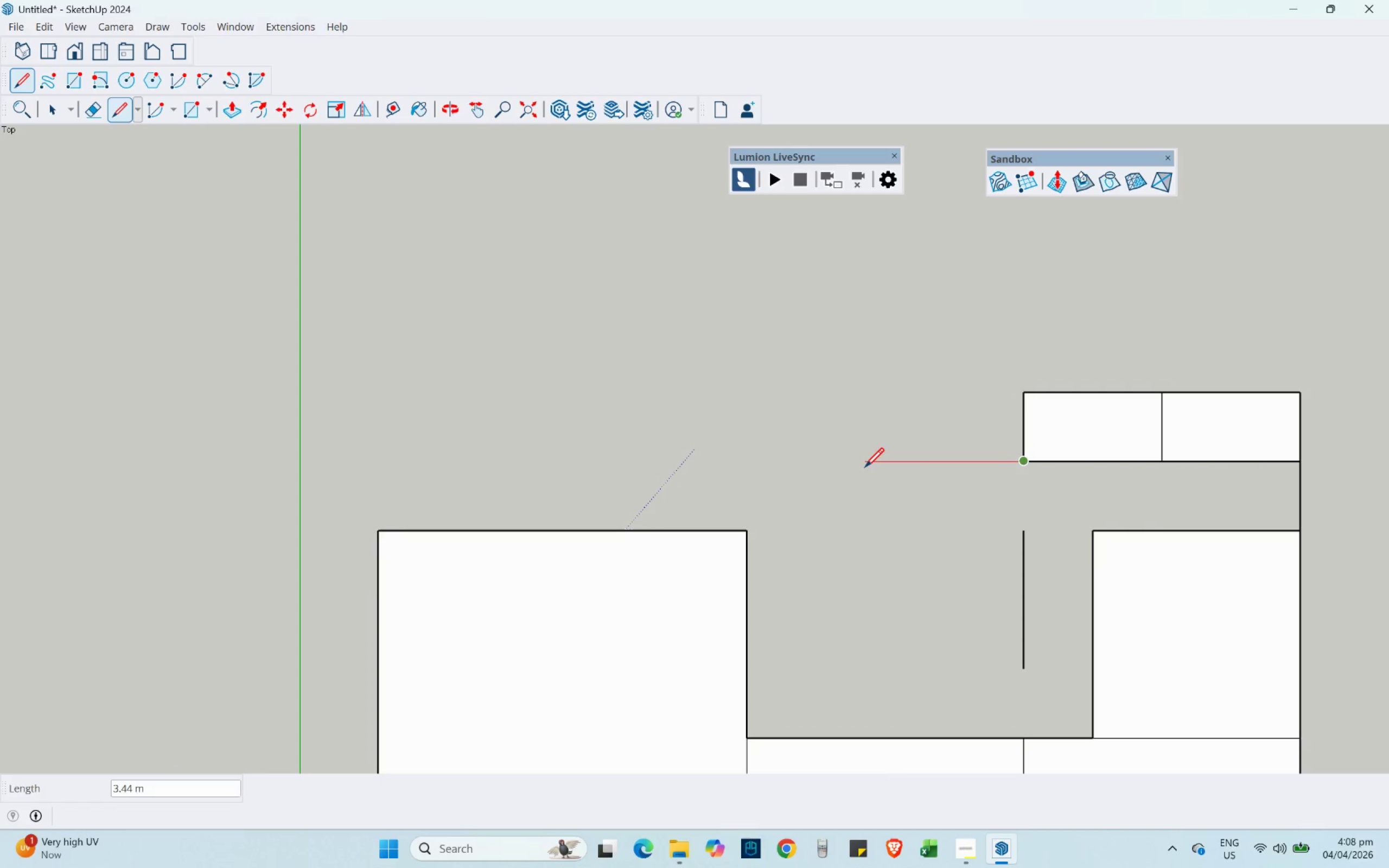 
hold_key(key=ShiftLeft, duration=1.5)
 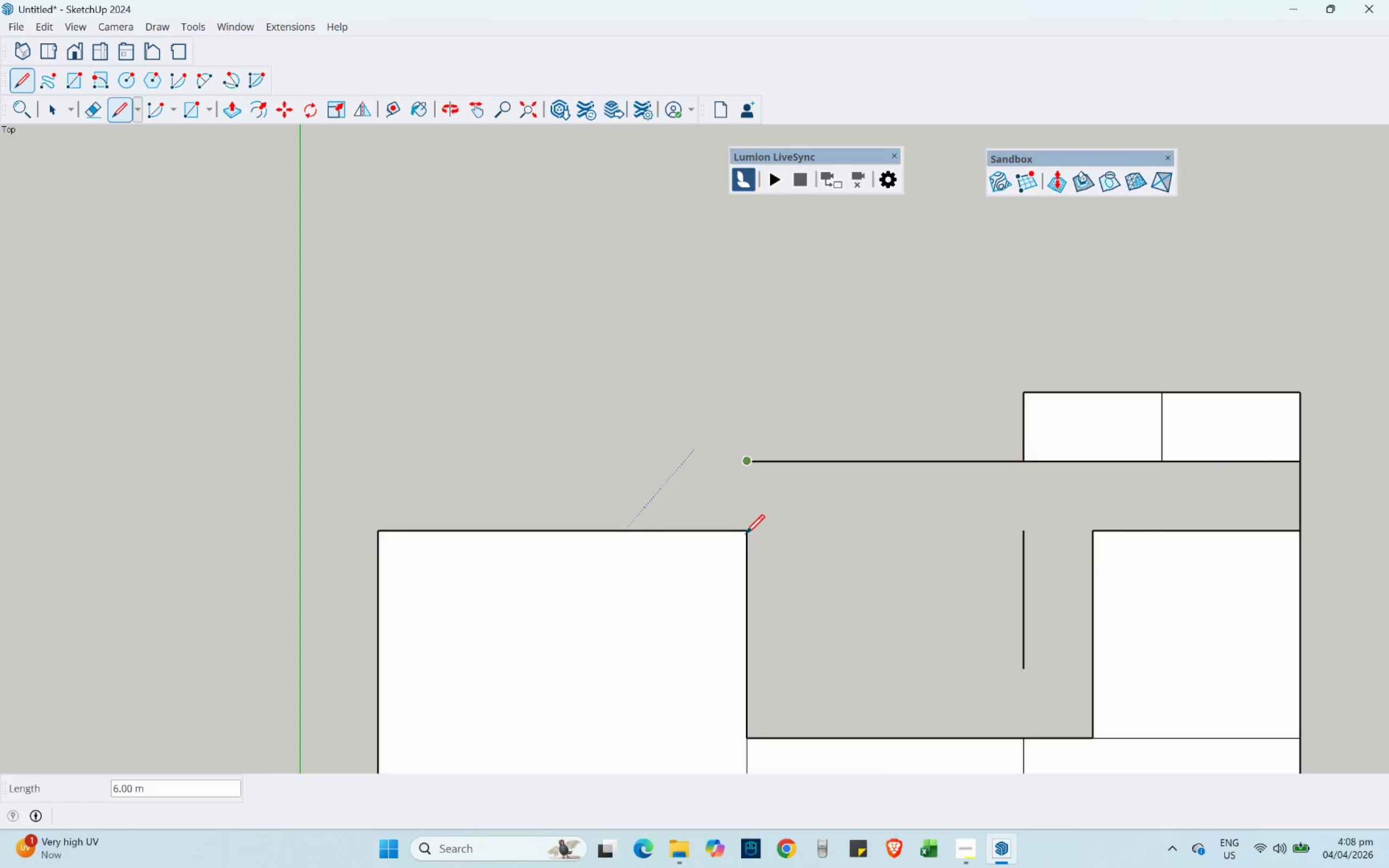 
hold_key(key=ShiftLeft, duration=0.78)
left_click([746, 533])
 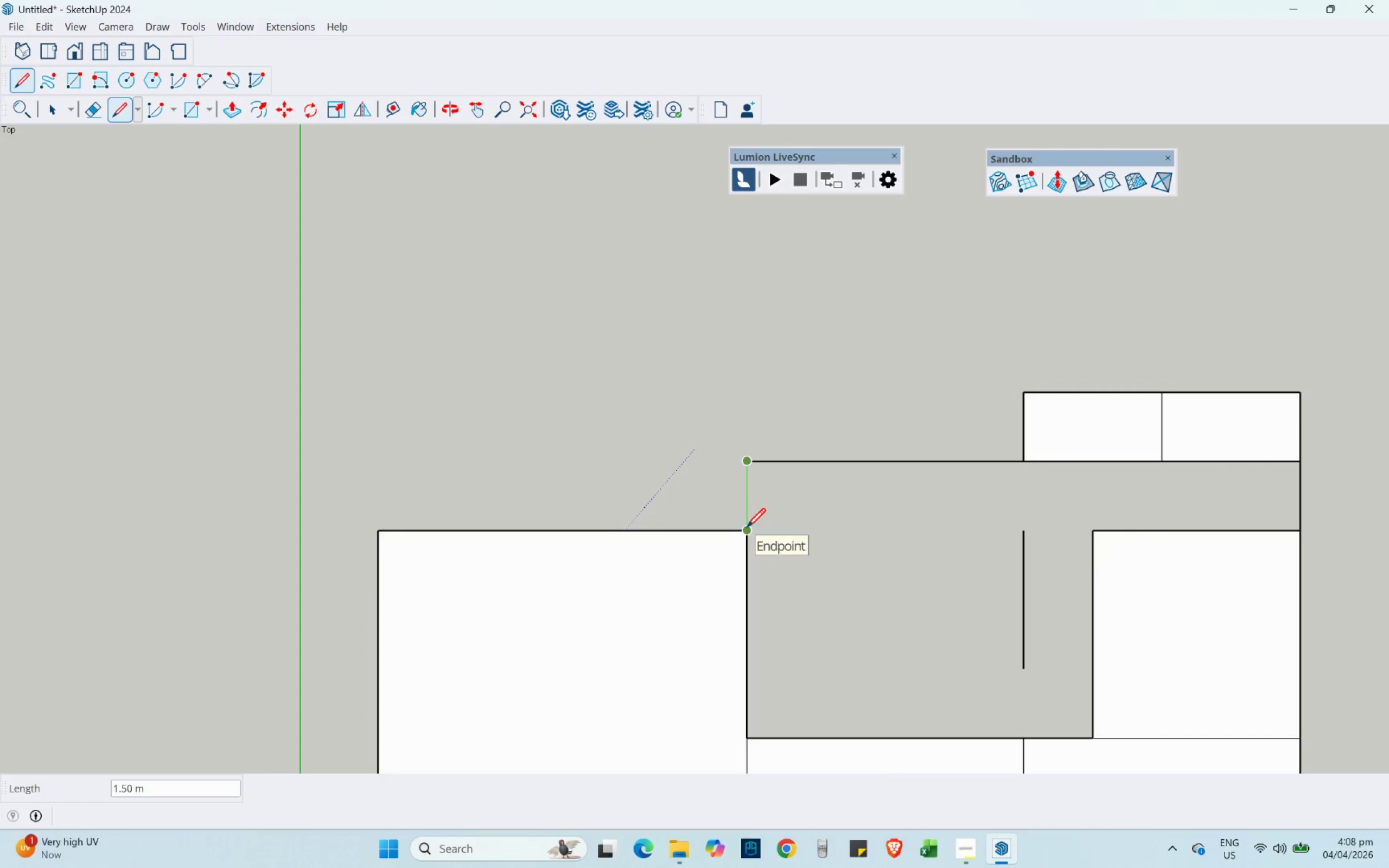 
left_click([747, 527])
 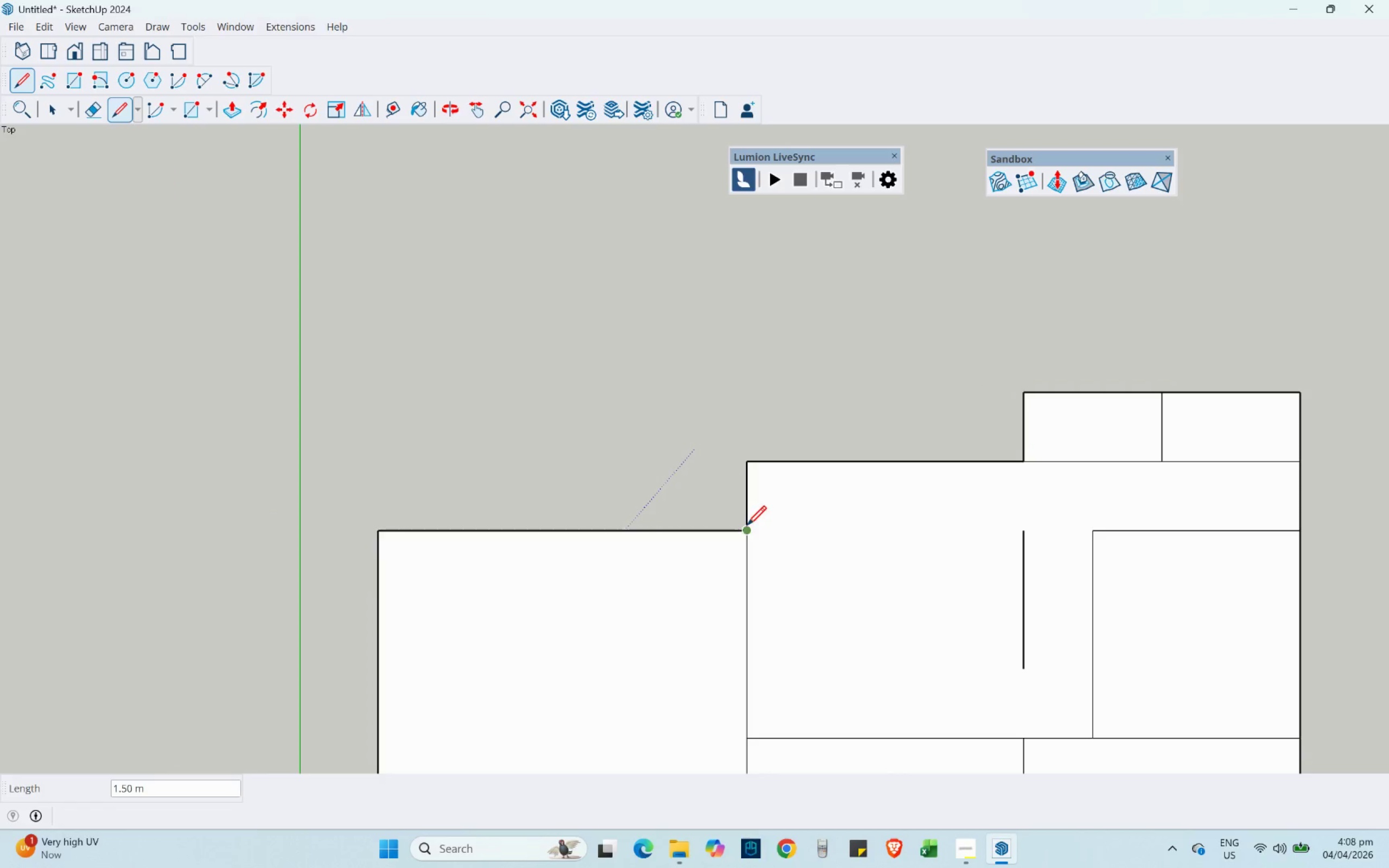 
key(Escape)
 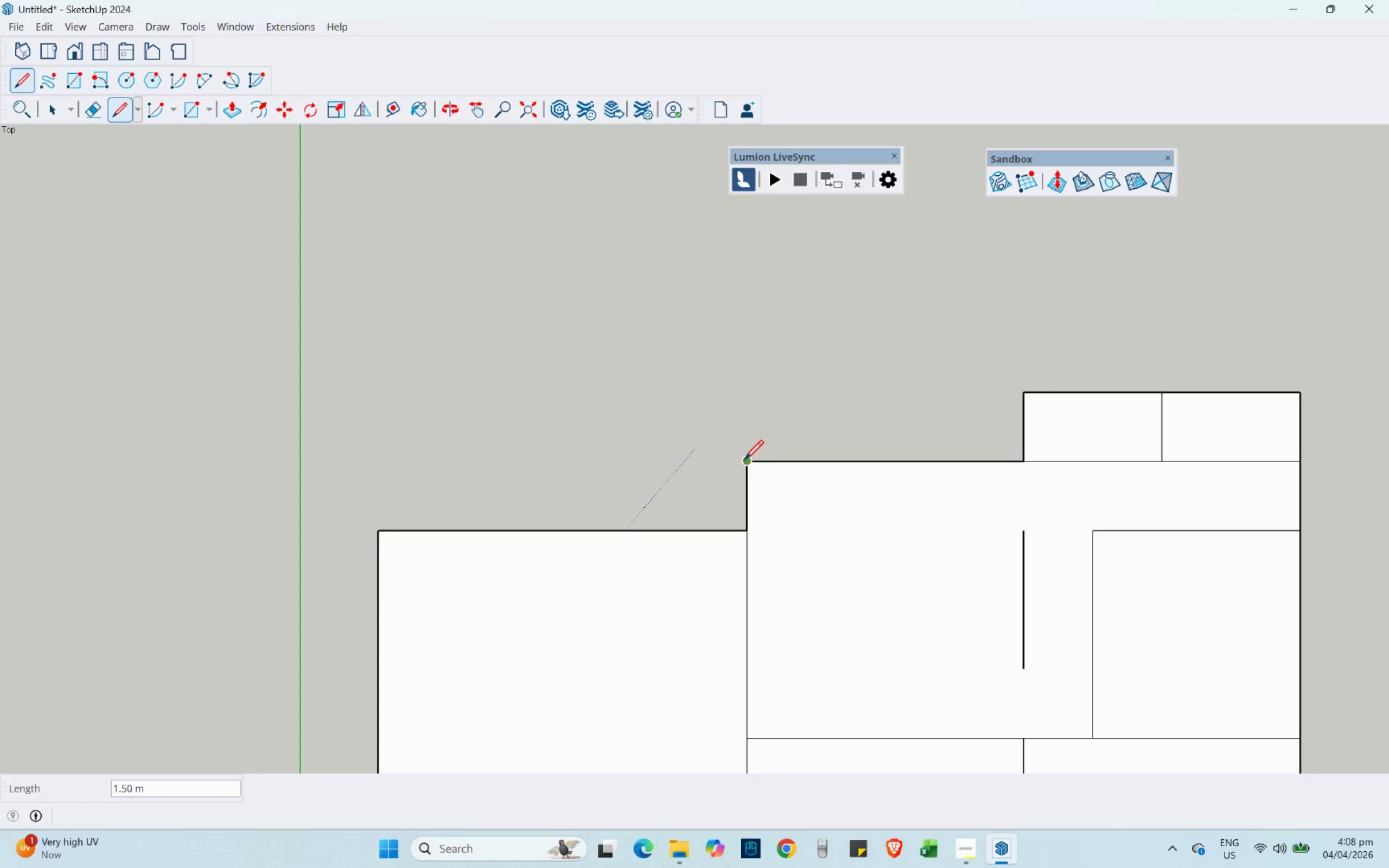 
left_click([744, 459])
 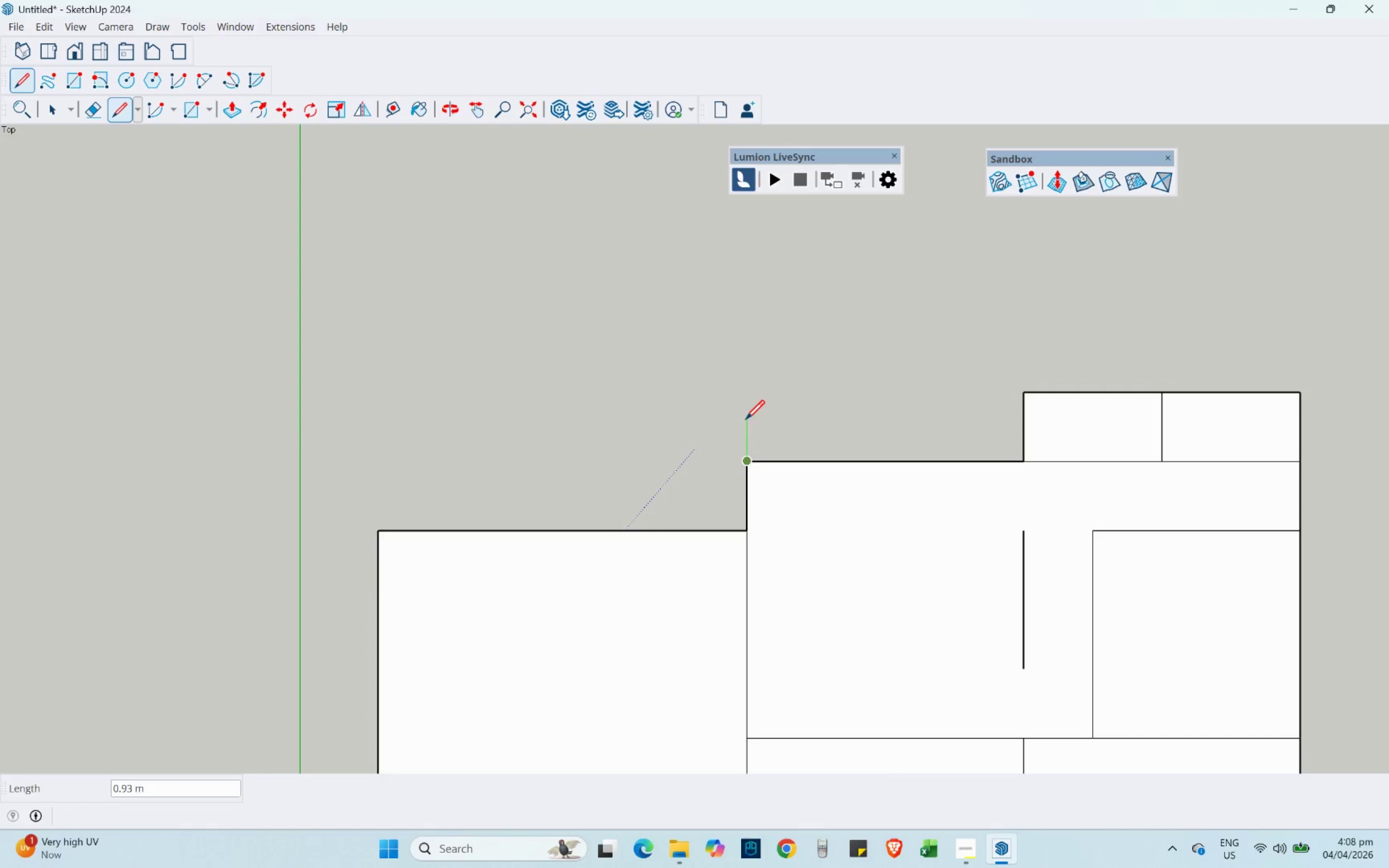 
hold_key(key=ShiftLeft, duration=1.28)
left_click([1022, 394])
 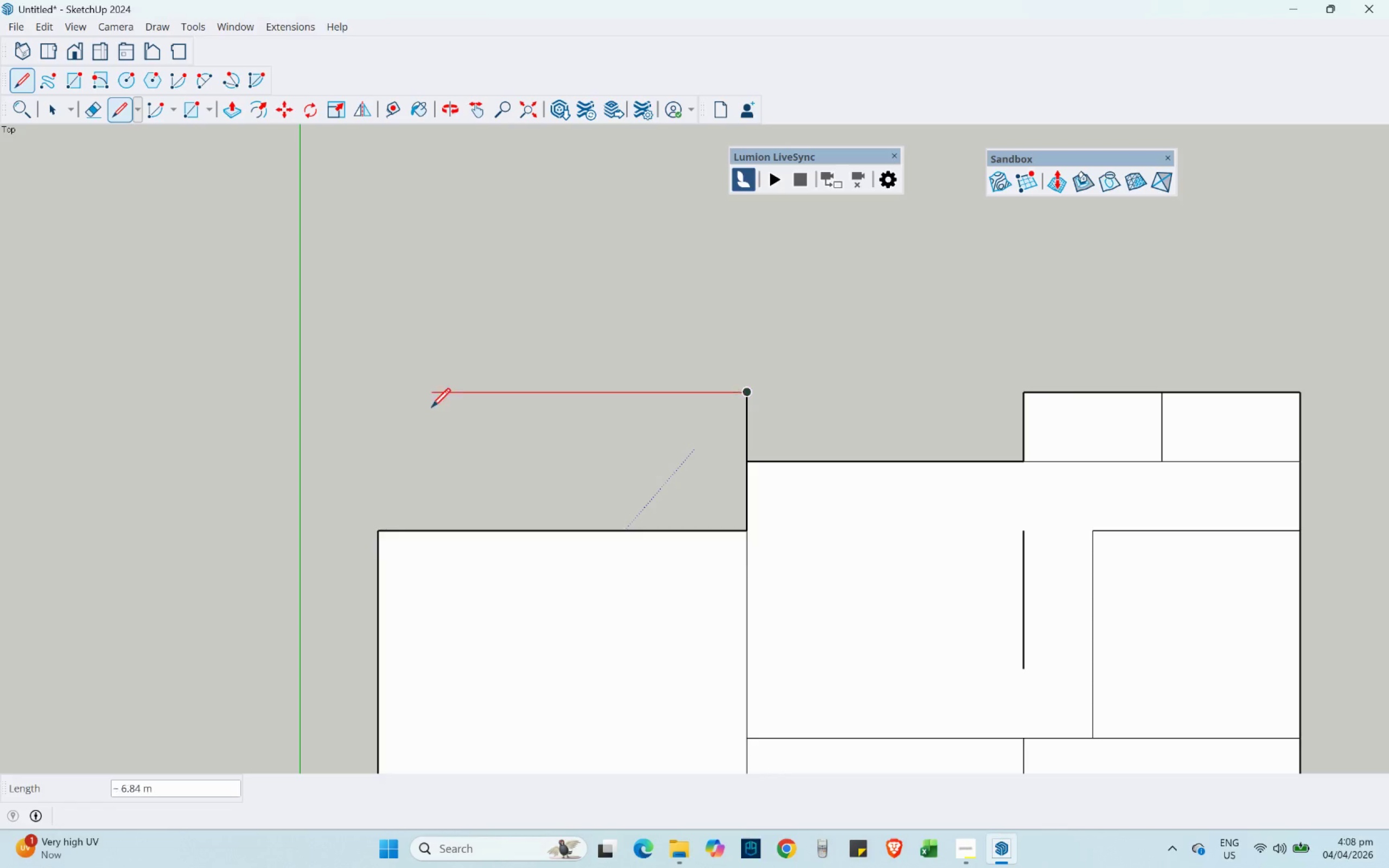 
hold_key(key=ShiftLeft, duration=1.51)
 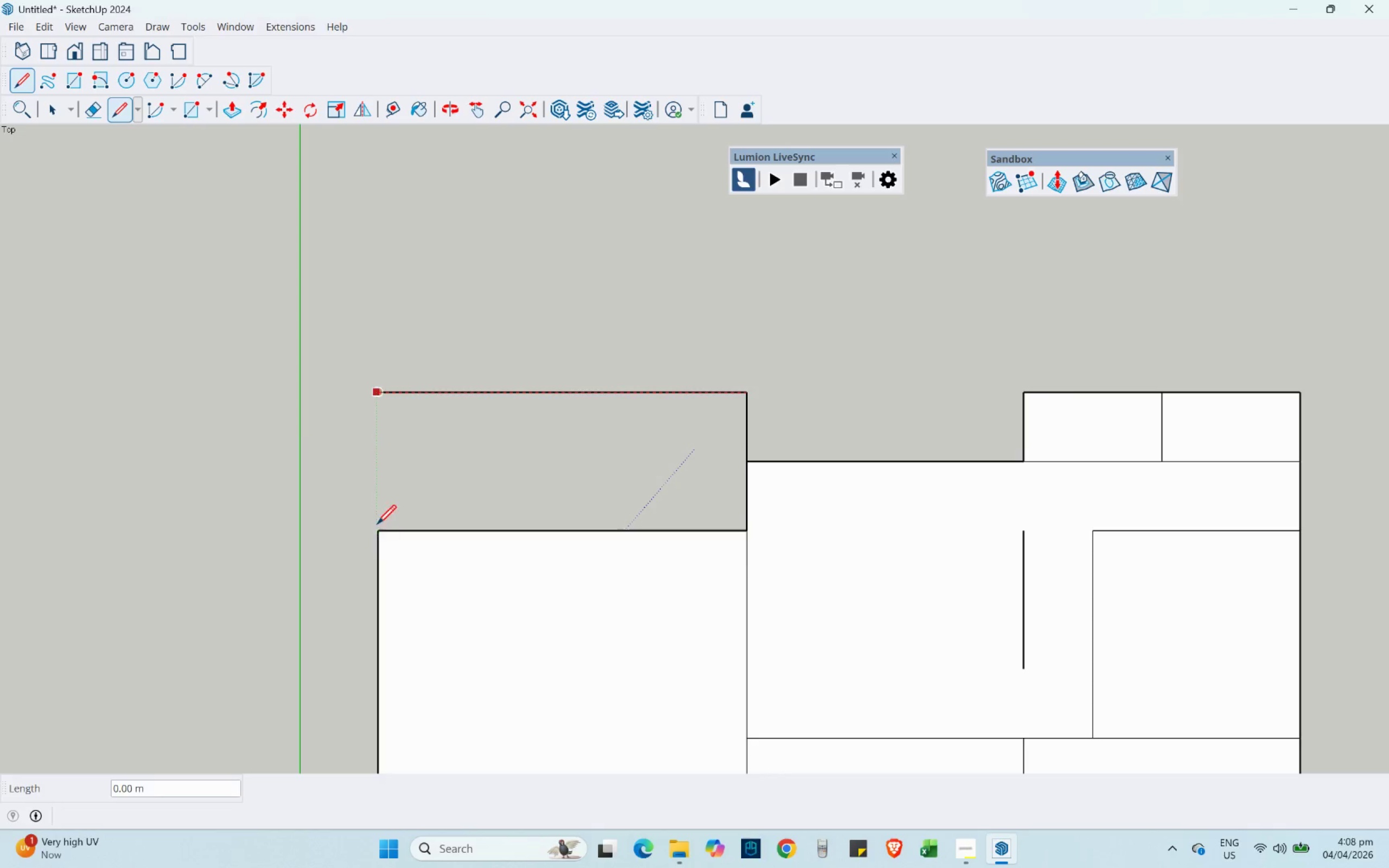 
key(Shift+ShiftLeft)
 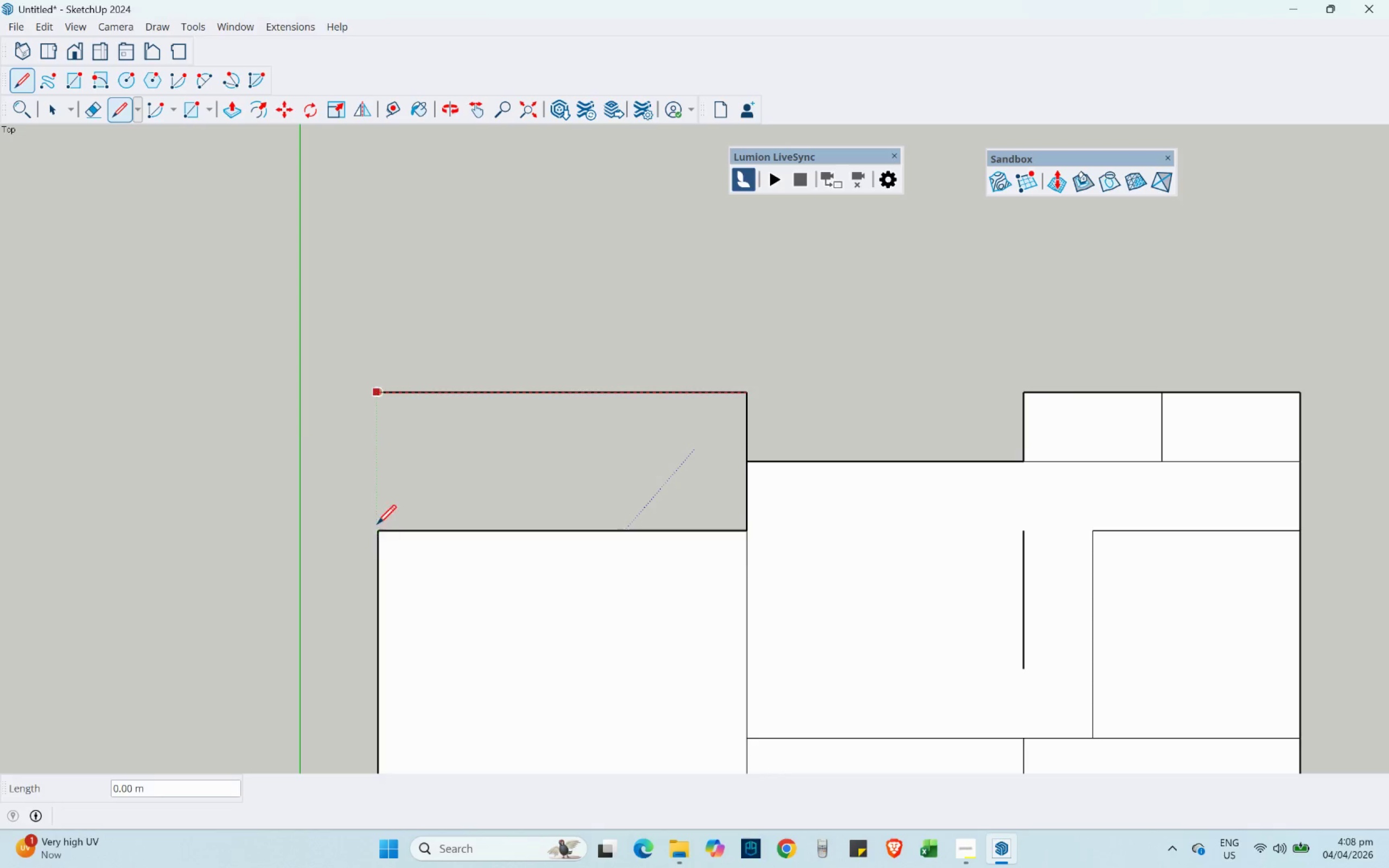 
key(Shift+ShiftLeft)
 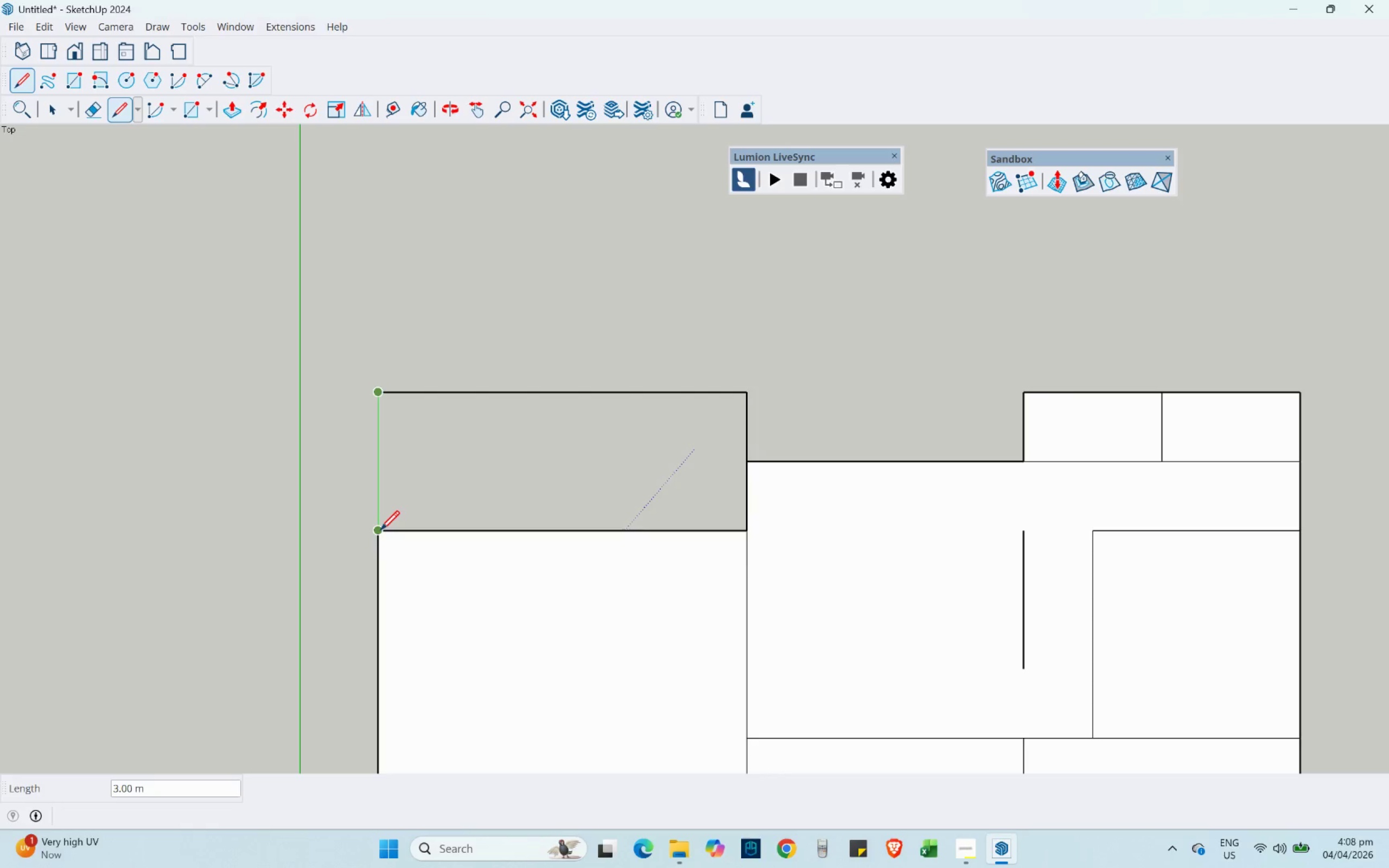 
left_click([380, 529])
 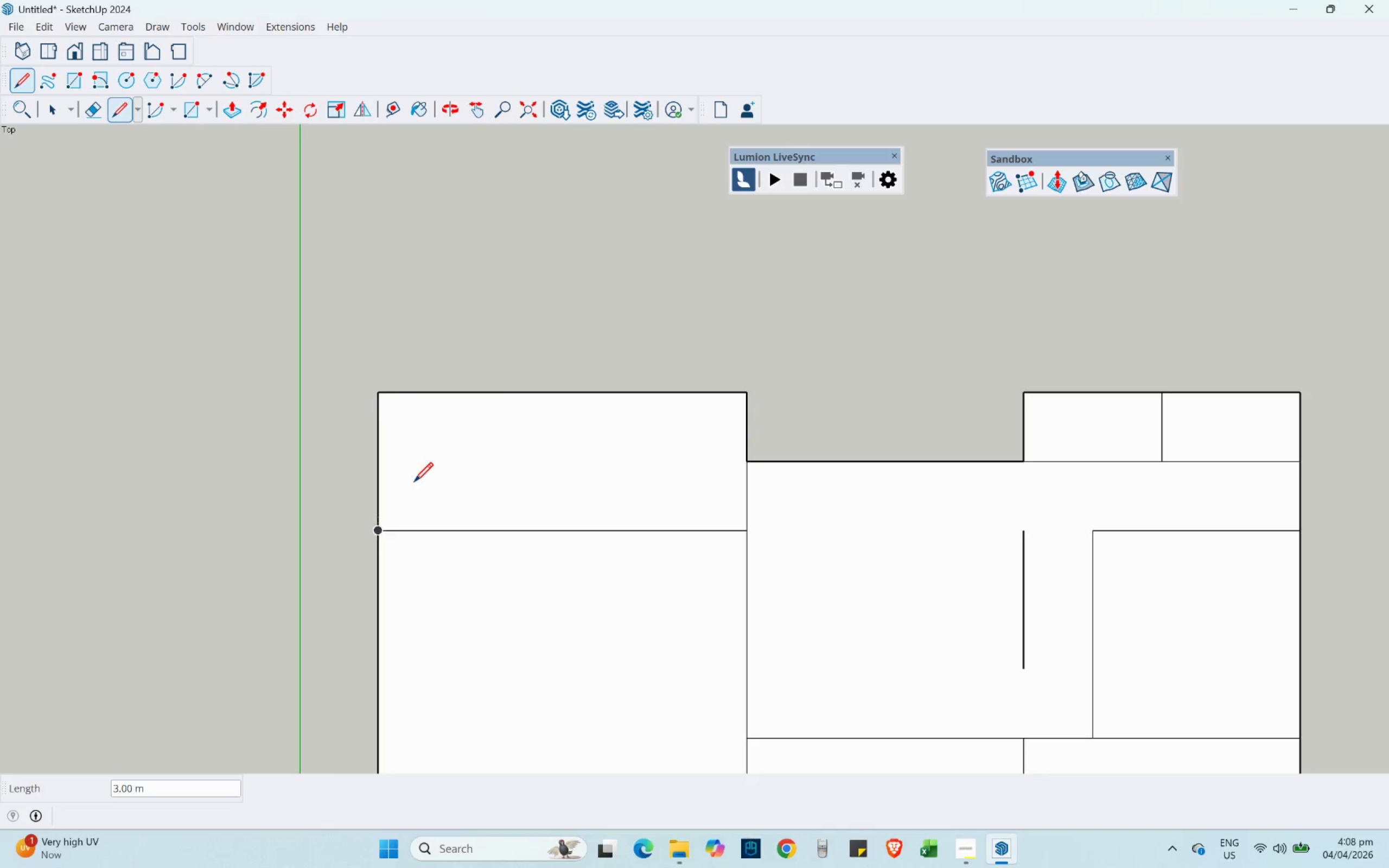 
key(Escape)
 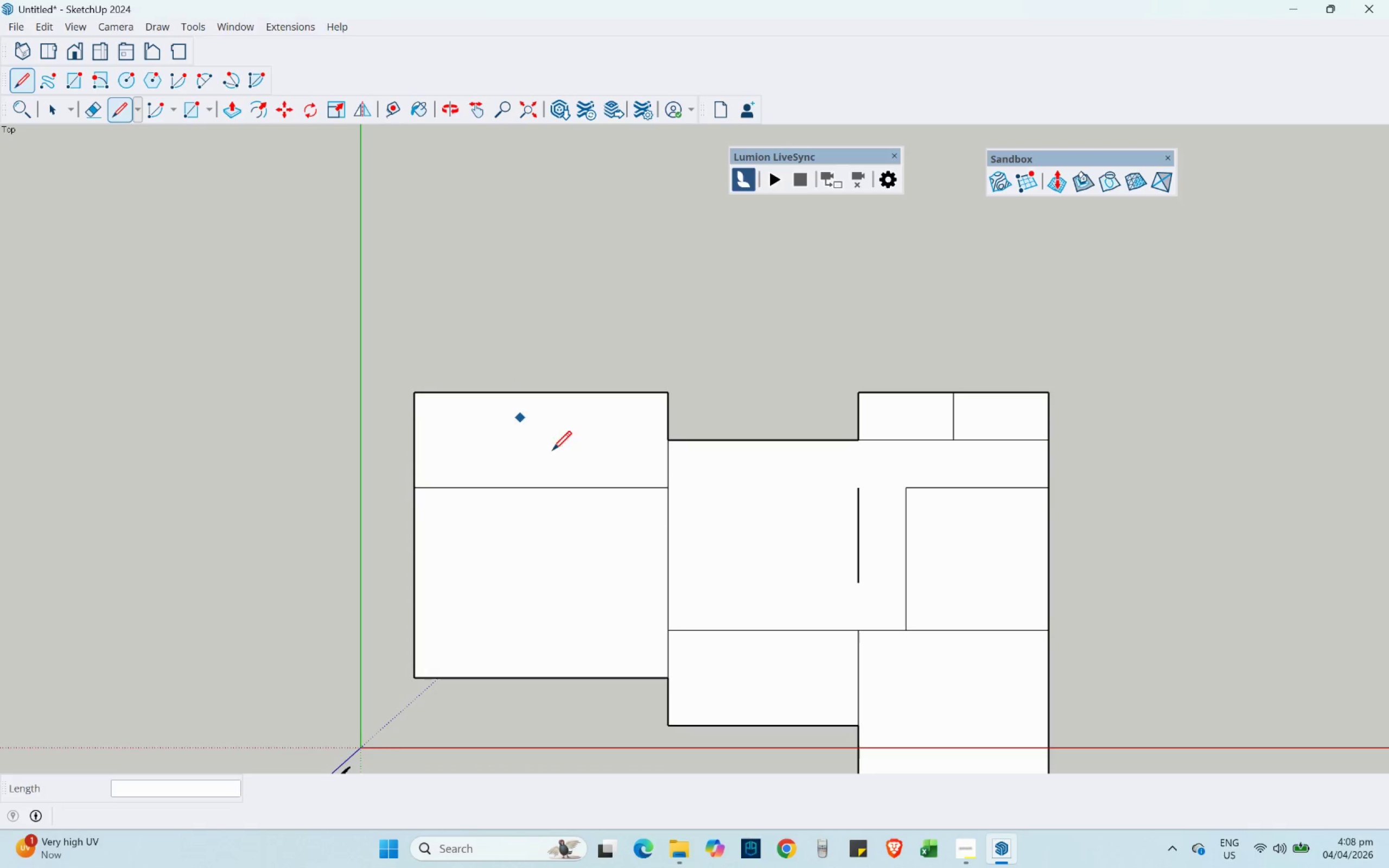 
hold_key(key=ShiftLeft, duration=0.75)
 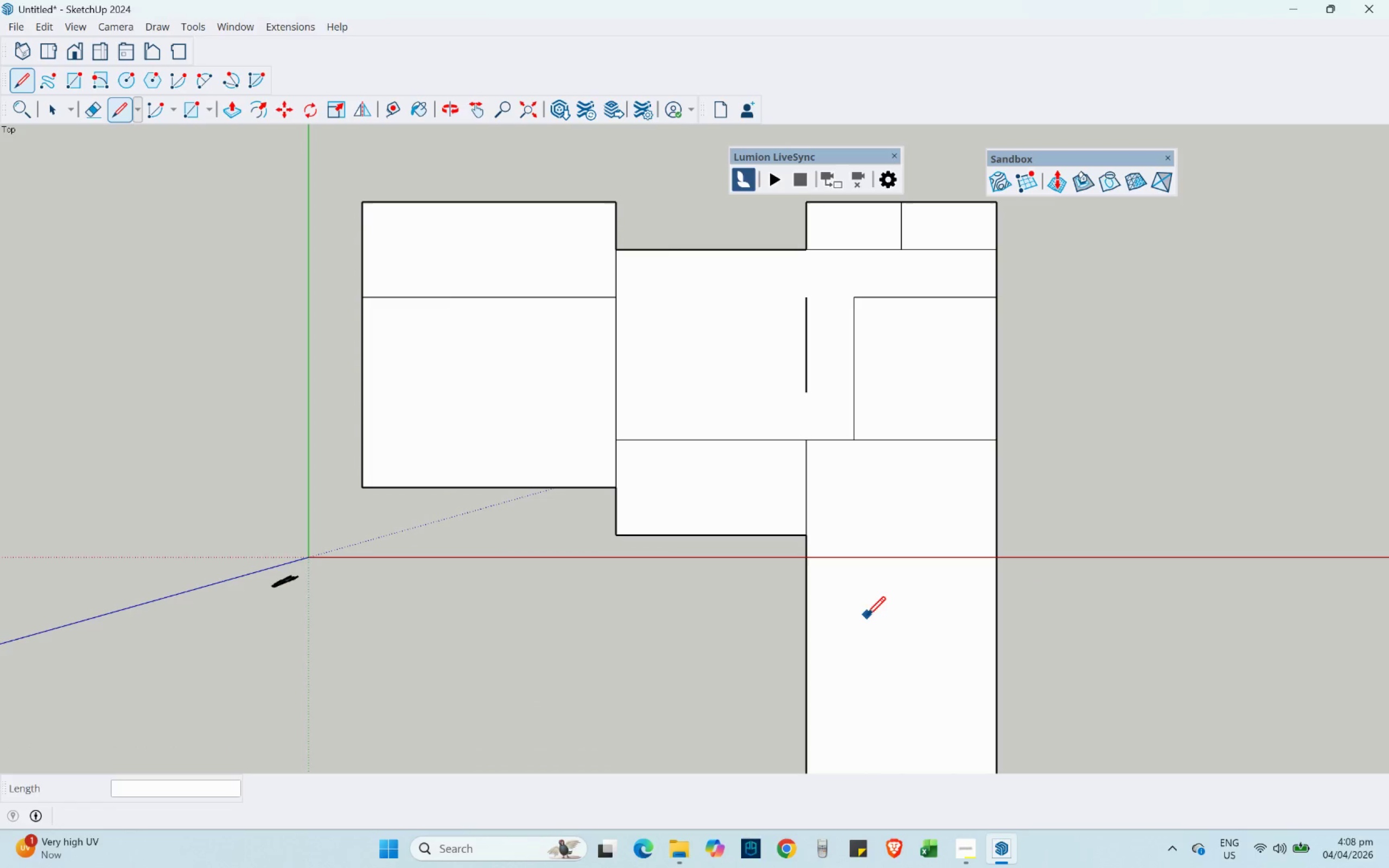 
scroll: coordinate [495, 394], scroll_direction: down, amount: 4.0
 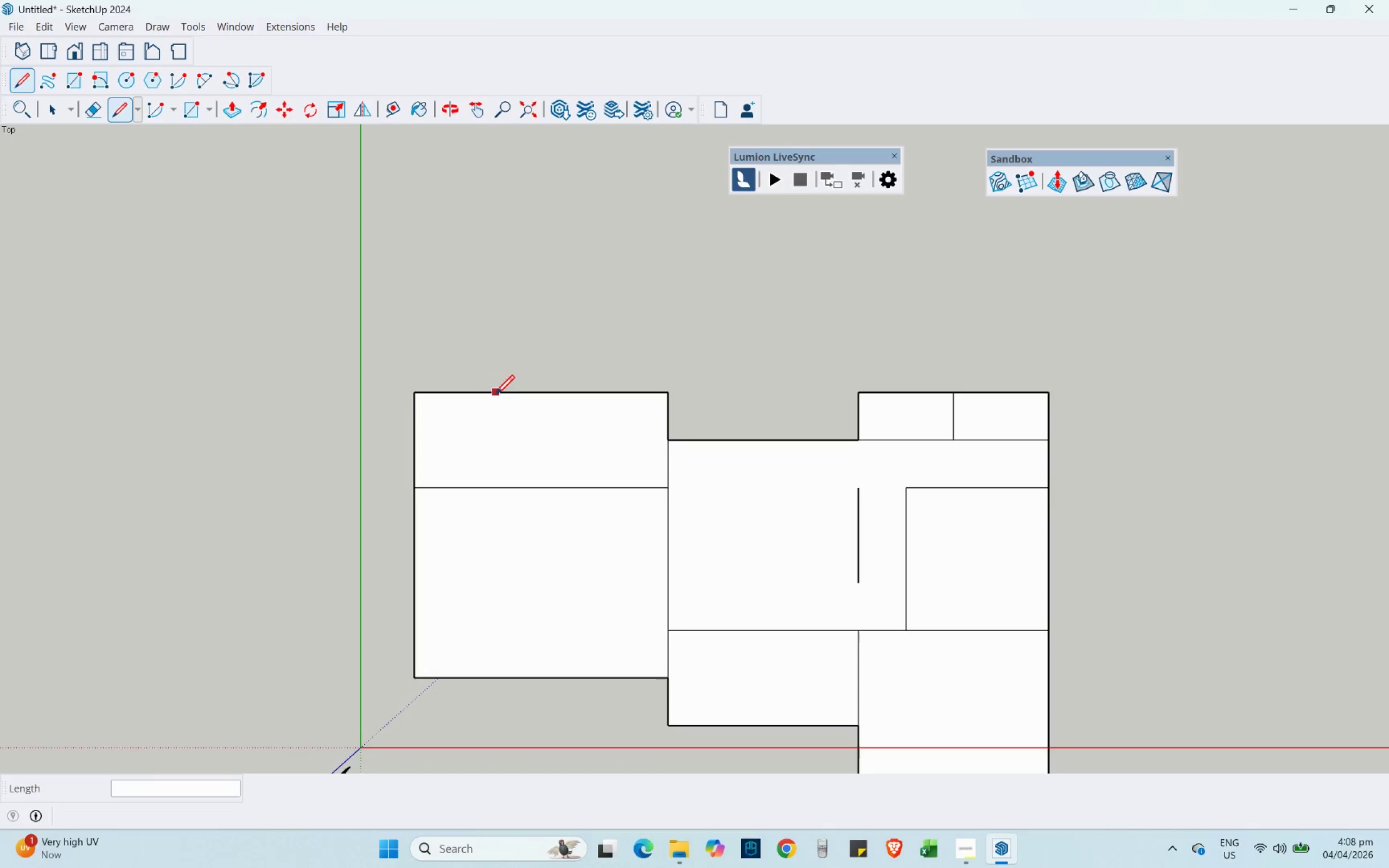 
hold_key(key=ShiftLeft, duration=0.94)
 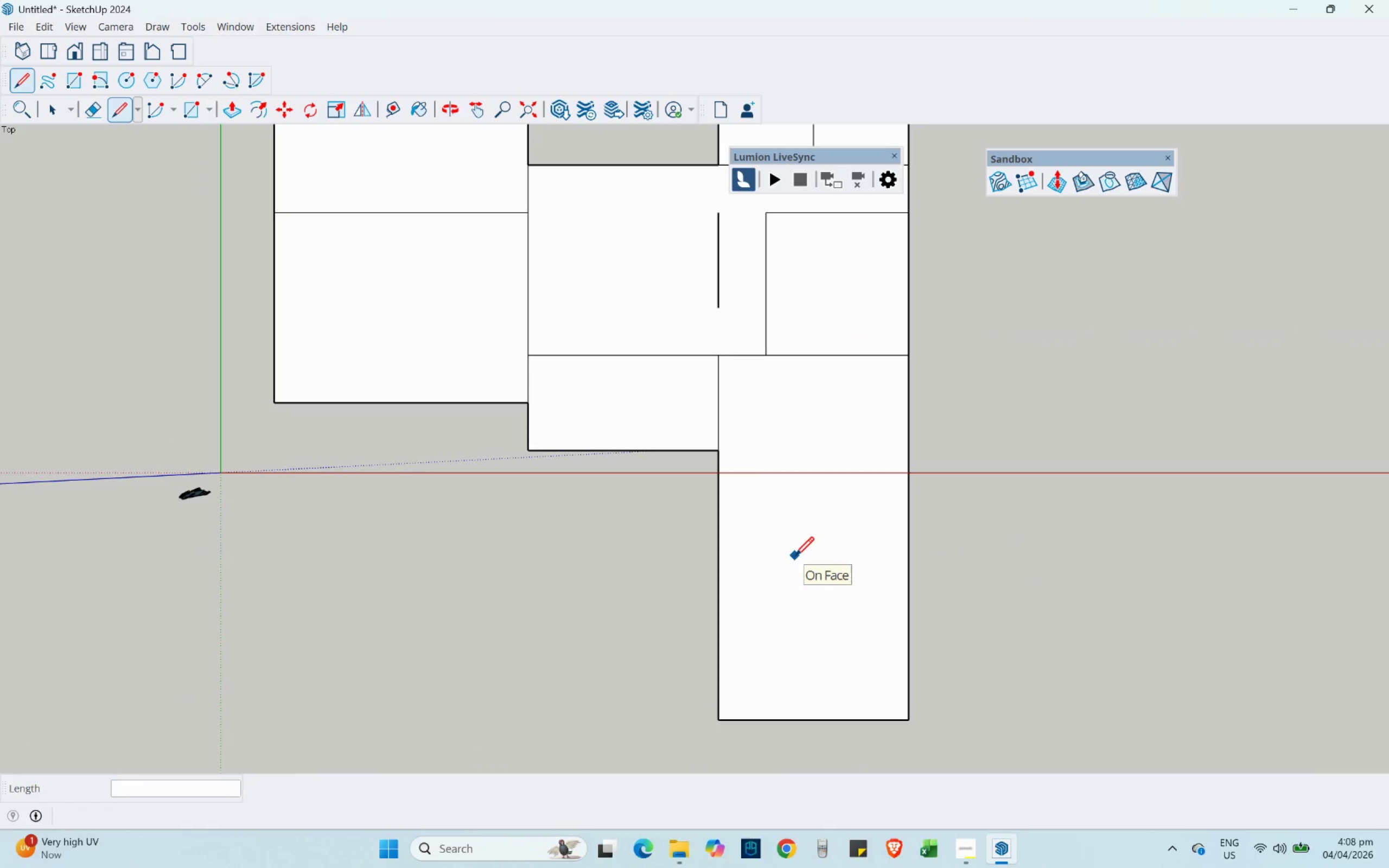 
scroll: coordinate [770, 442], scroll_direction: up, amount: 2.0
 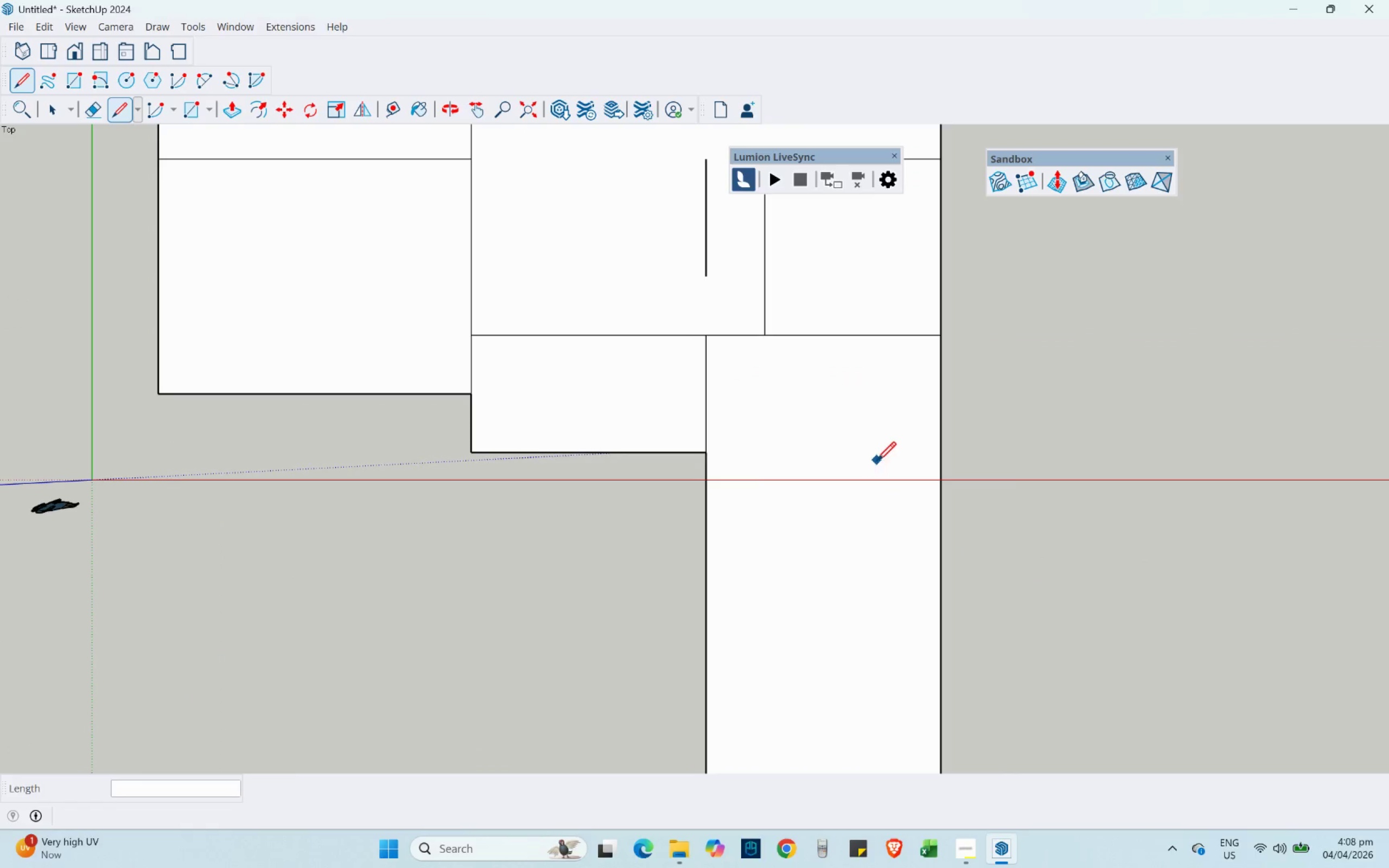 
hold_key(key=ShiftLeft, duration=0.67)
 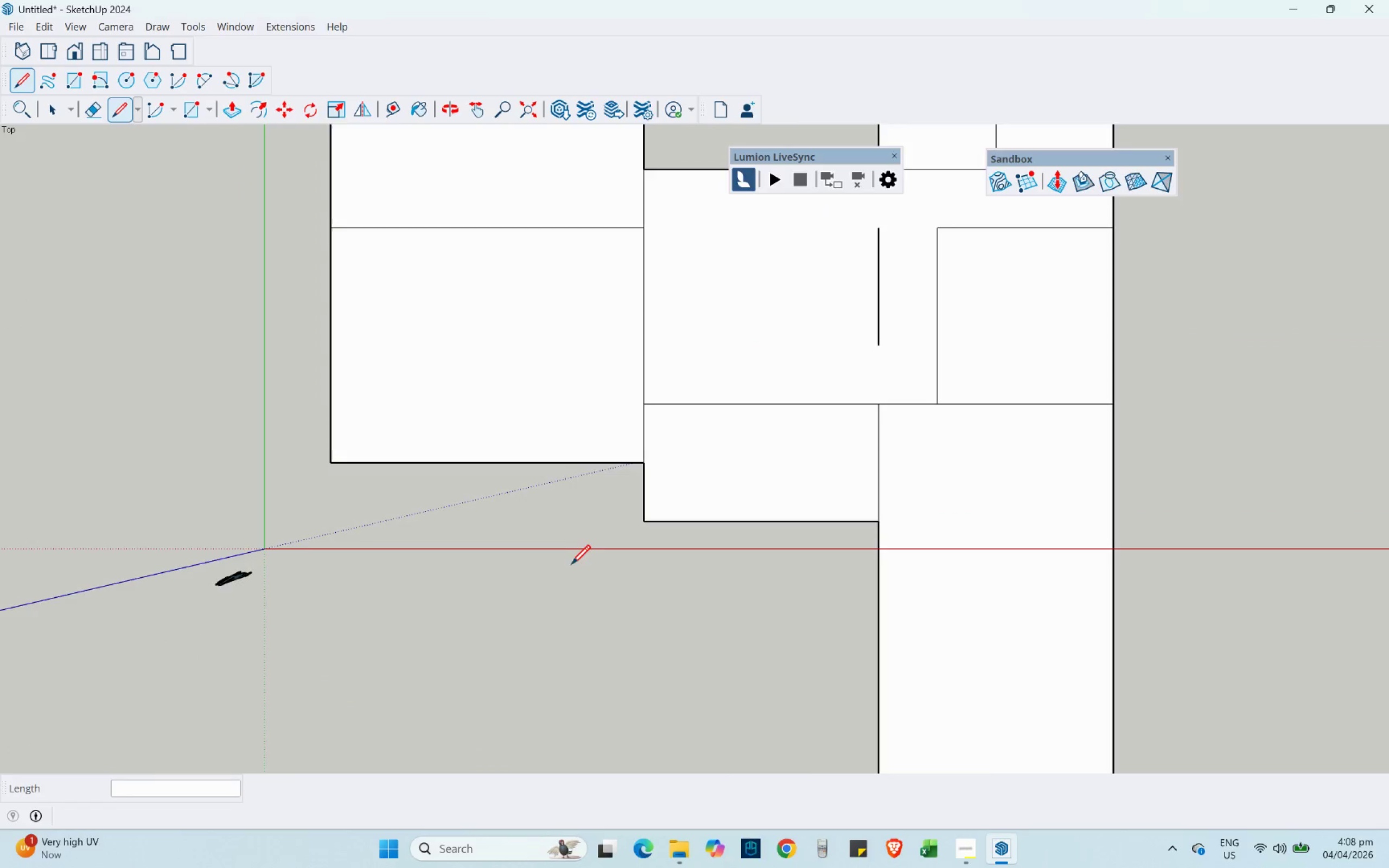 
scroll: coordinate [585, 565], scroll_direction: down, amount: 3.0
 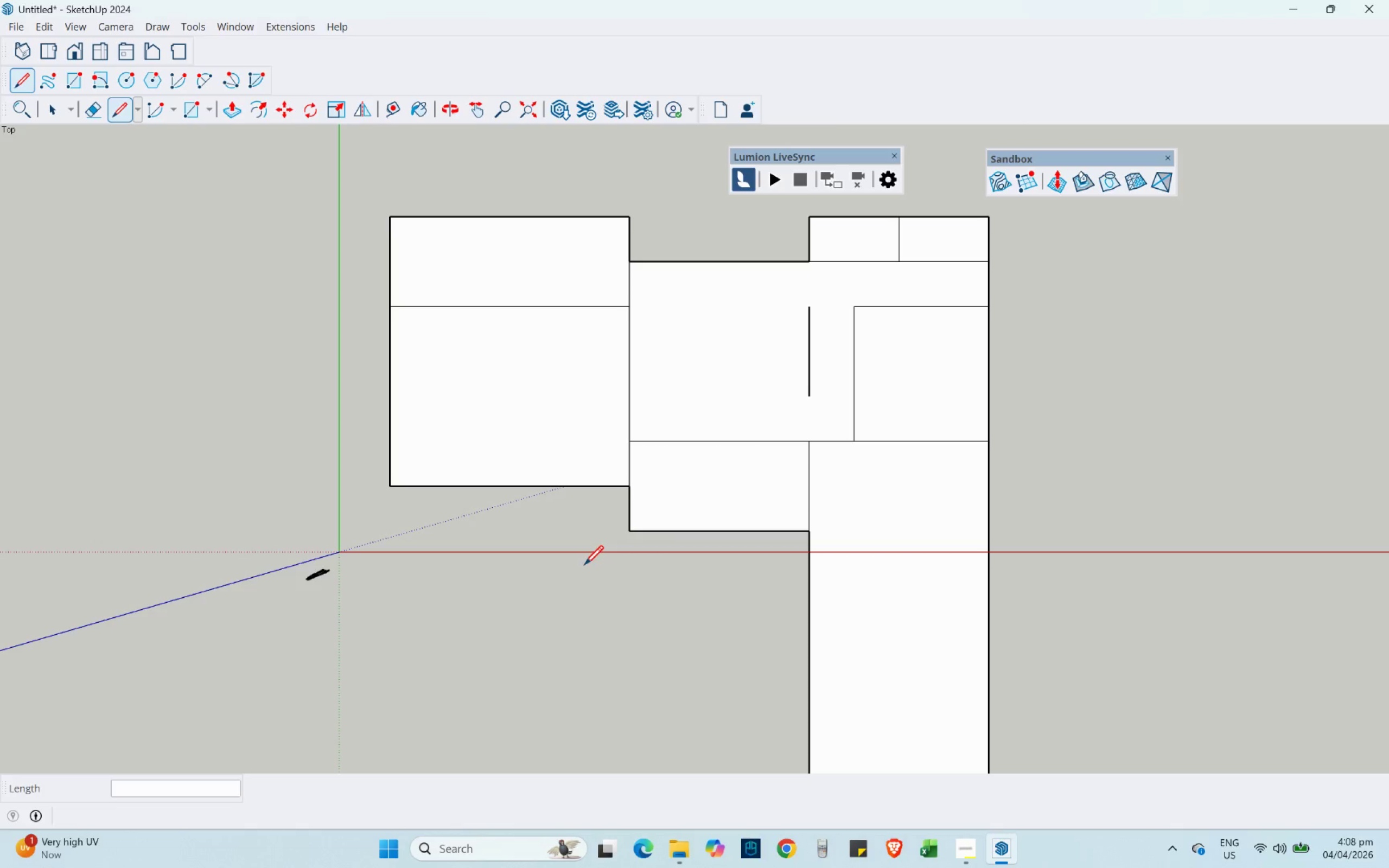 
scroll: coordinate [628, 498], scroll_direction: up, amount: 5.0
 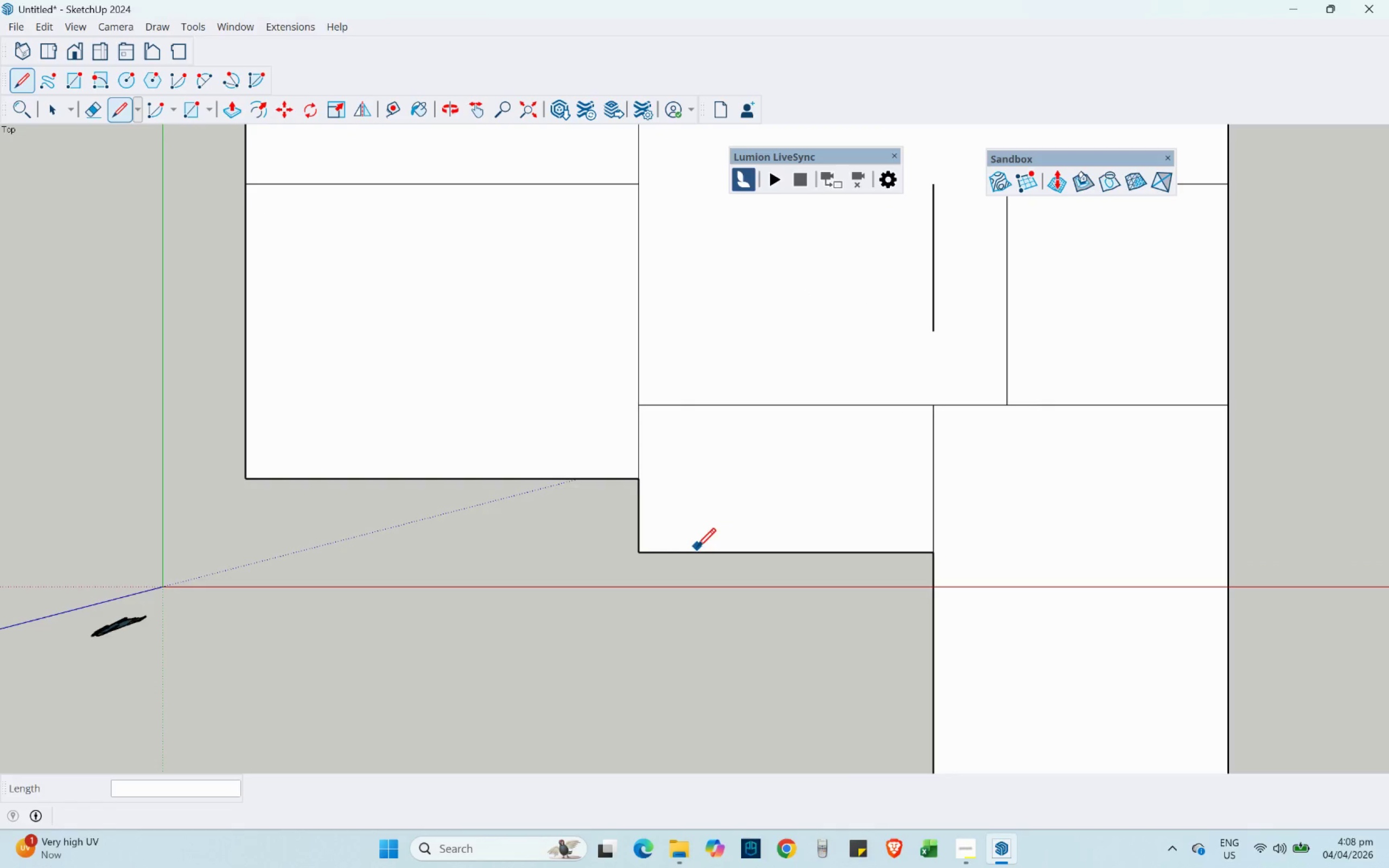 
hold_key(key=ShiftLeft, duration=0.61)
 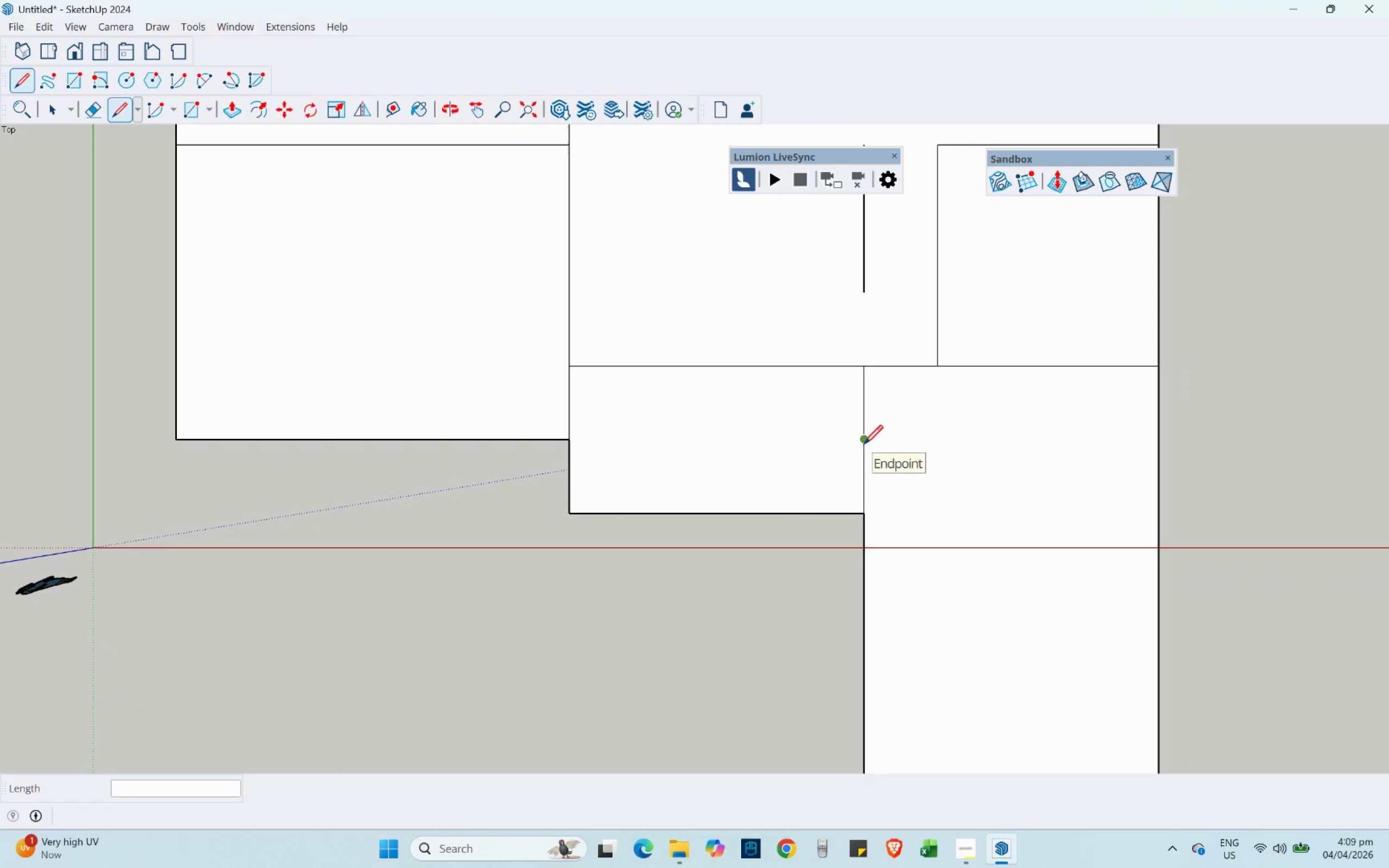 
left_click([864, 444])
 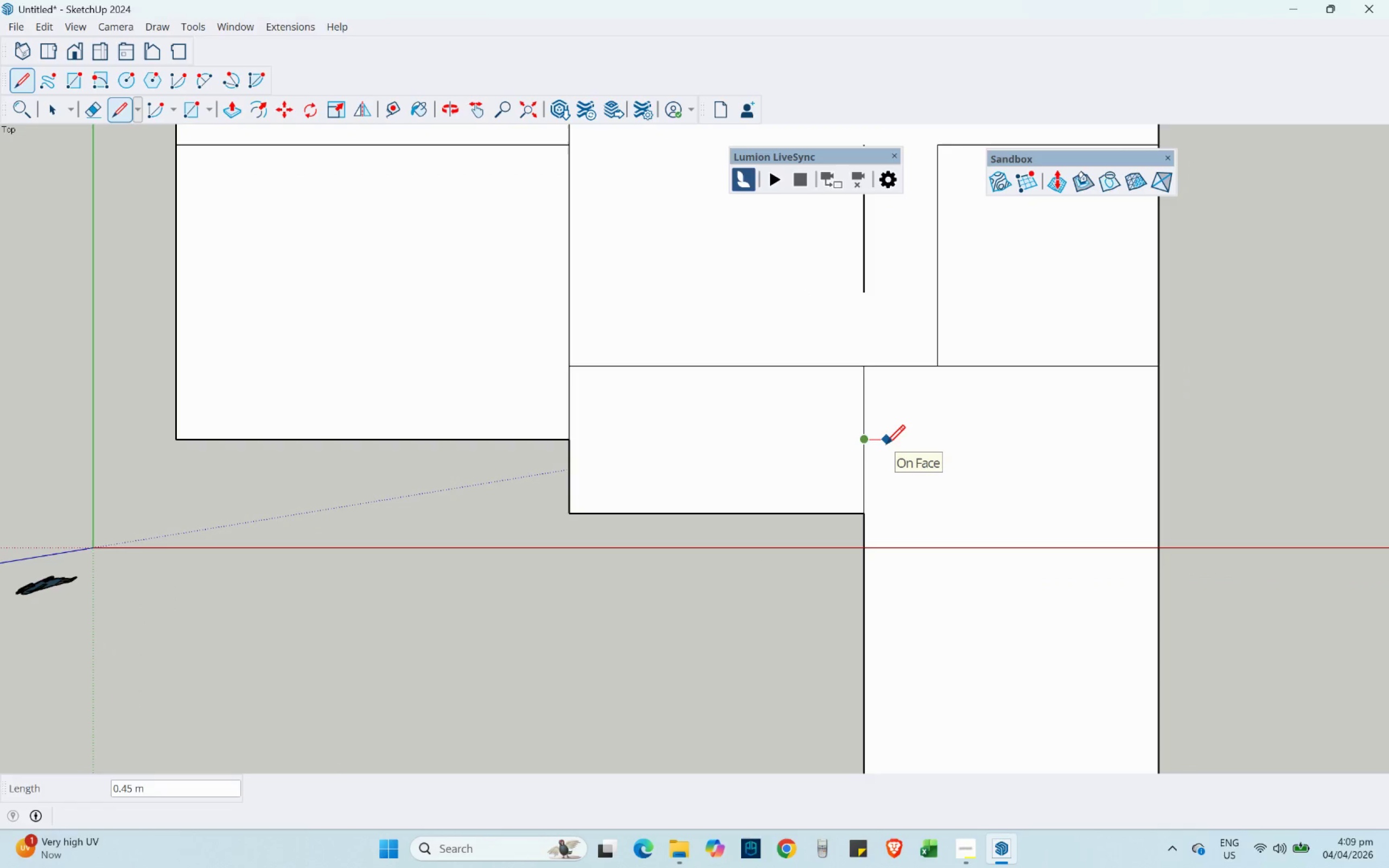 
key(NumpadDecimal)
 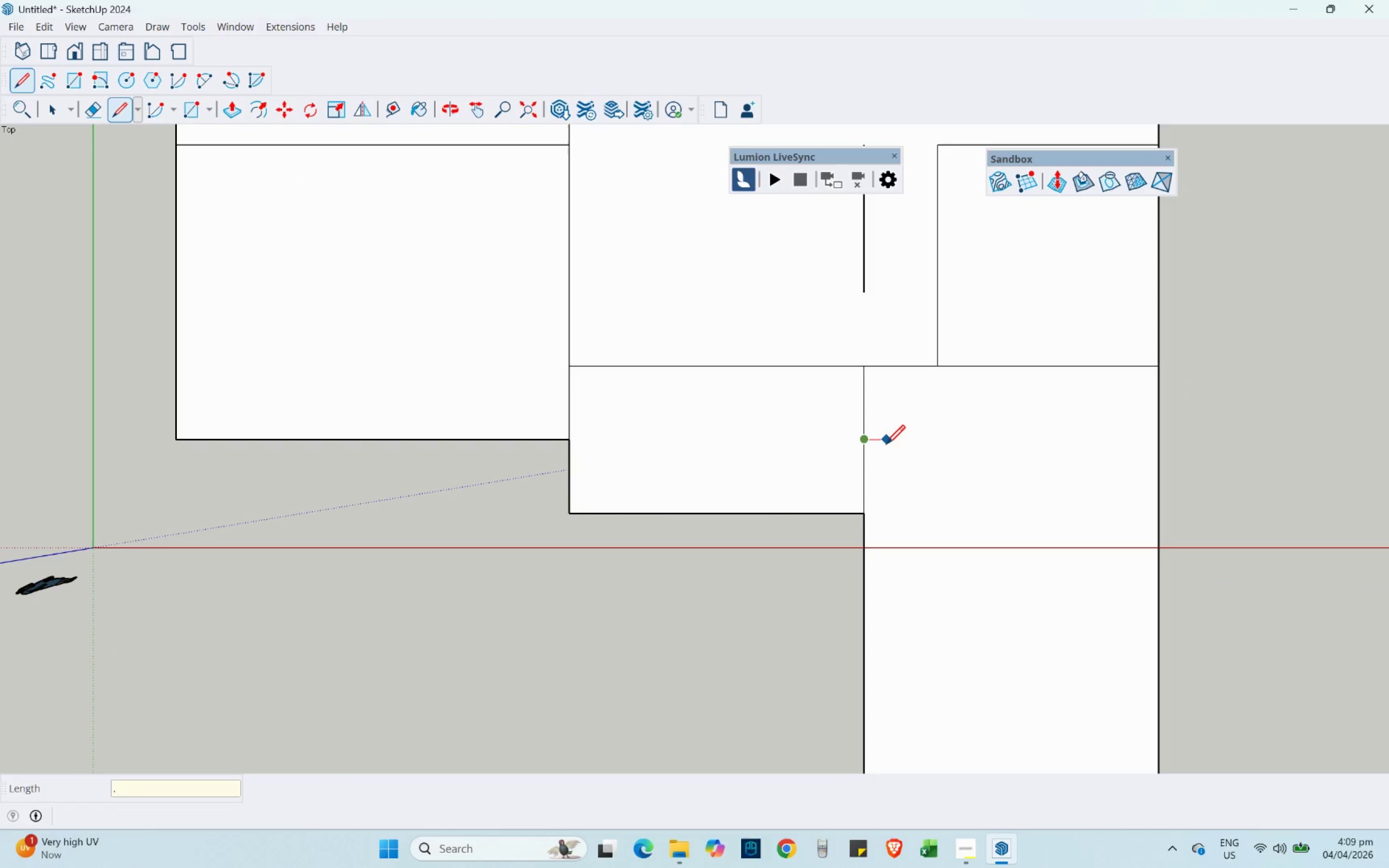 
key(Numpad5)
 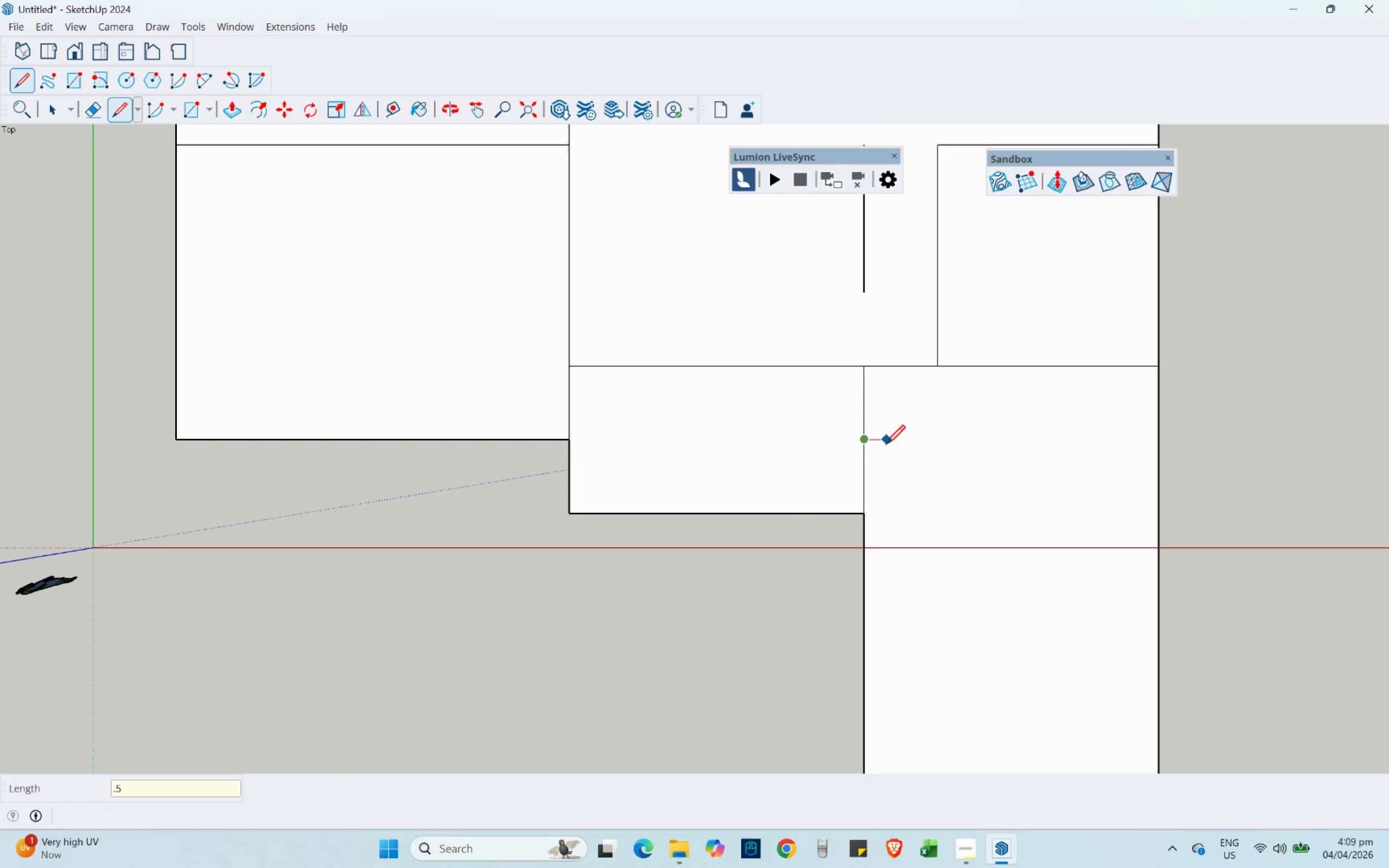 
key(NumpadEnter)
 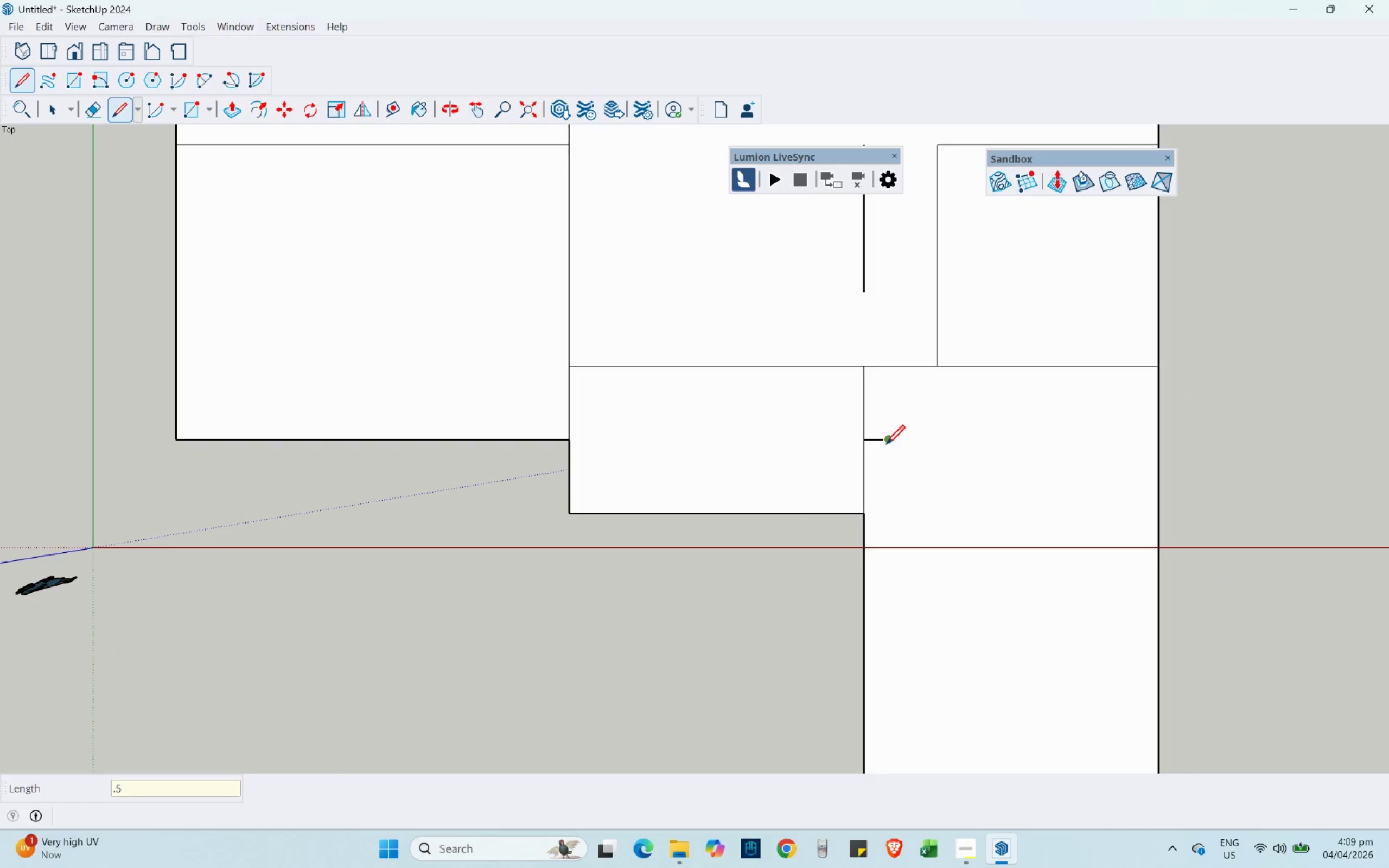 
scroll: coordinate [886, 443], scroll_direction: down, amount: 3.0
 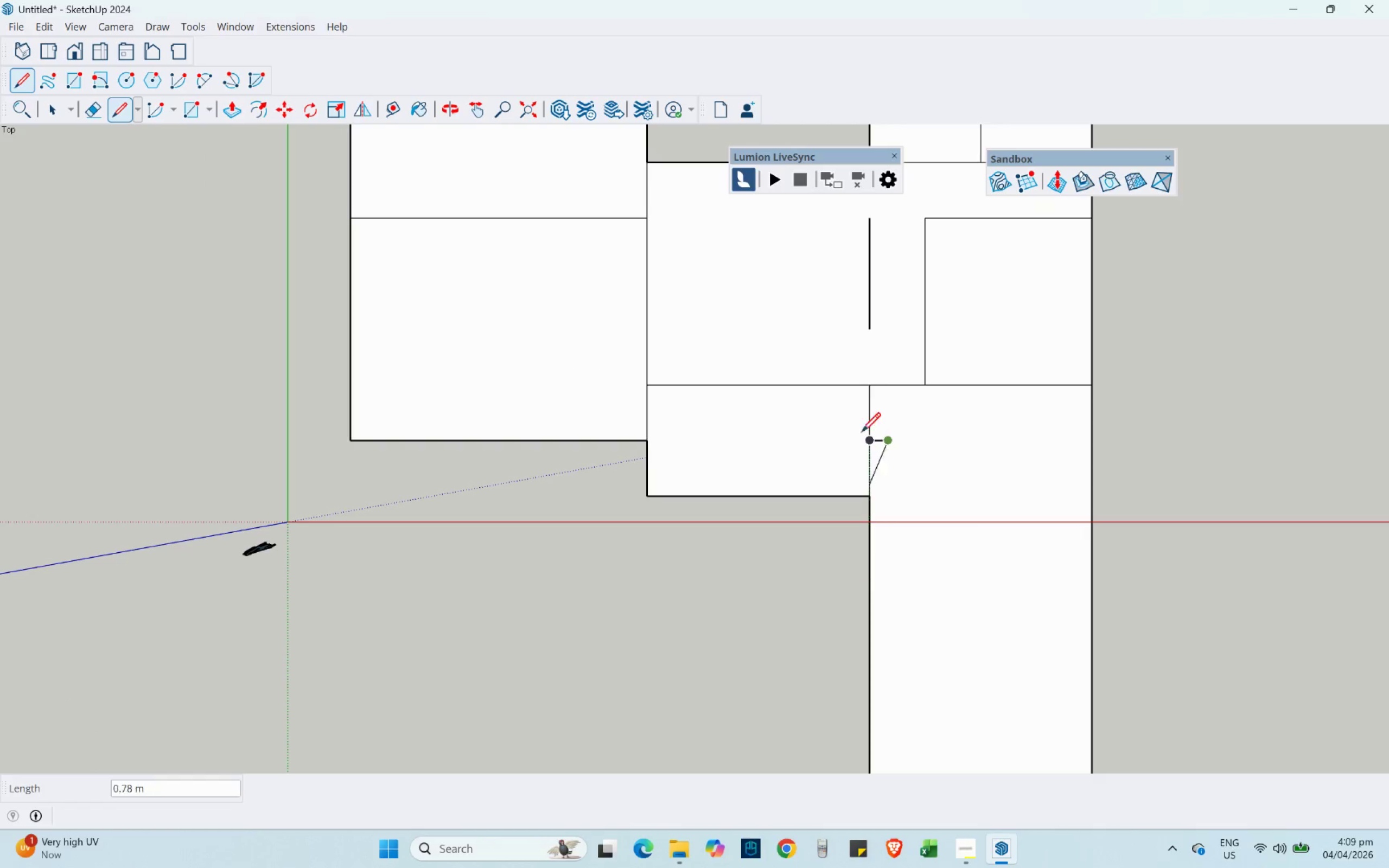 
scroll: coordinate [910, 617], scroll_direction: none, amount: 0.0
 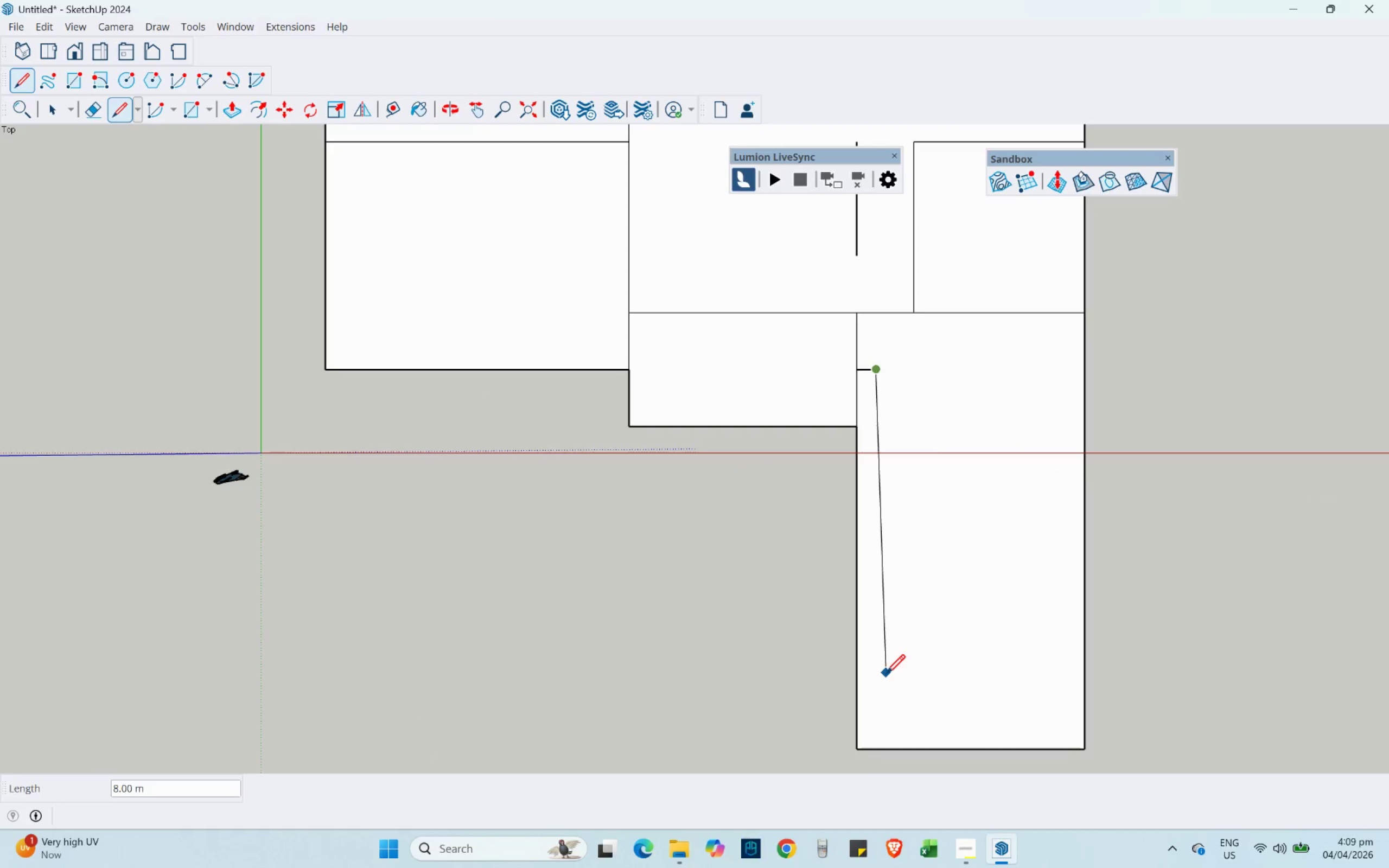 
wait(5.08)
 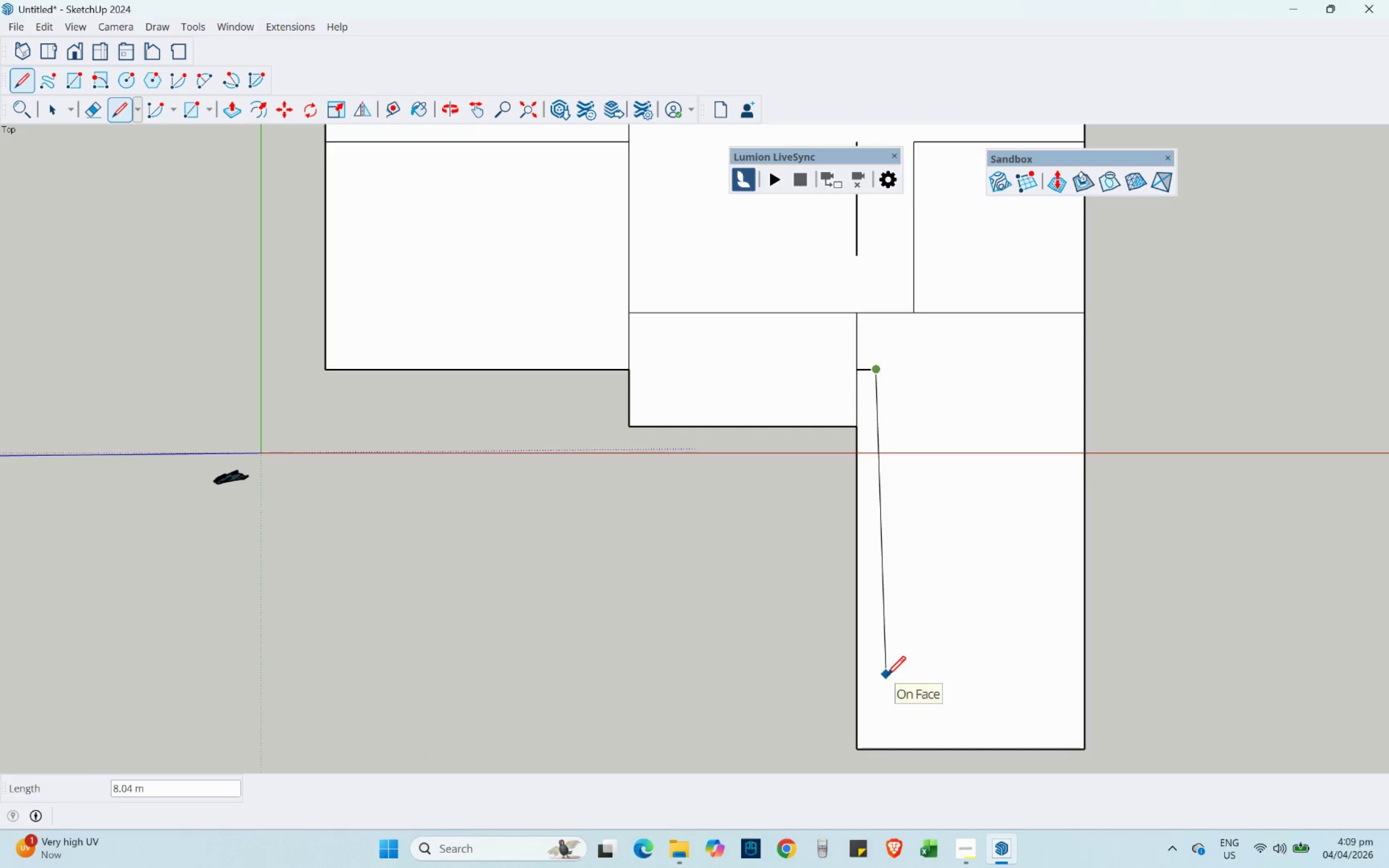 
scroll: coordinate [880, 722], scroll_direction: up, amount: 1.0
 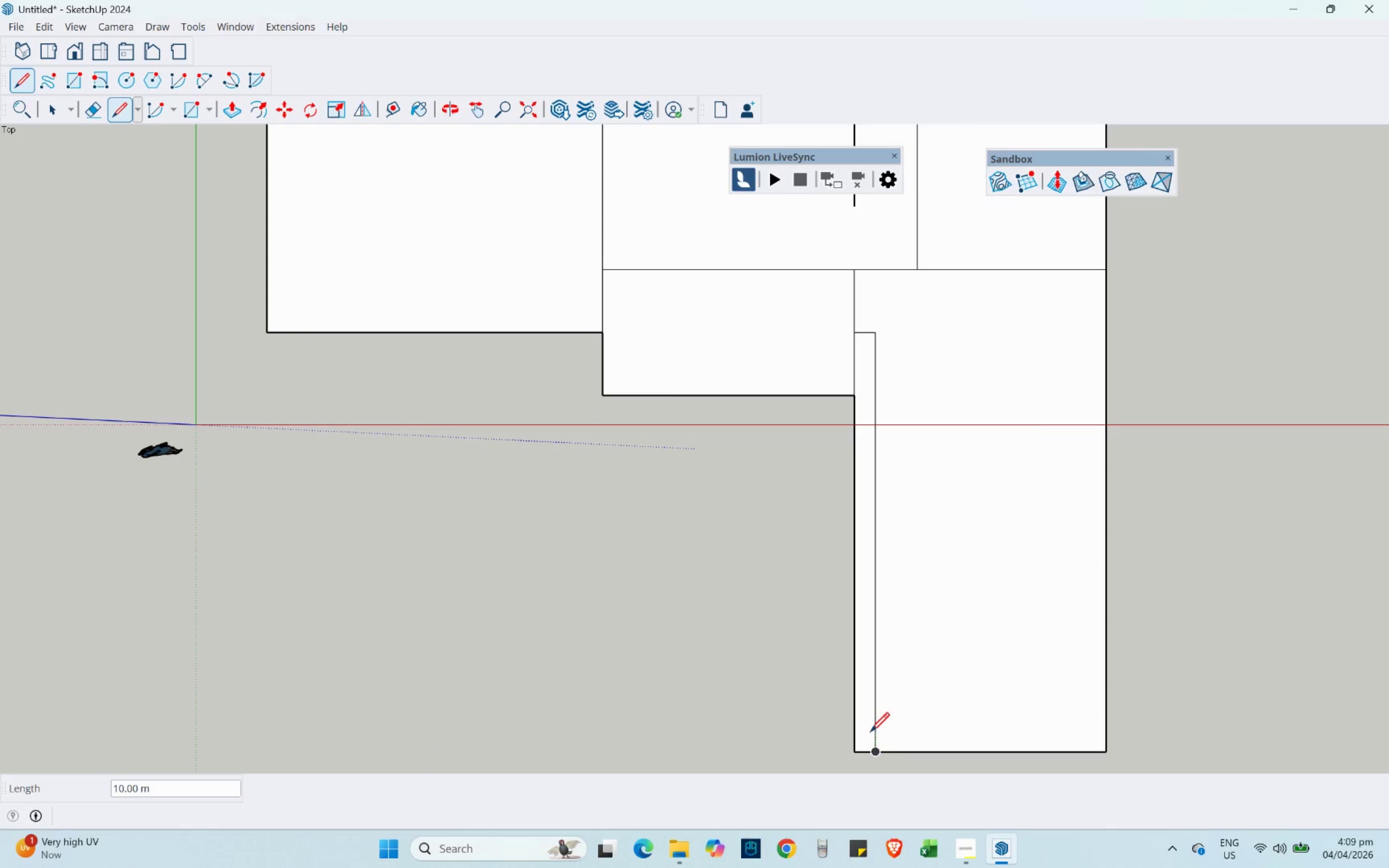 
left_click_drag(start_coordinate=[880, 751], to_coordinate=[880, 748])
 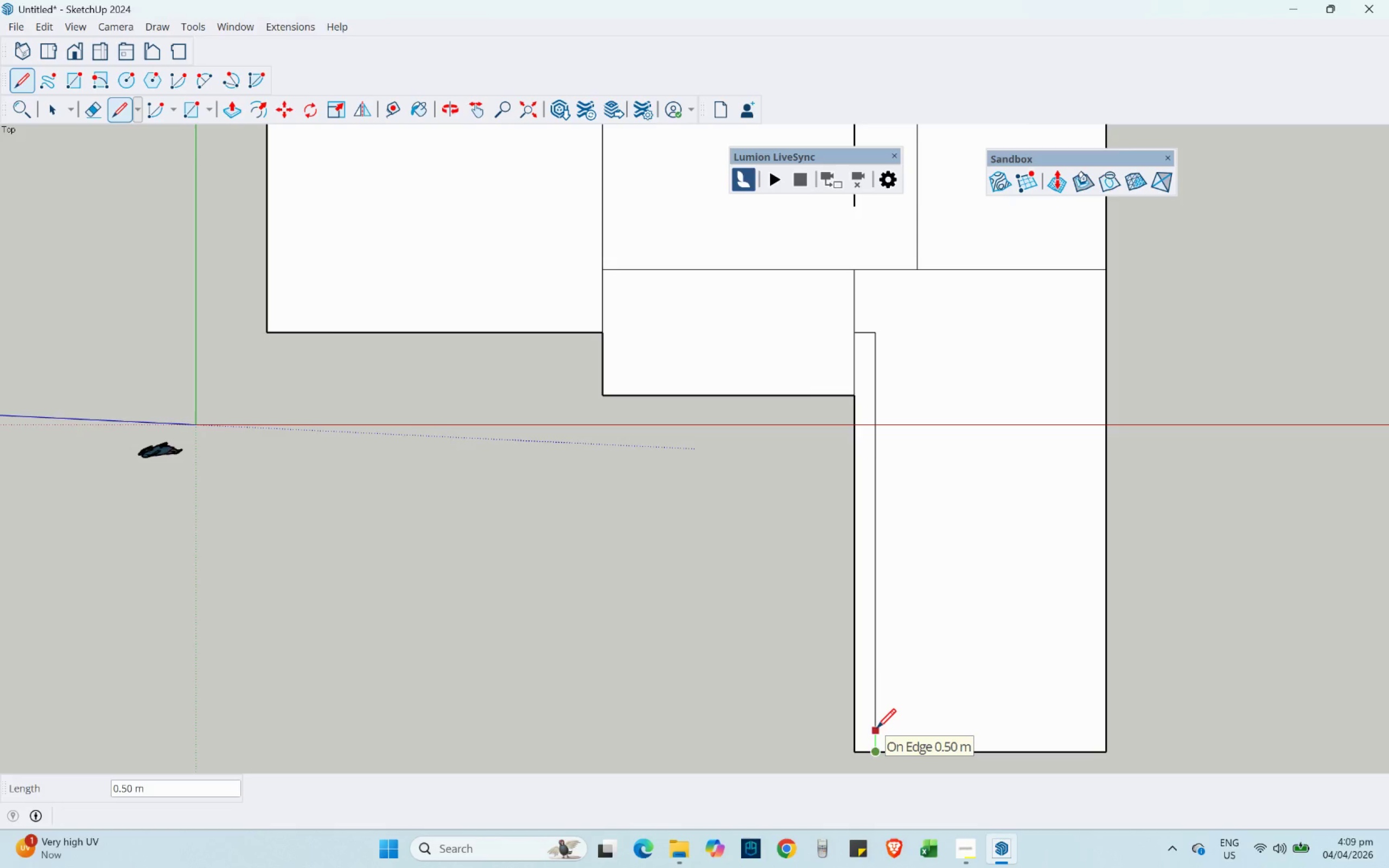 
left_click([877, 727])
 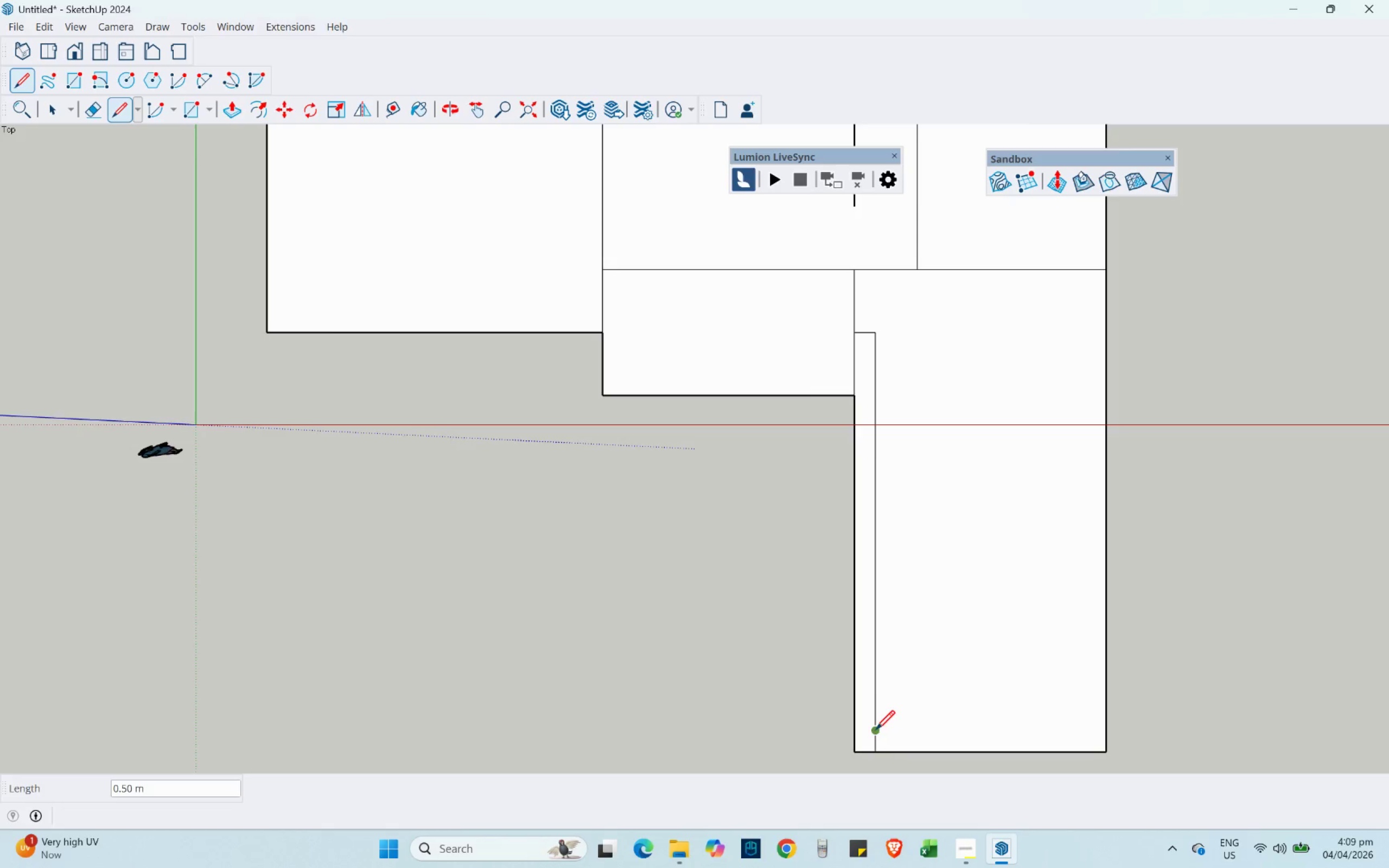 
left_click([877, 731])
 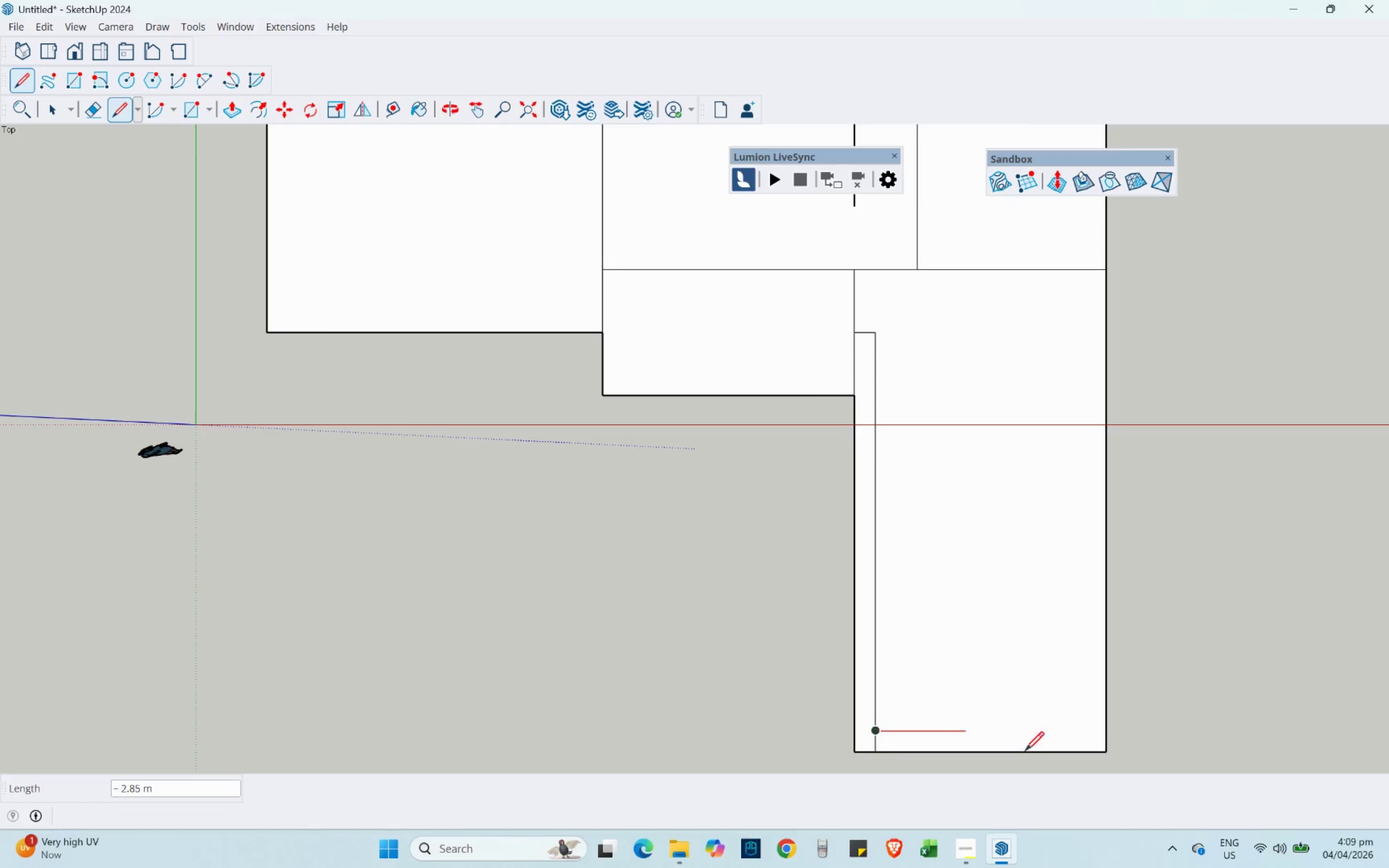 
mouse_move([1108, 734])
 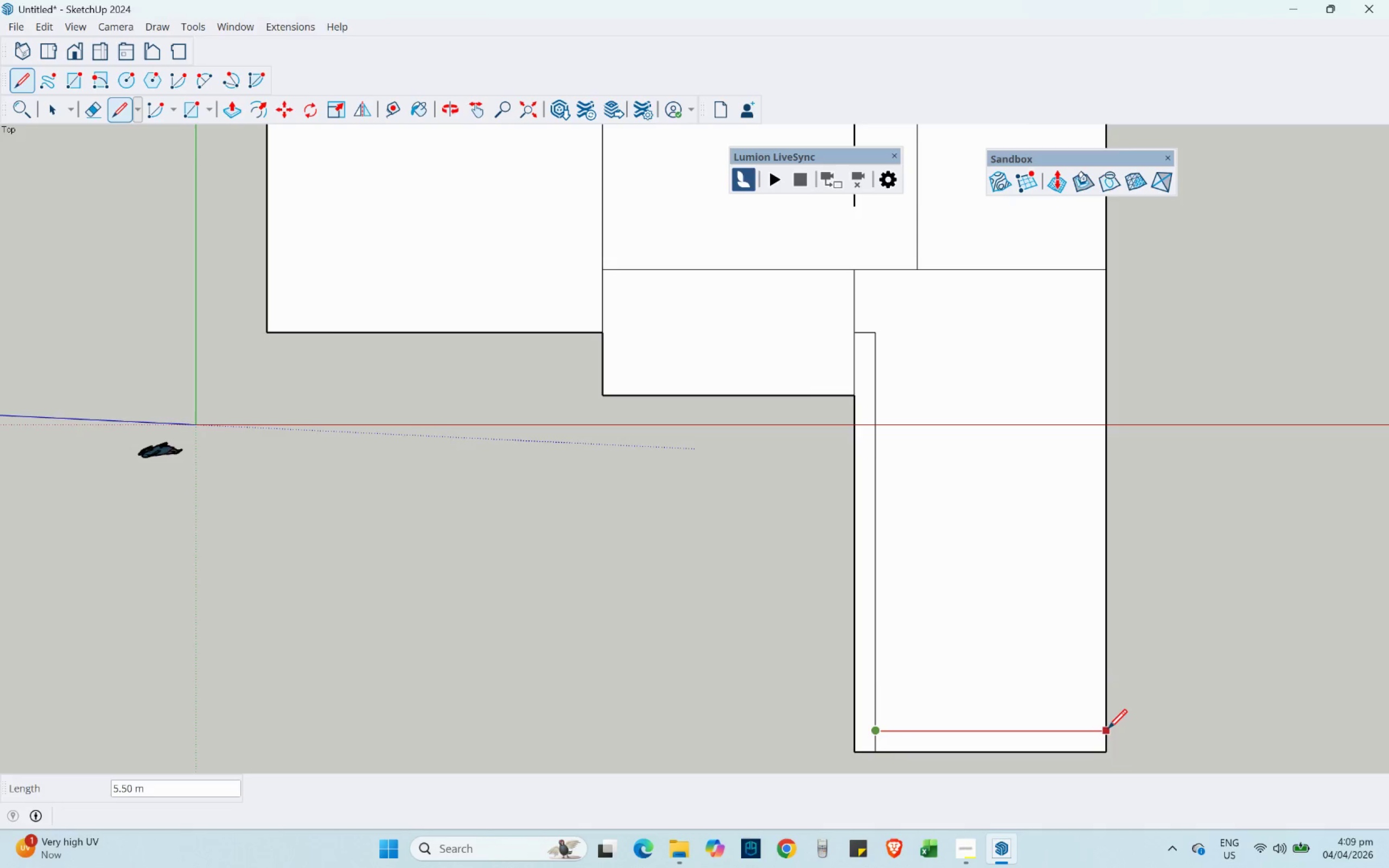 
mouse_move([1097, 728])
 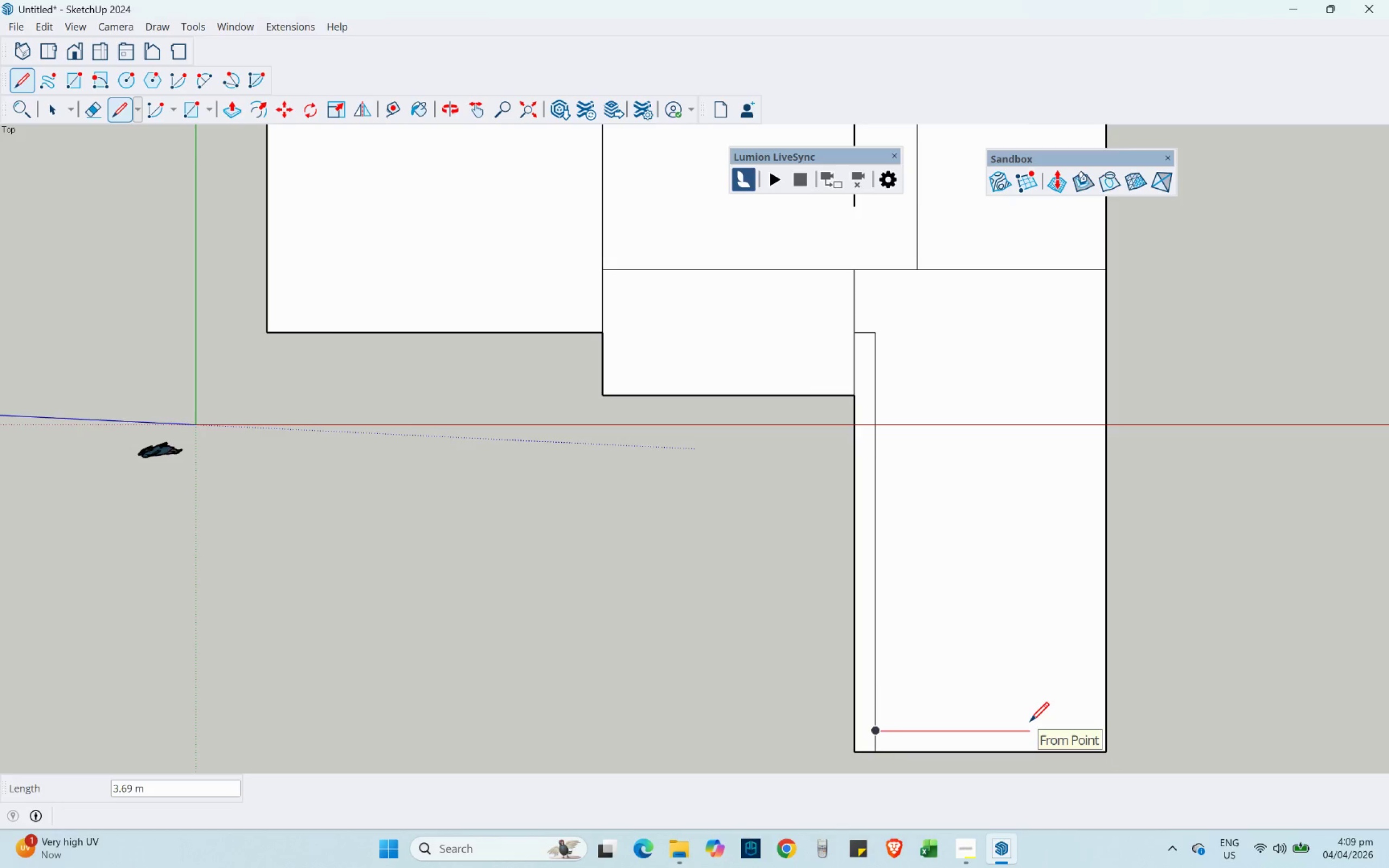 
key(Numpad1)
 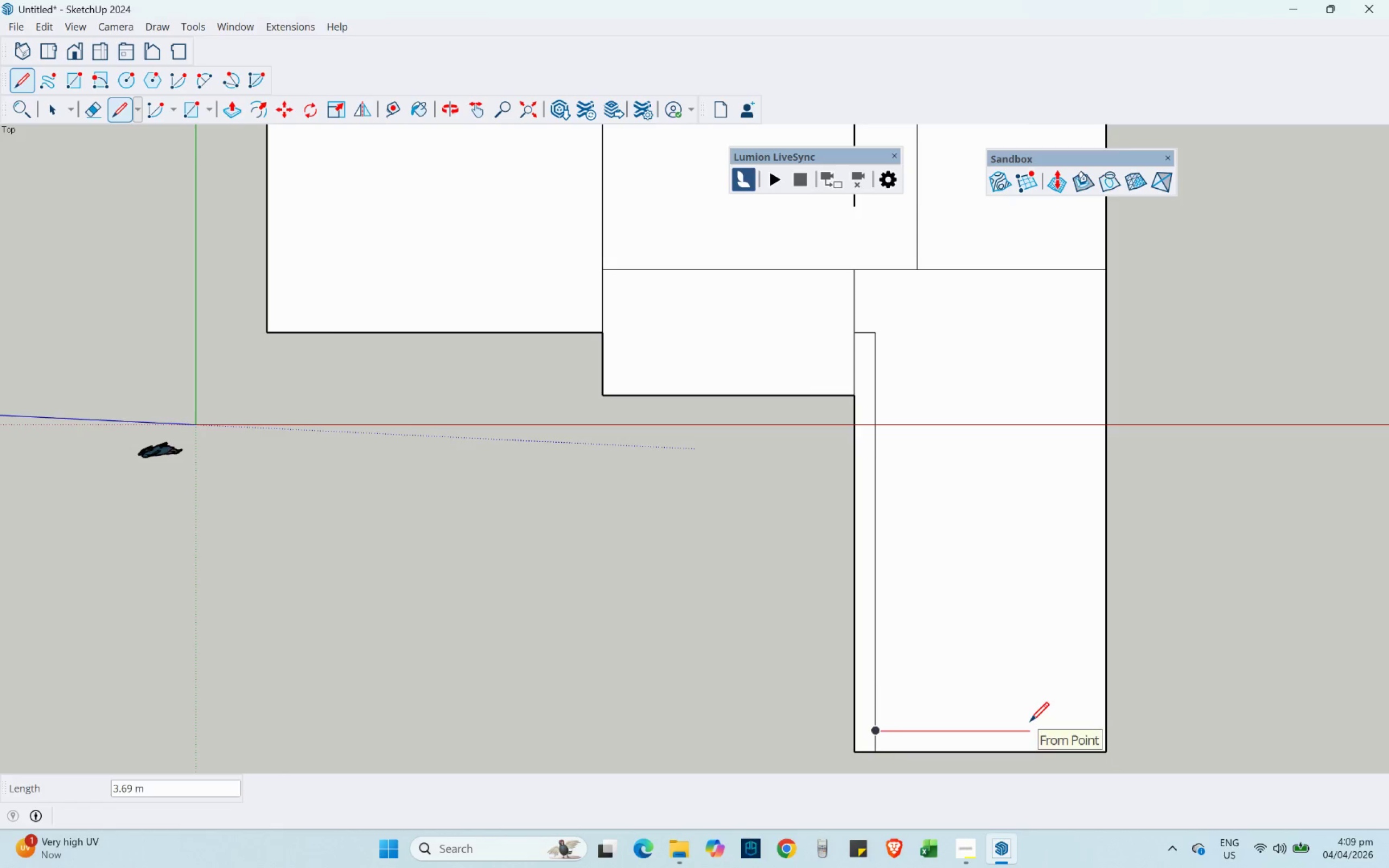 
key(NumpadDecimal)
 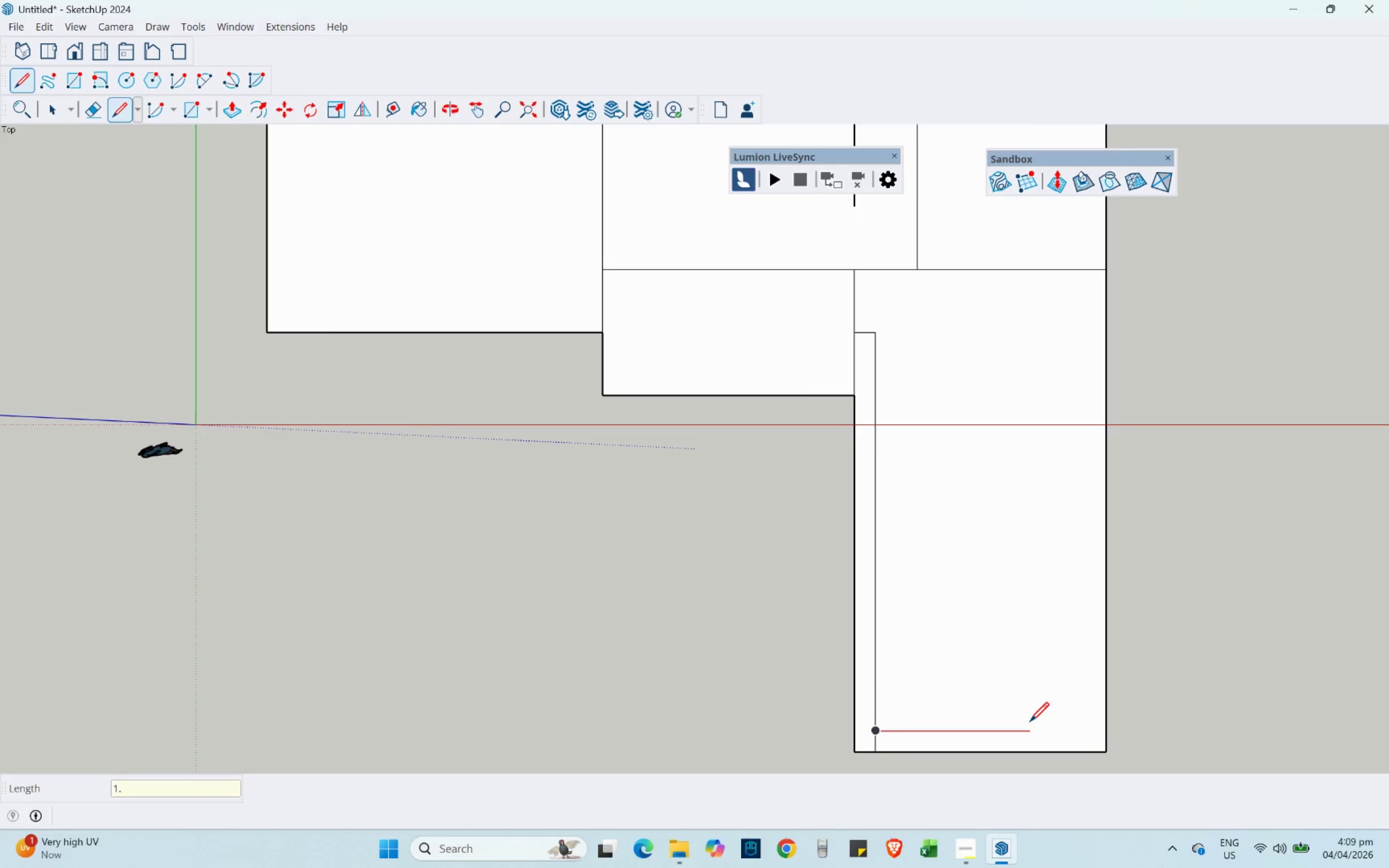 
key(Numpad5)
 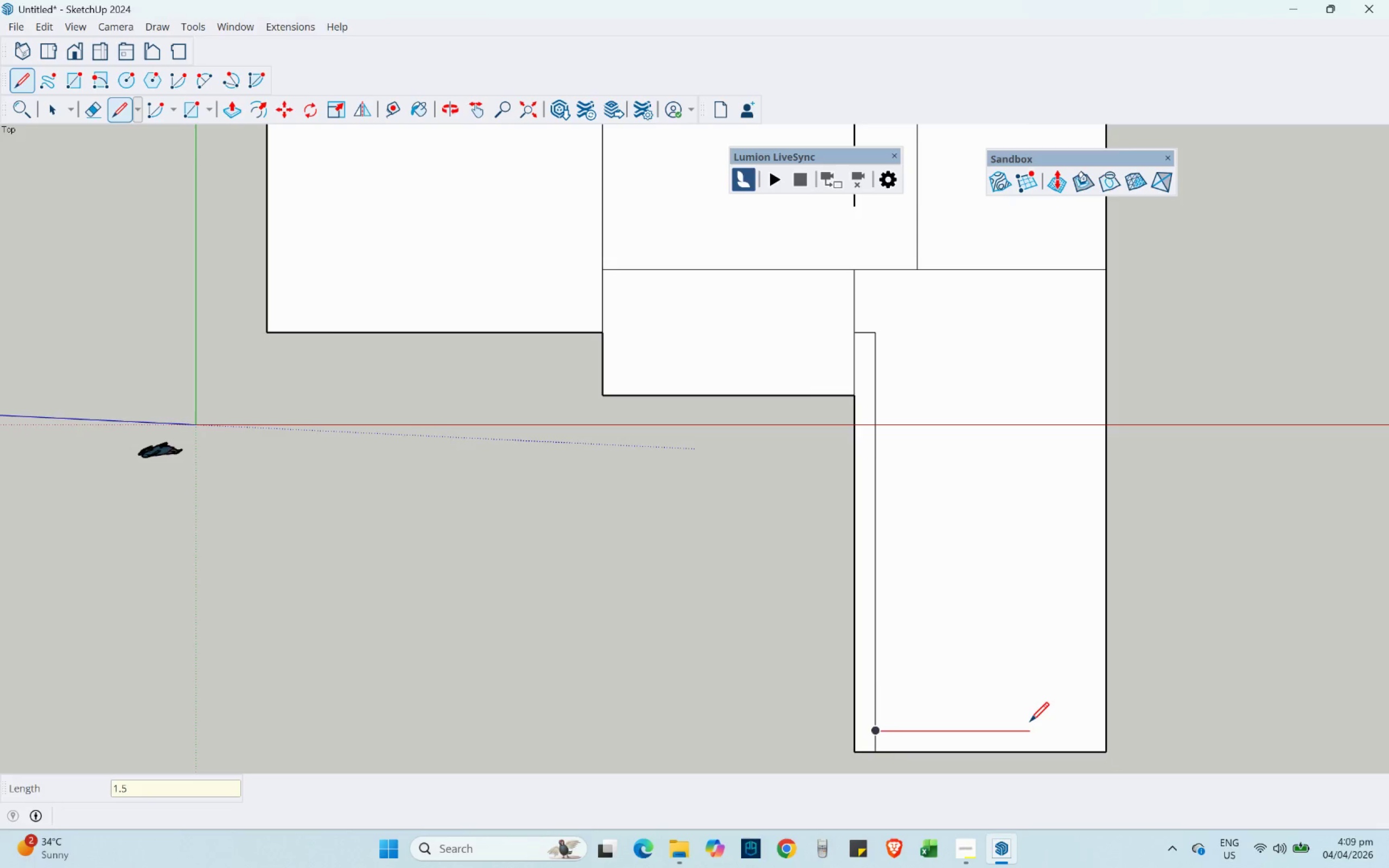 
key(Backspace)
 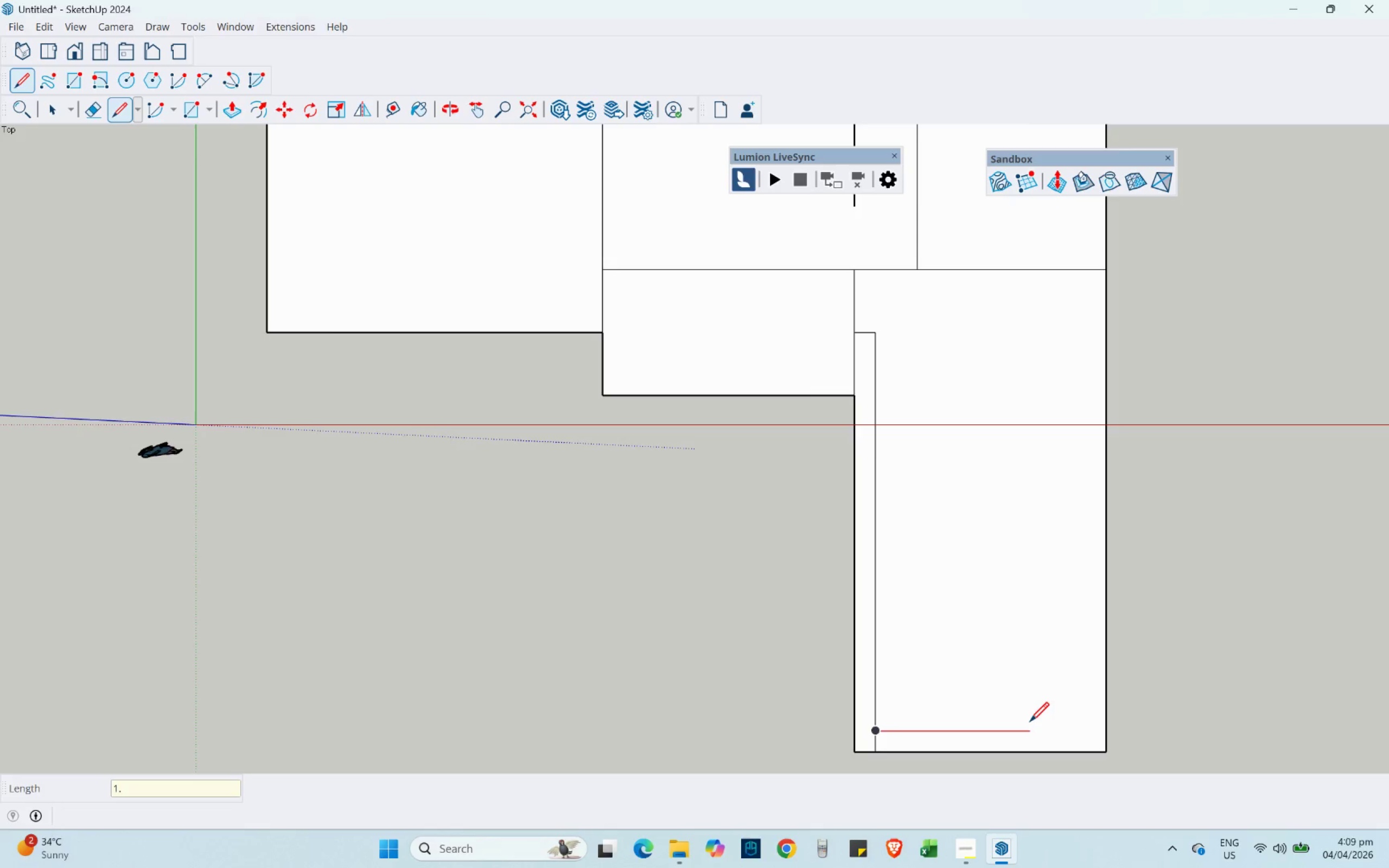 
key(Backspace)
 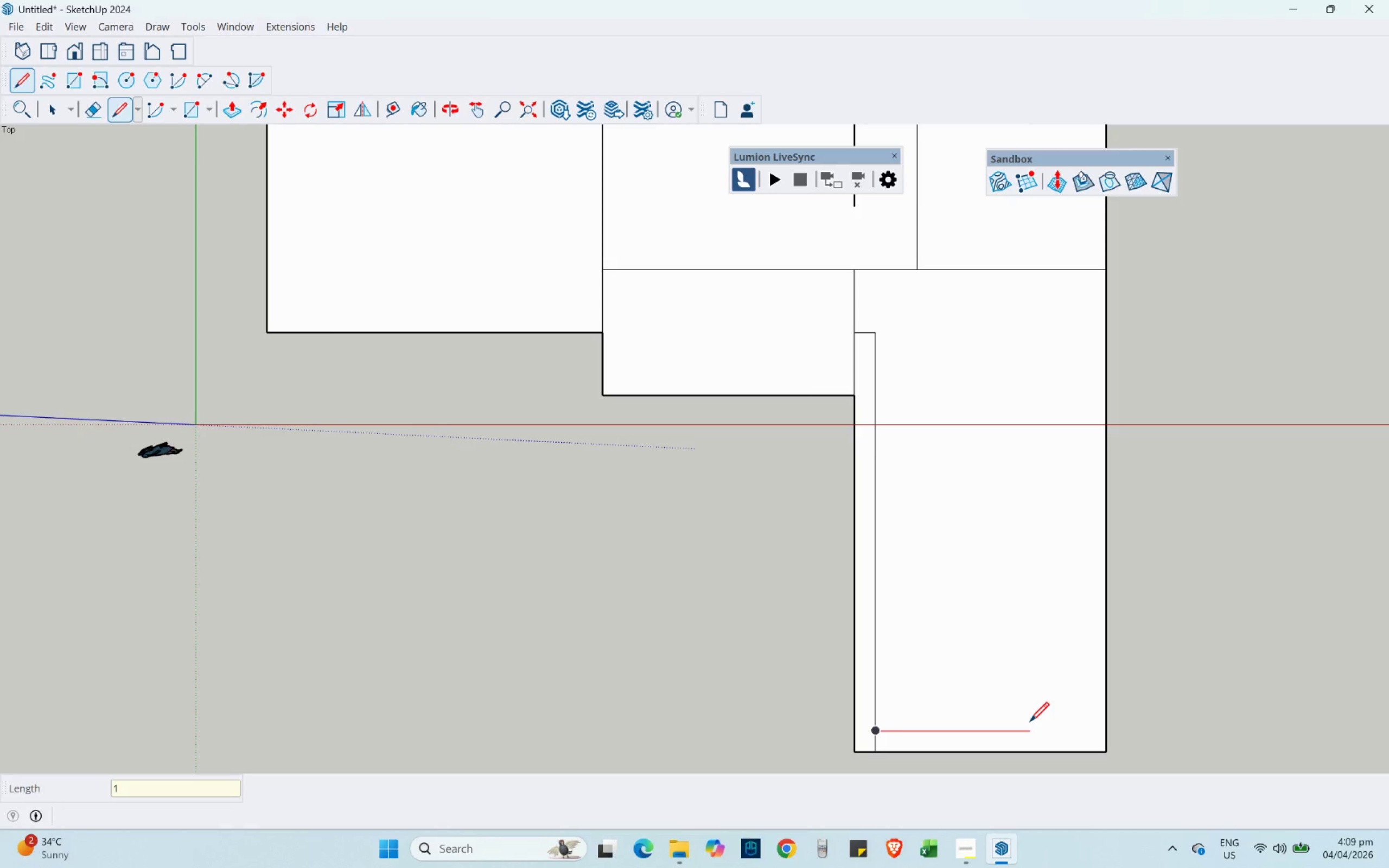 
key(Backspace)
 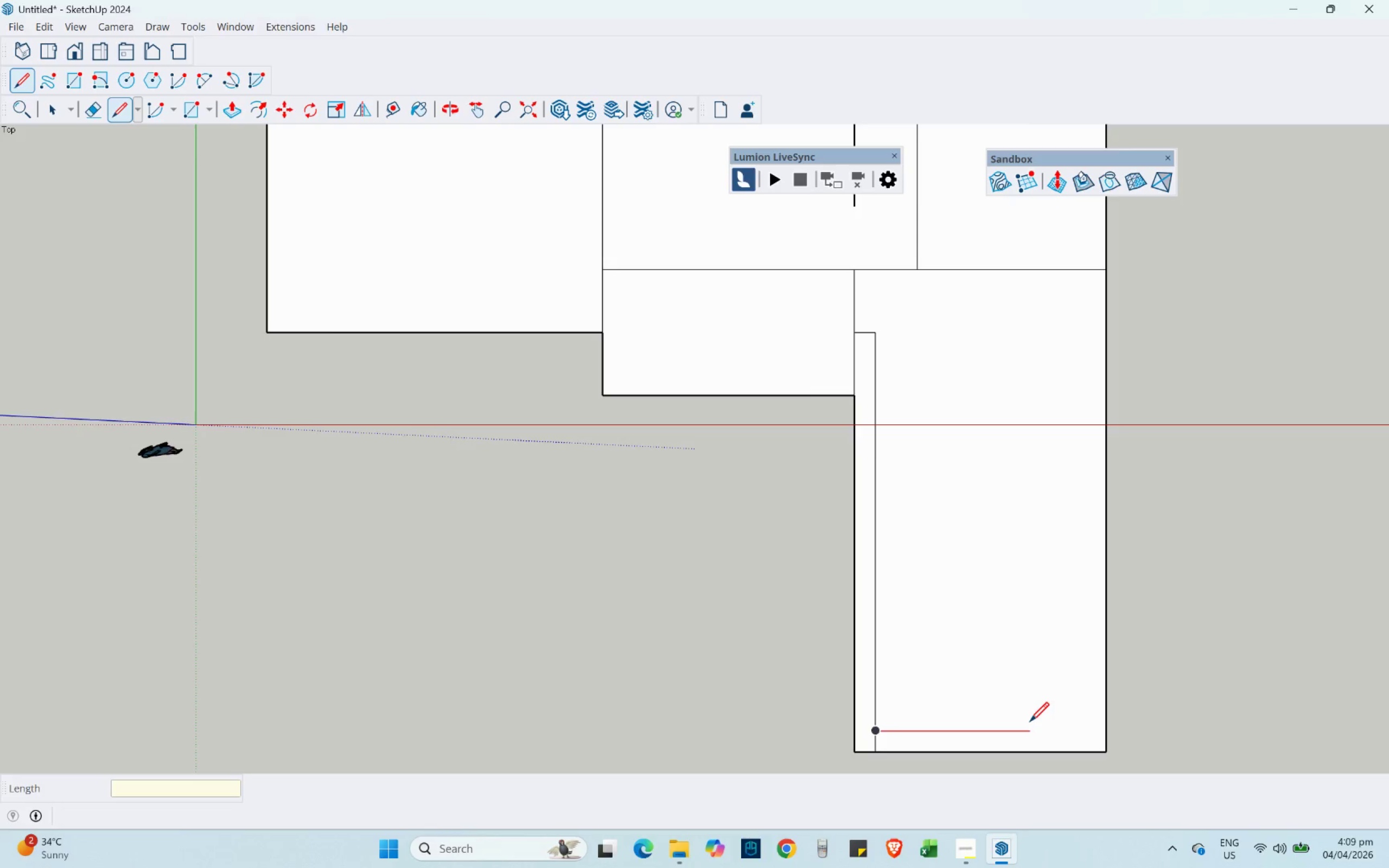 
key(Numpad2)
 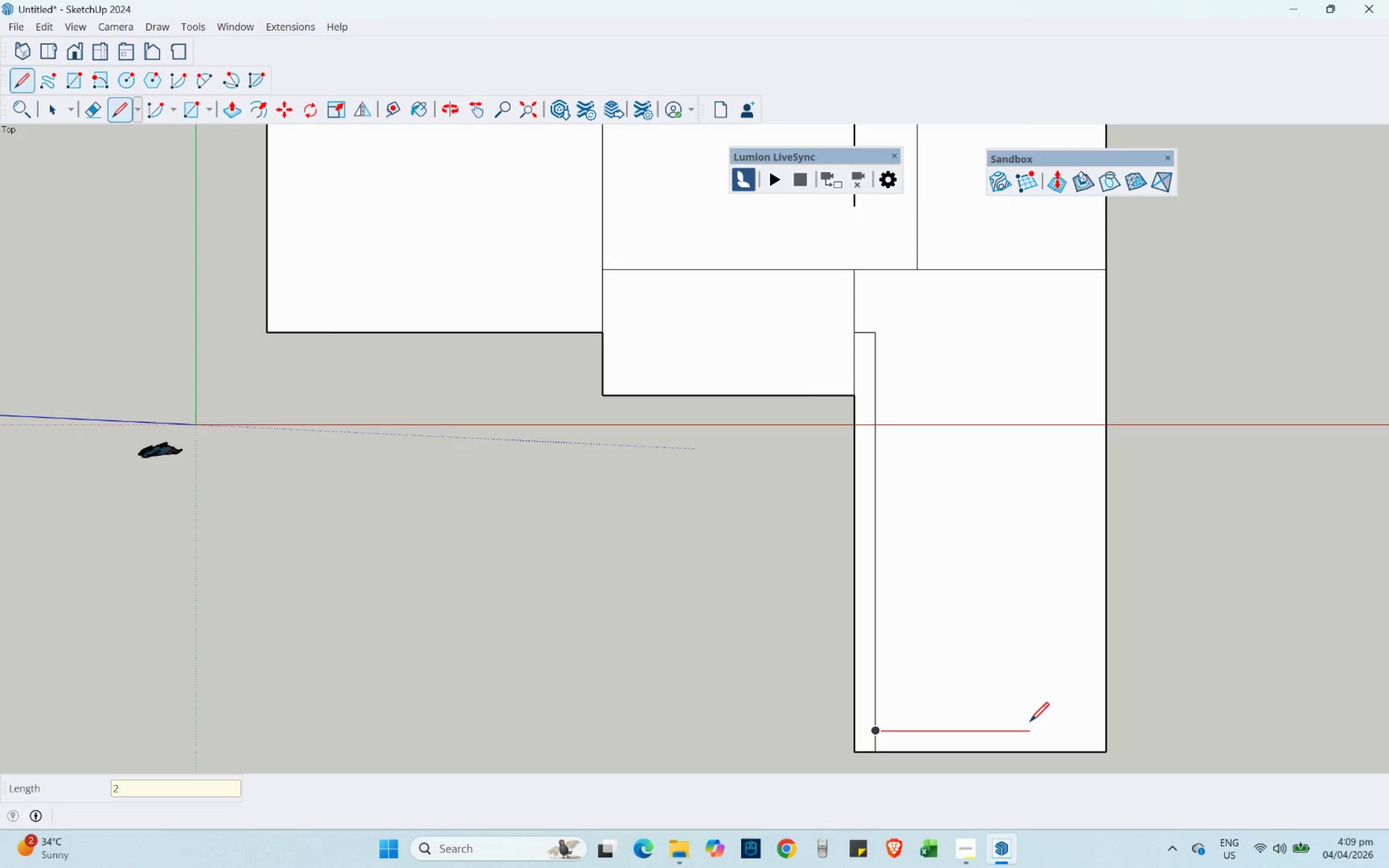 
key(NumpadEnter)
 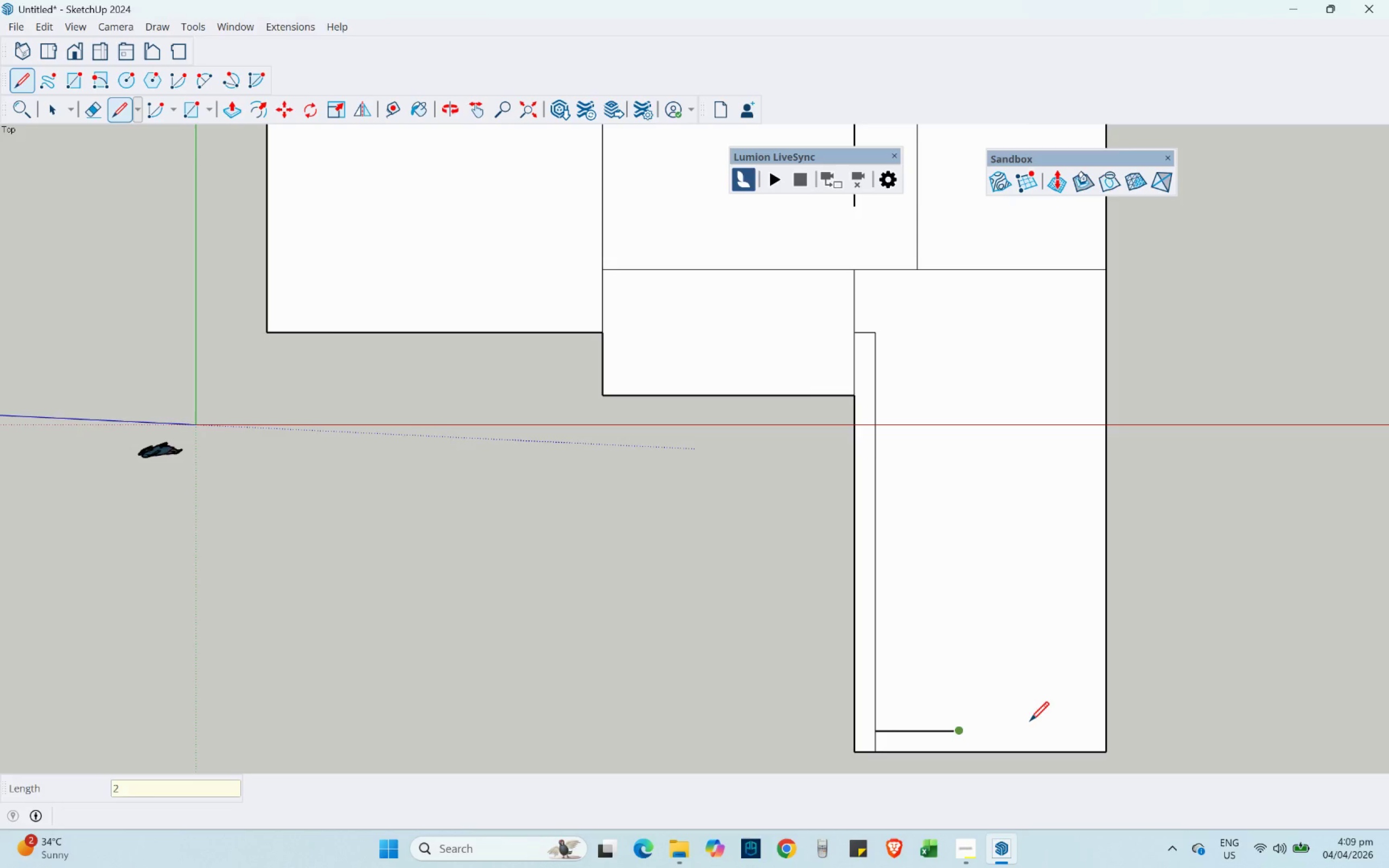 
key(E)
 